 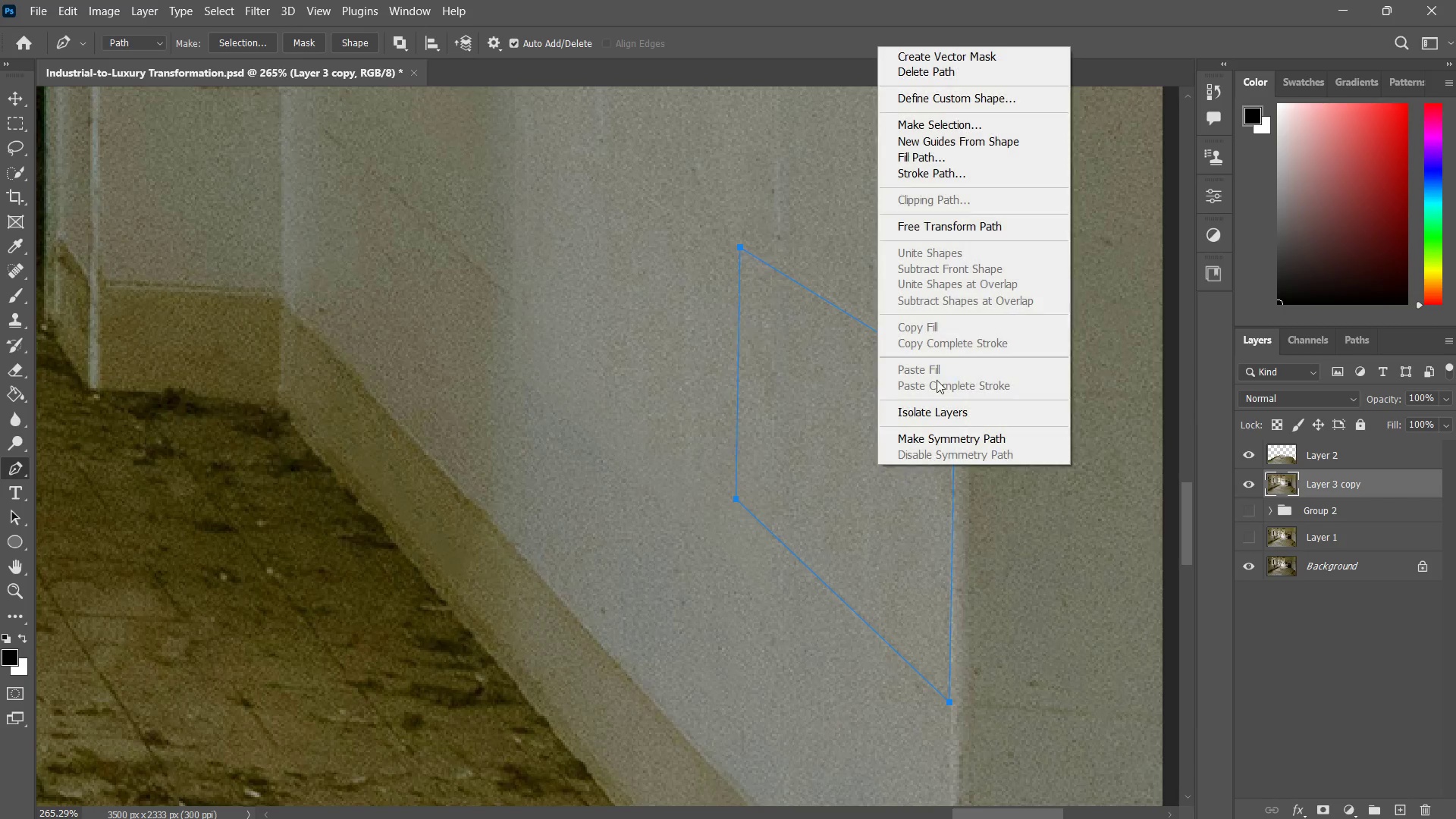 
left_click([956, 125])
 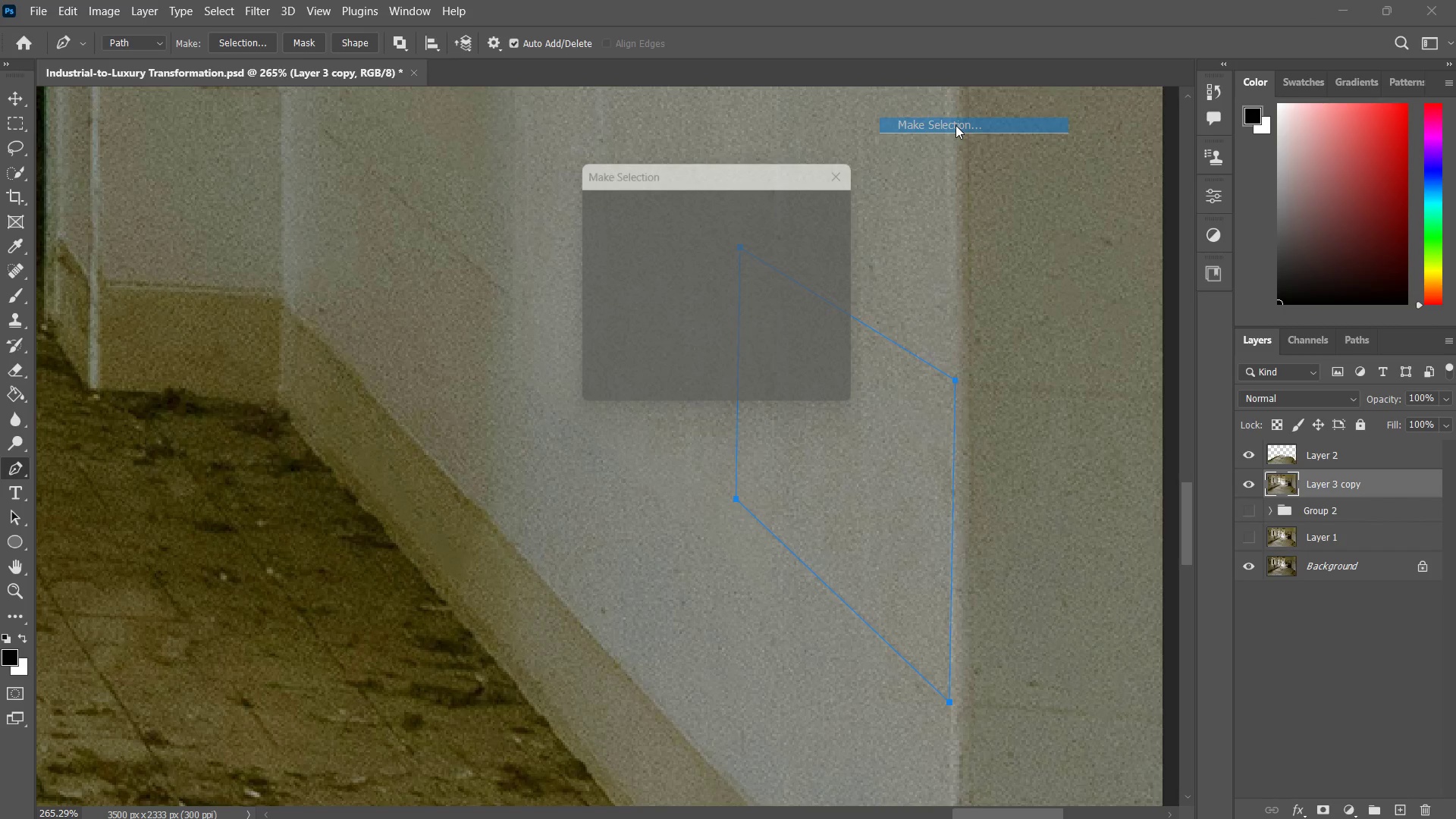 
key(Enter)
 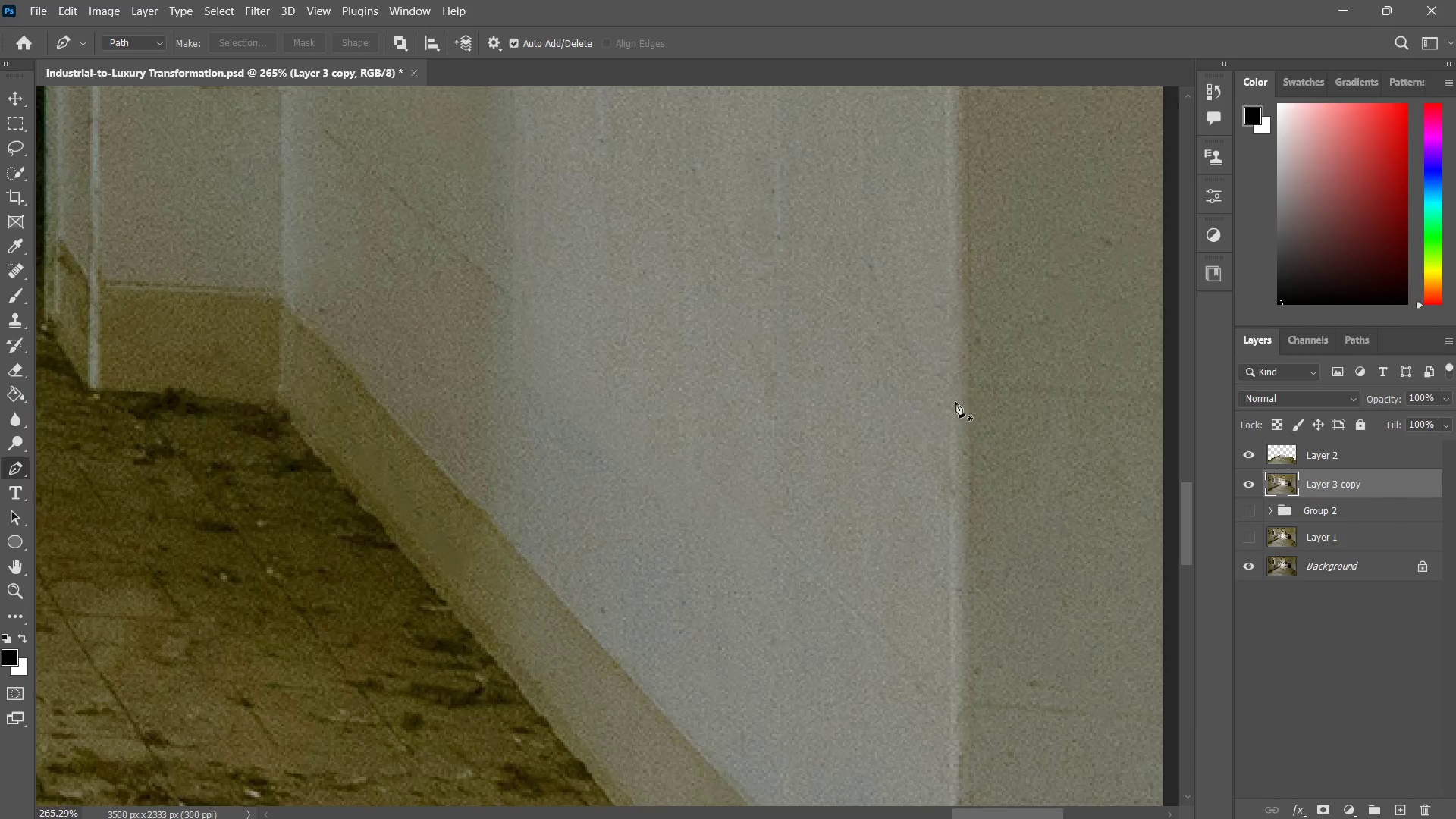 
key(Control+J)
 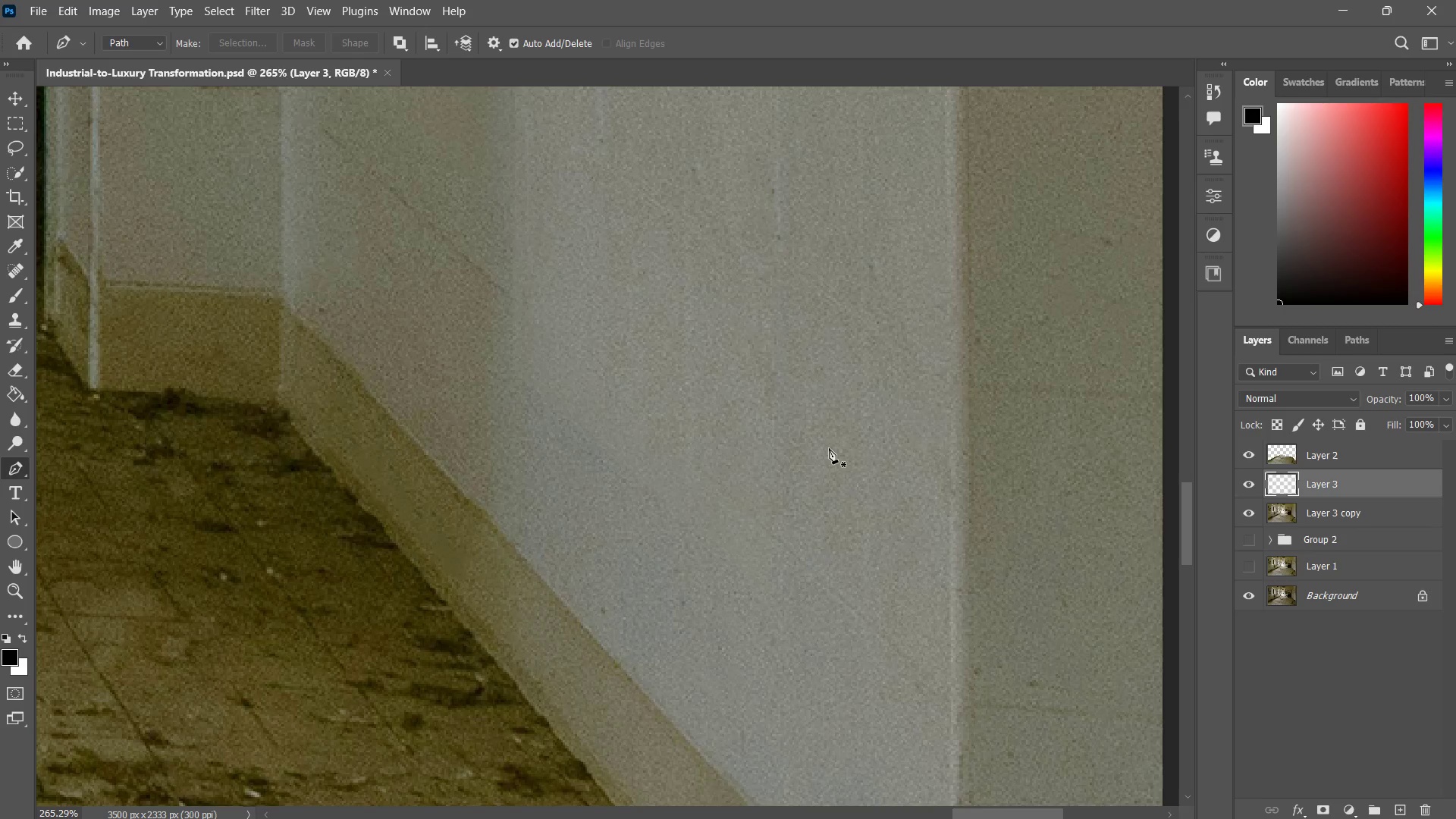 
key(V)
 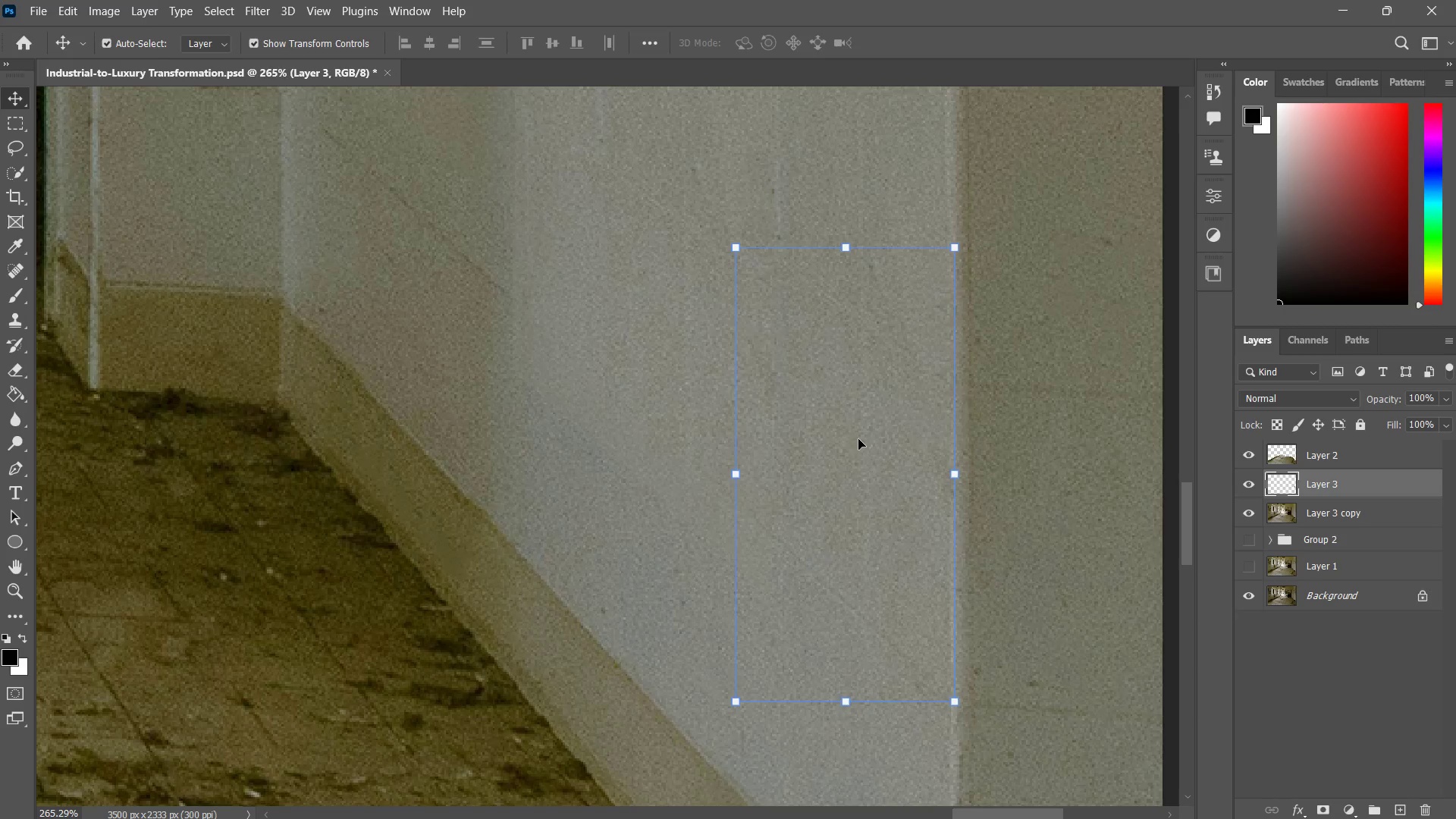 
left_click_drag(start_coordinate=[858, 439], to_coordinate=[849, 554])
 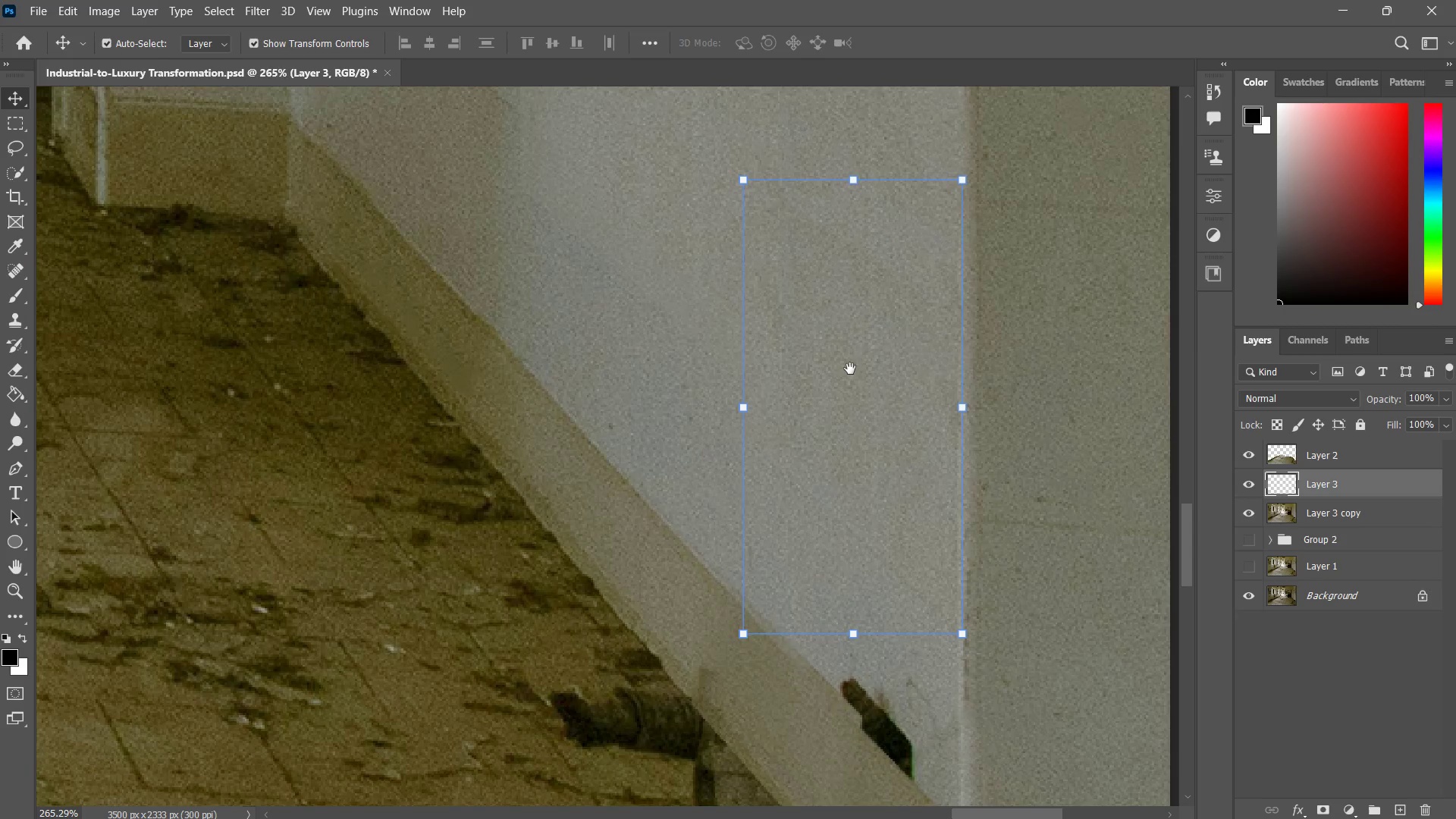 
hold_key(key=ShiftLeft, duration=0.34)
 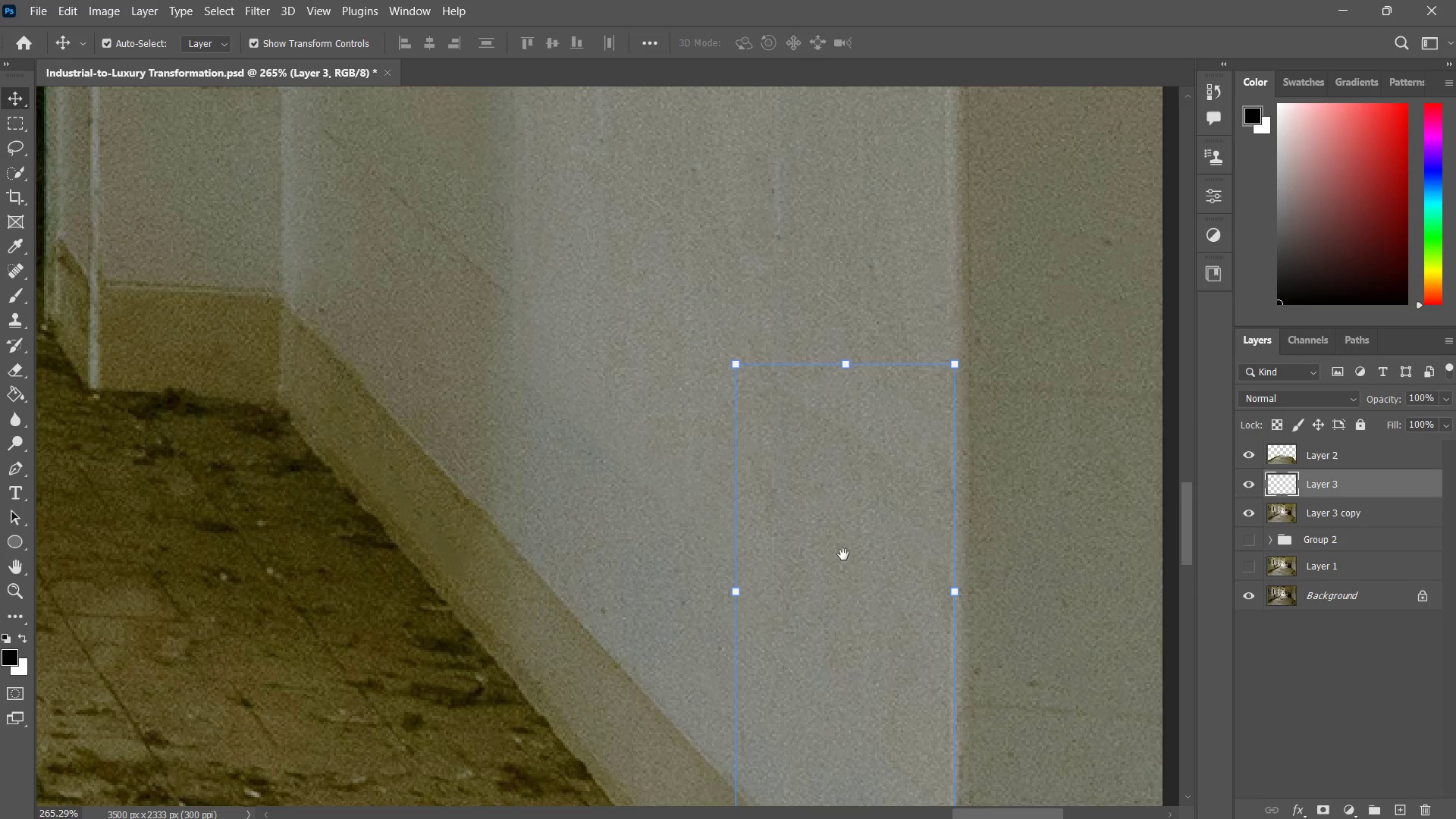 
hold_key(key=Space, duration=0.58)
 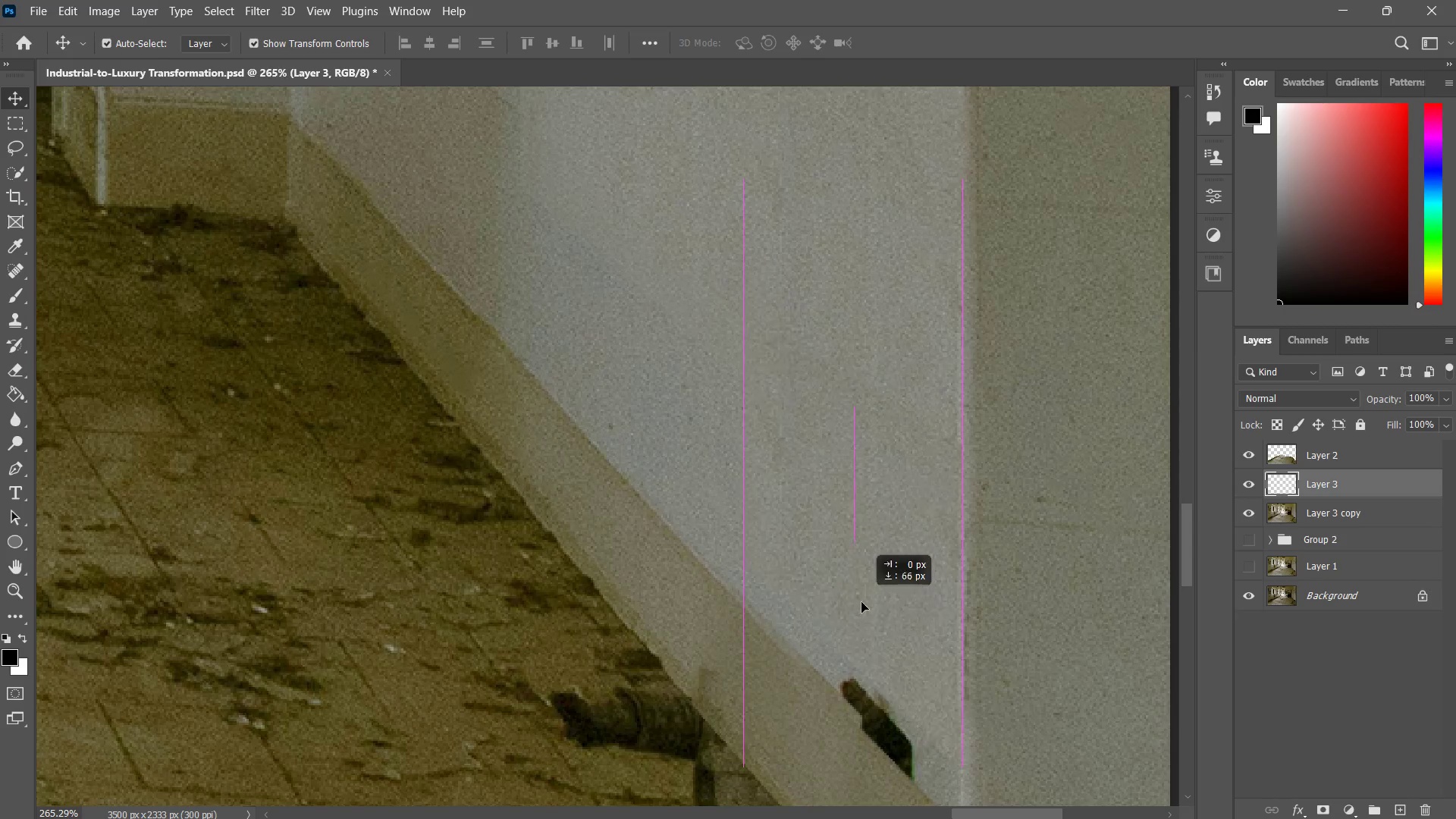 
left_click_drag(start_coordinate=[843, 553], to_coordinate=[850, 369])
 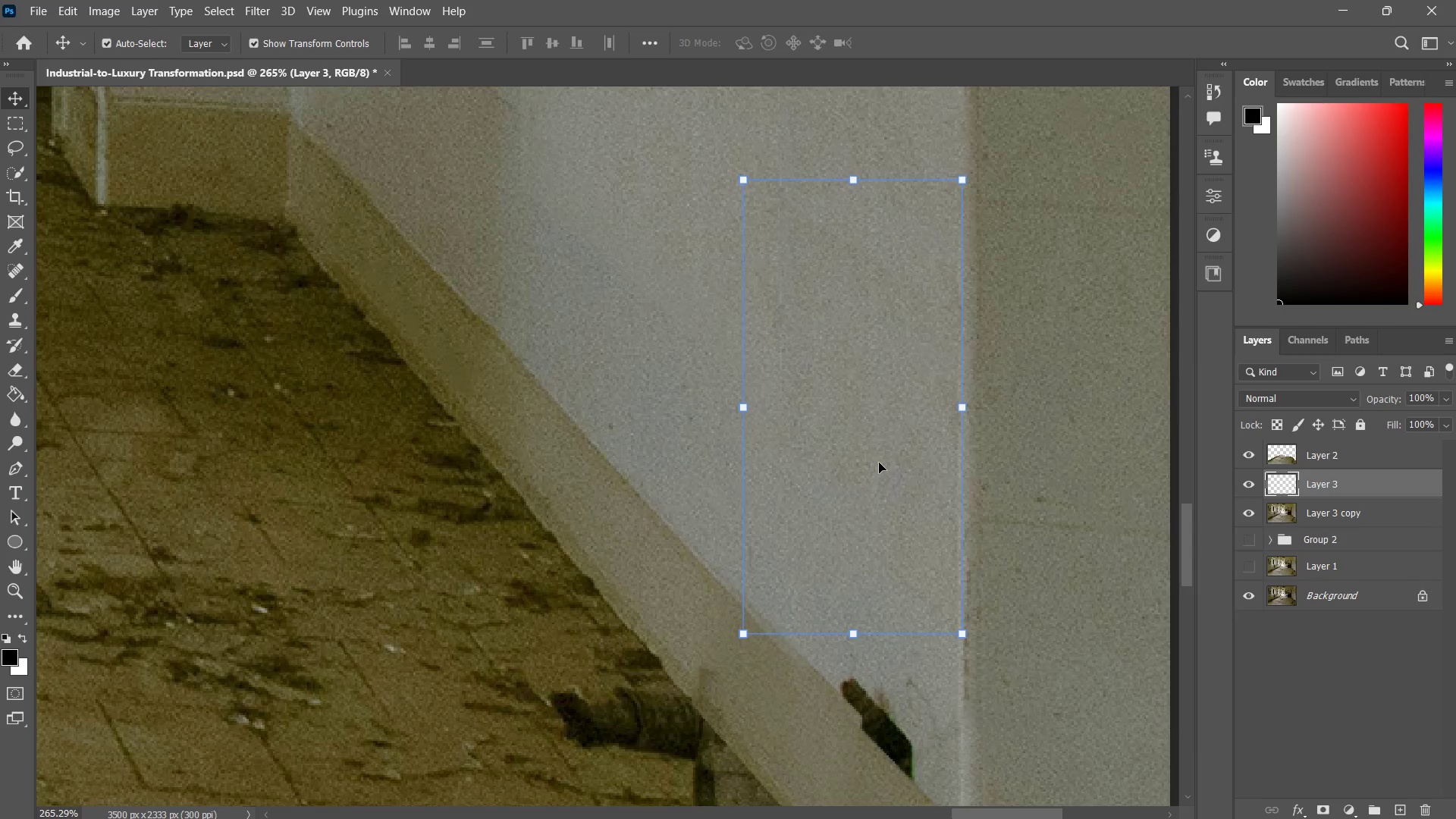 
left_click_drag(start_coordinate=[879, 466], to_coordinate=[862, 652])
 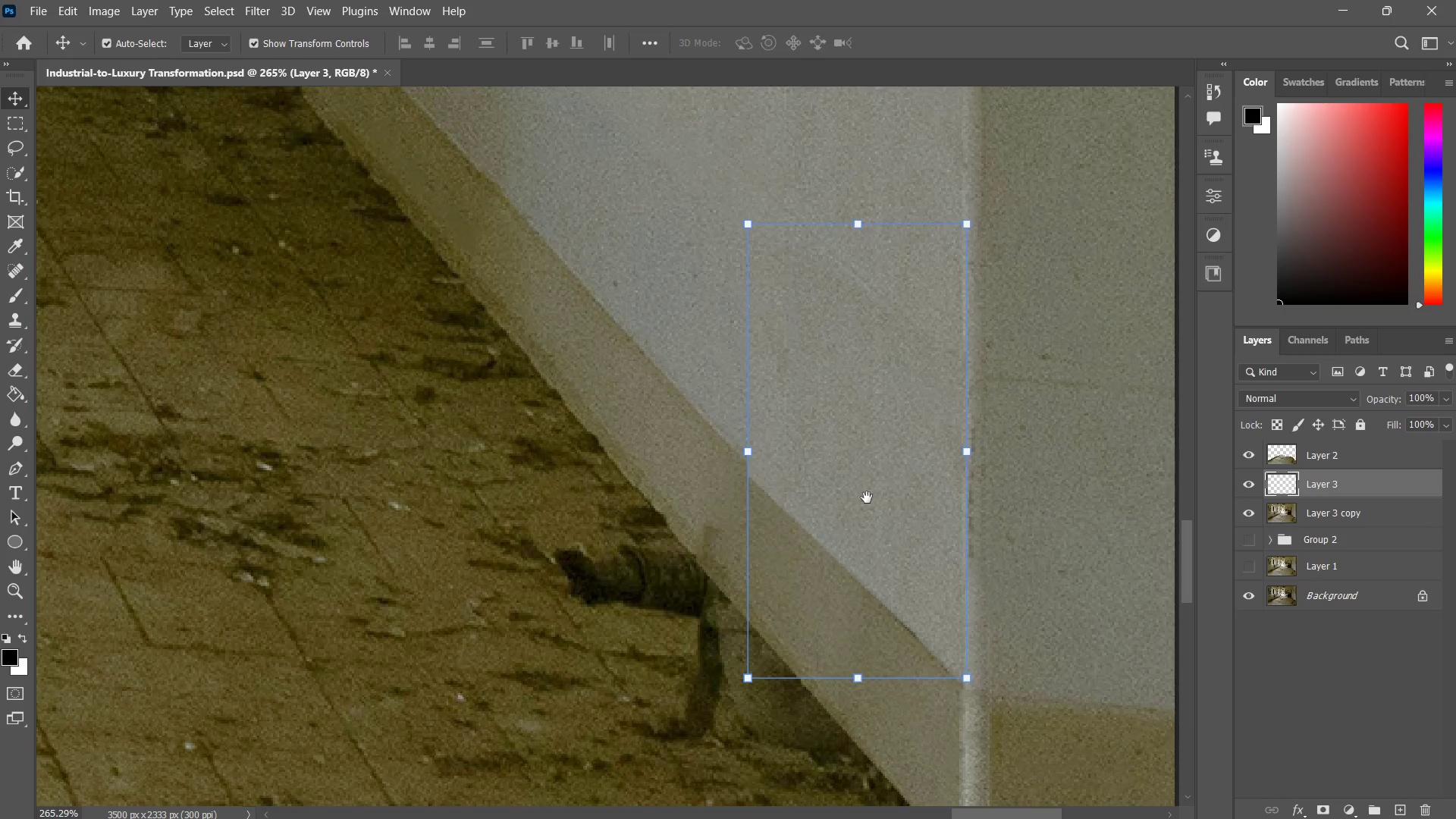 
hold_key(key=ShiftLeft, duration=1.81)
 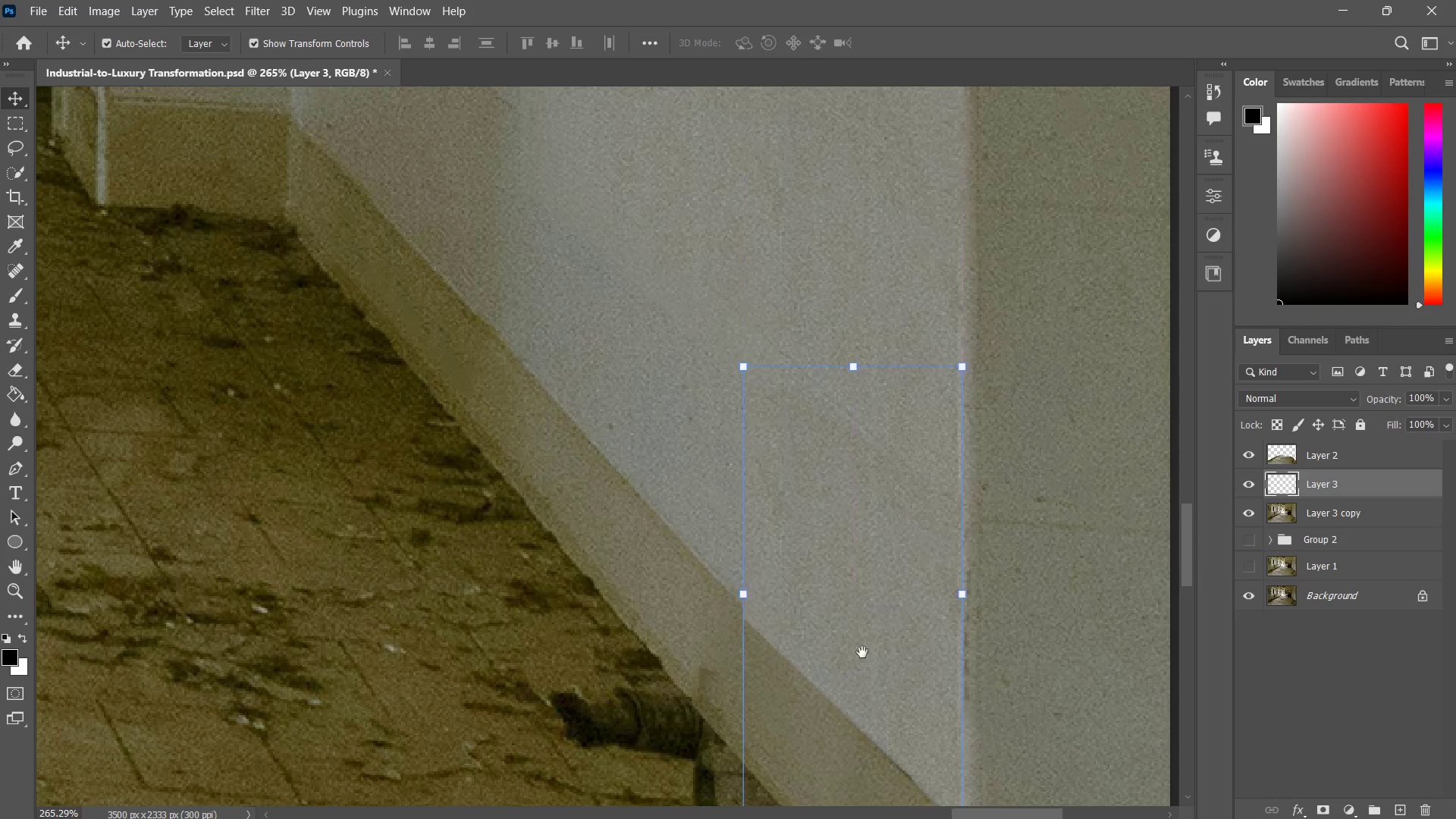 
hold_key(key=Space, duration=0.73)
 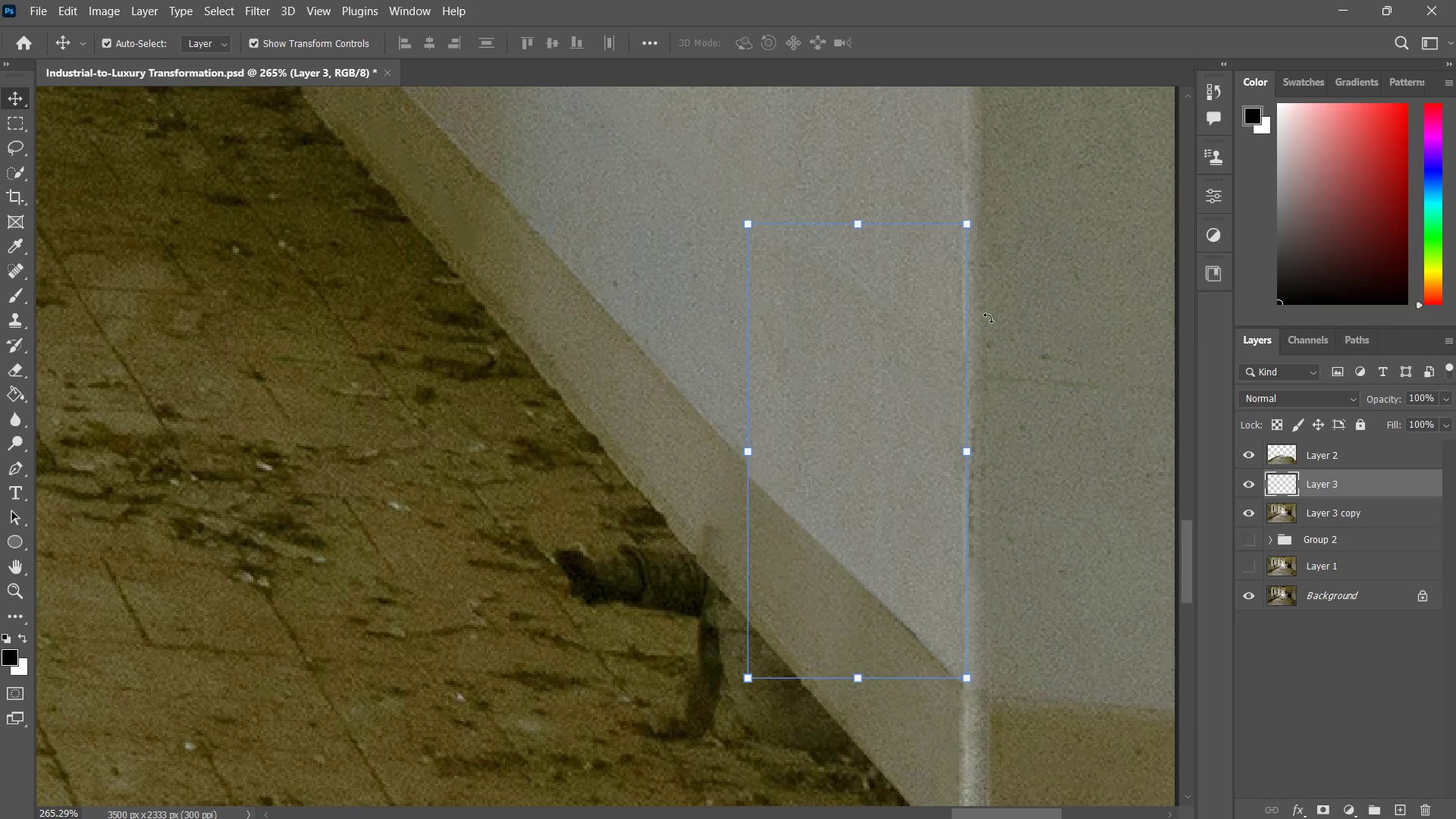 
left_click_drag(start_coordinate=[862, 640], to_coordinate=[867, 497])
 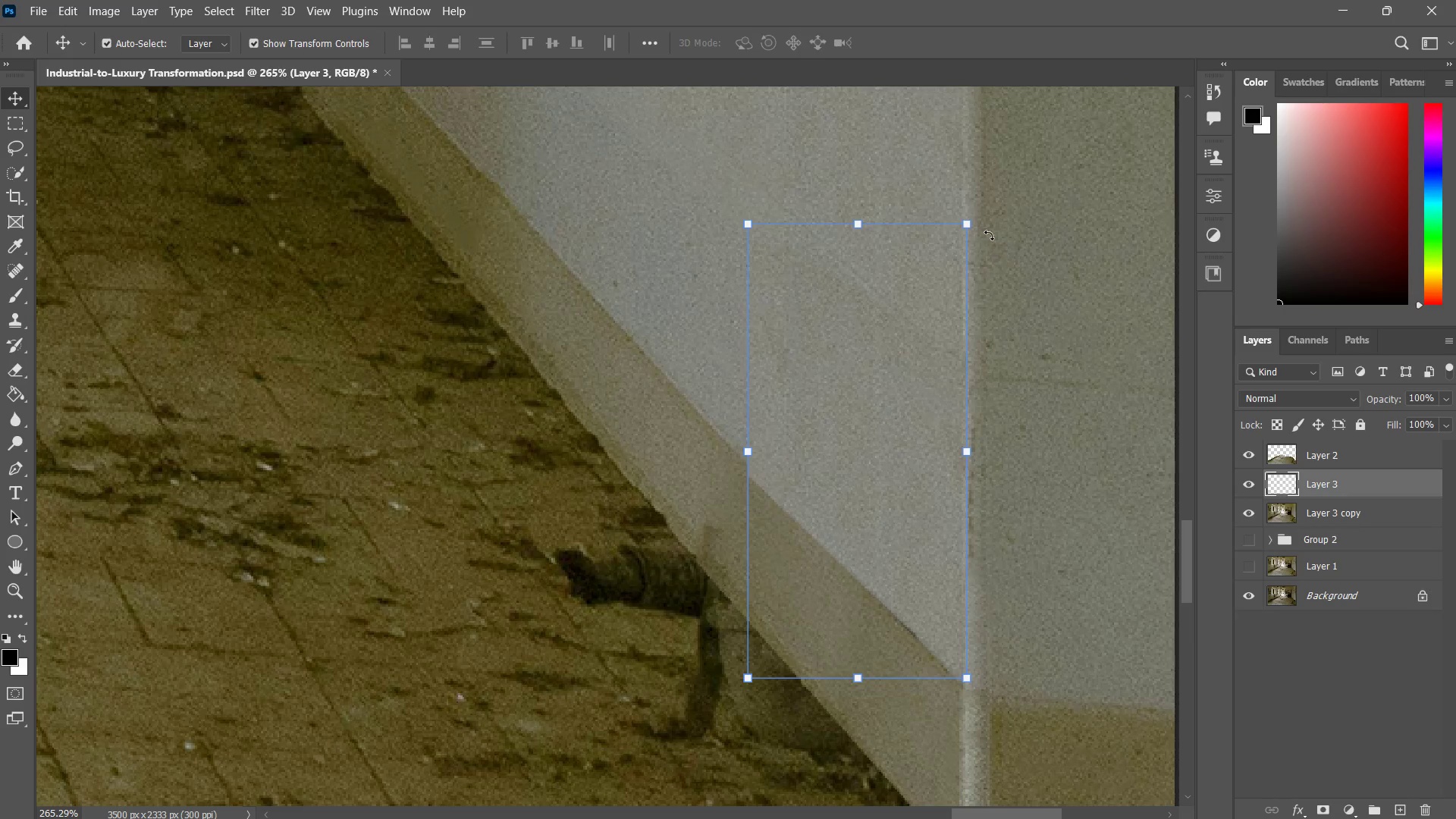 
left_click_drag(start_coordinate=[985, 224], to_coordinate=[1001, 212])
 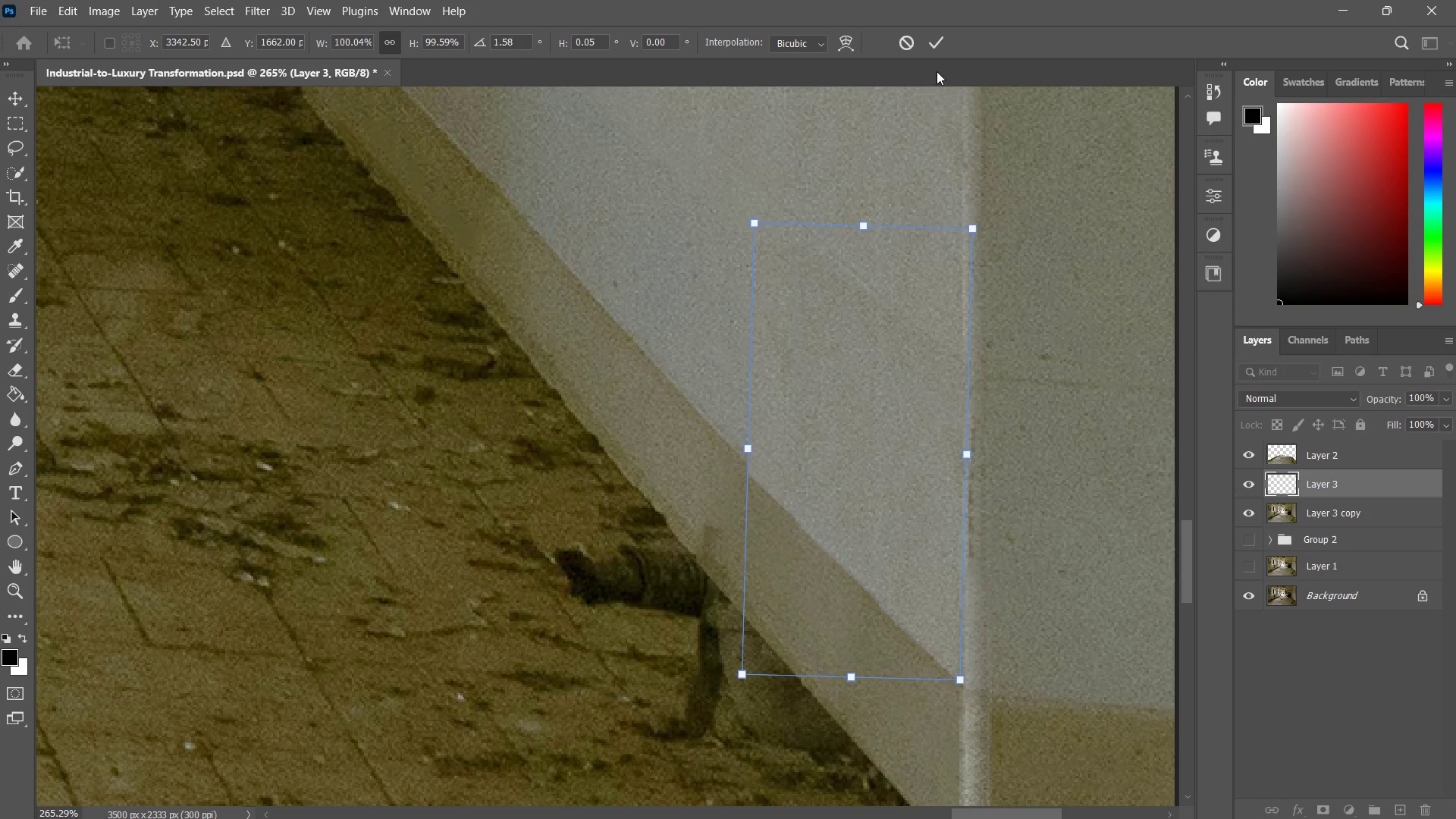 
left_click([935, 36])
 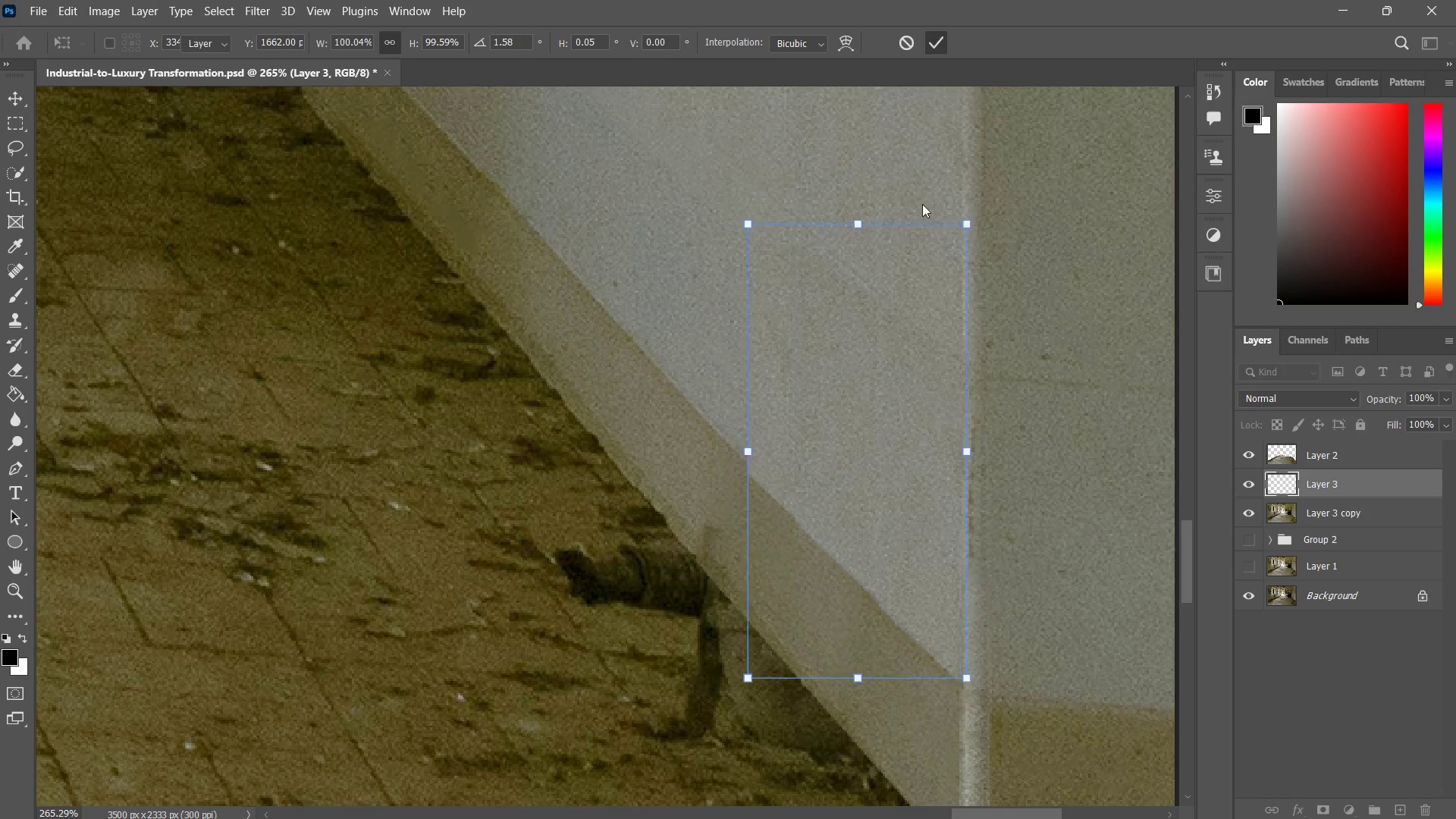 
type(zzzvz)
 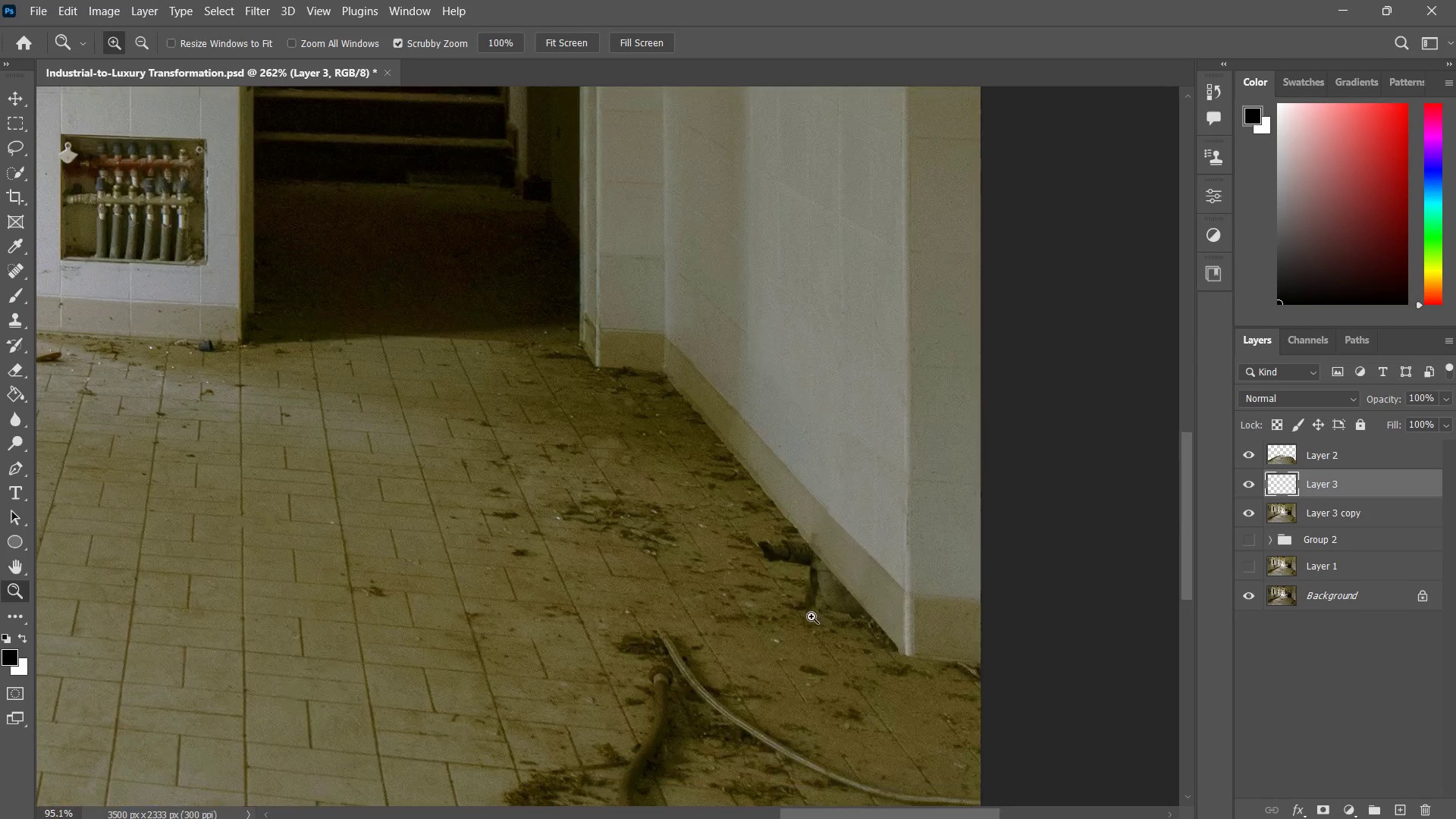 
left_click_drag(start_coordinate=[845, 455], to_coordinate=[853, 450])
 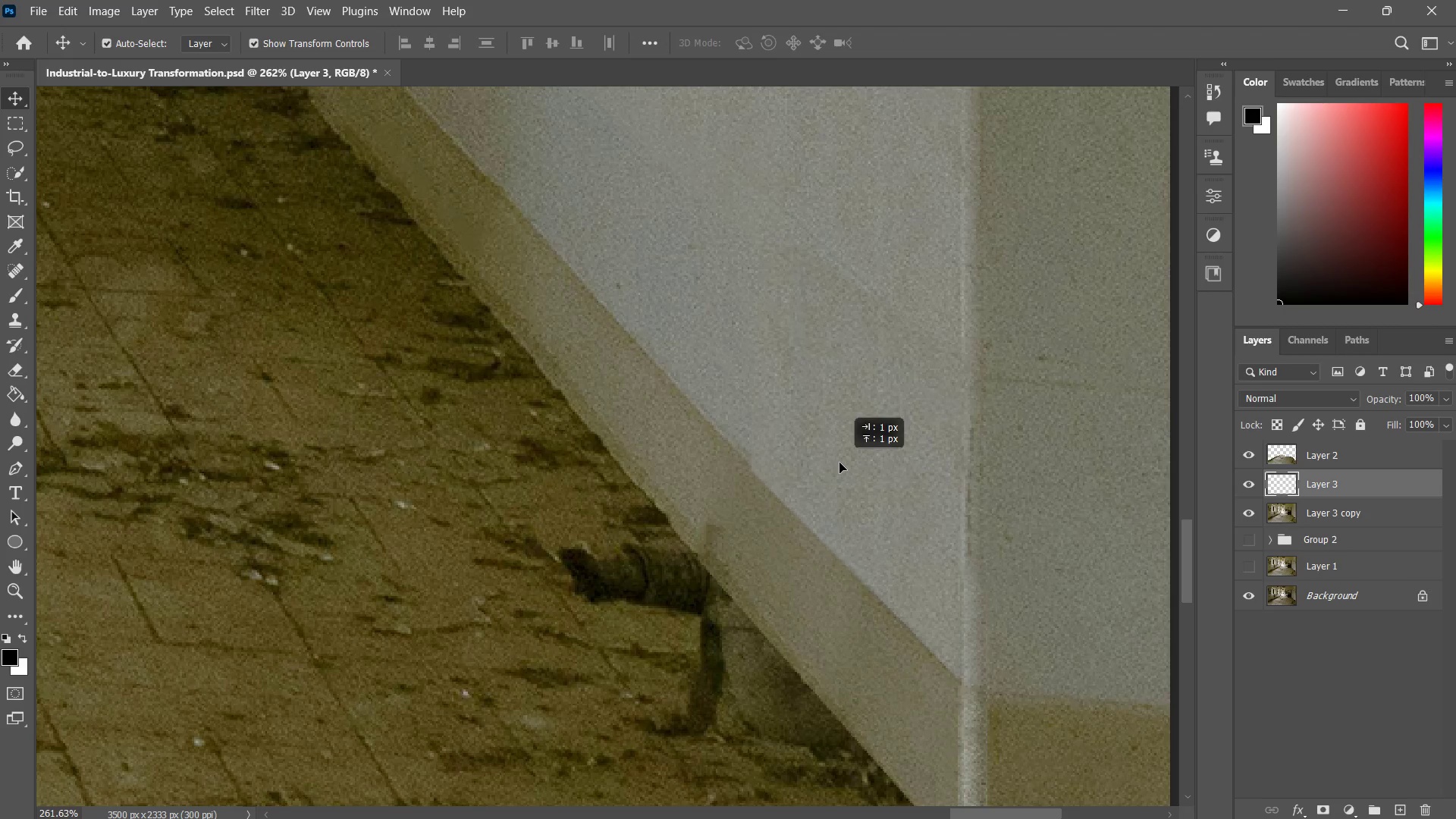 
type(zzb)
 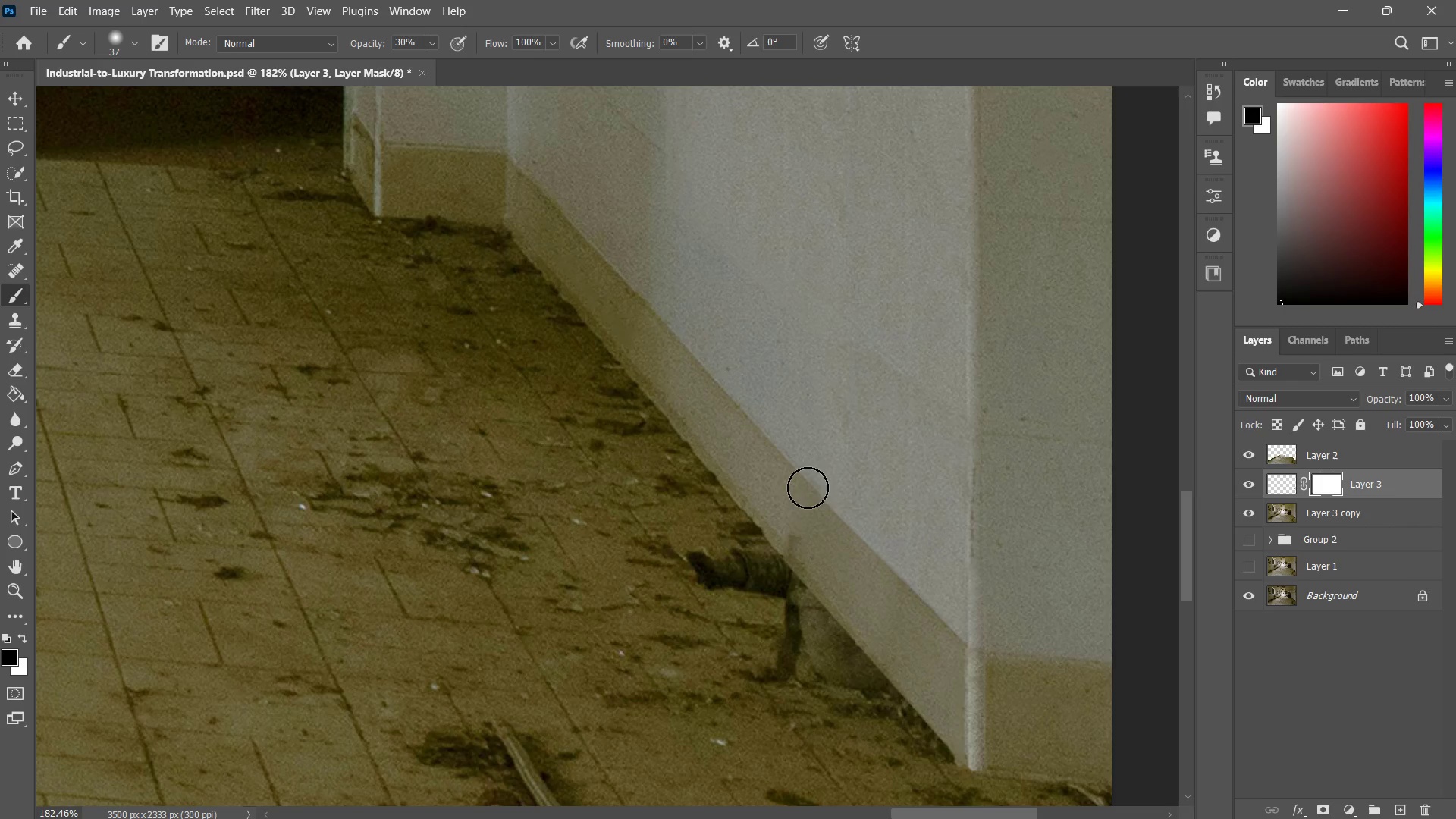 
left_click_drag(start_coordinate=[872, 538], to_coordinate=[811, 617])
 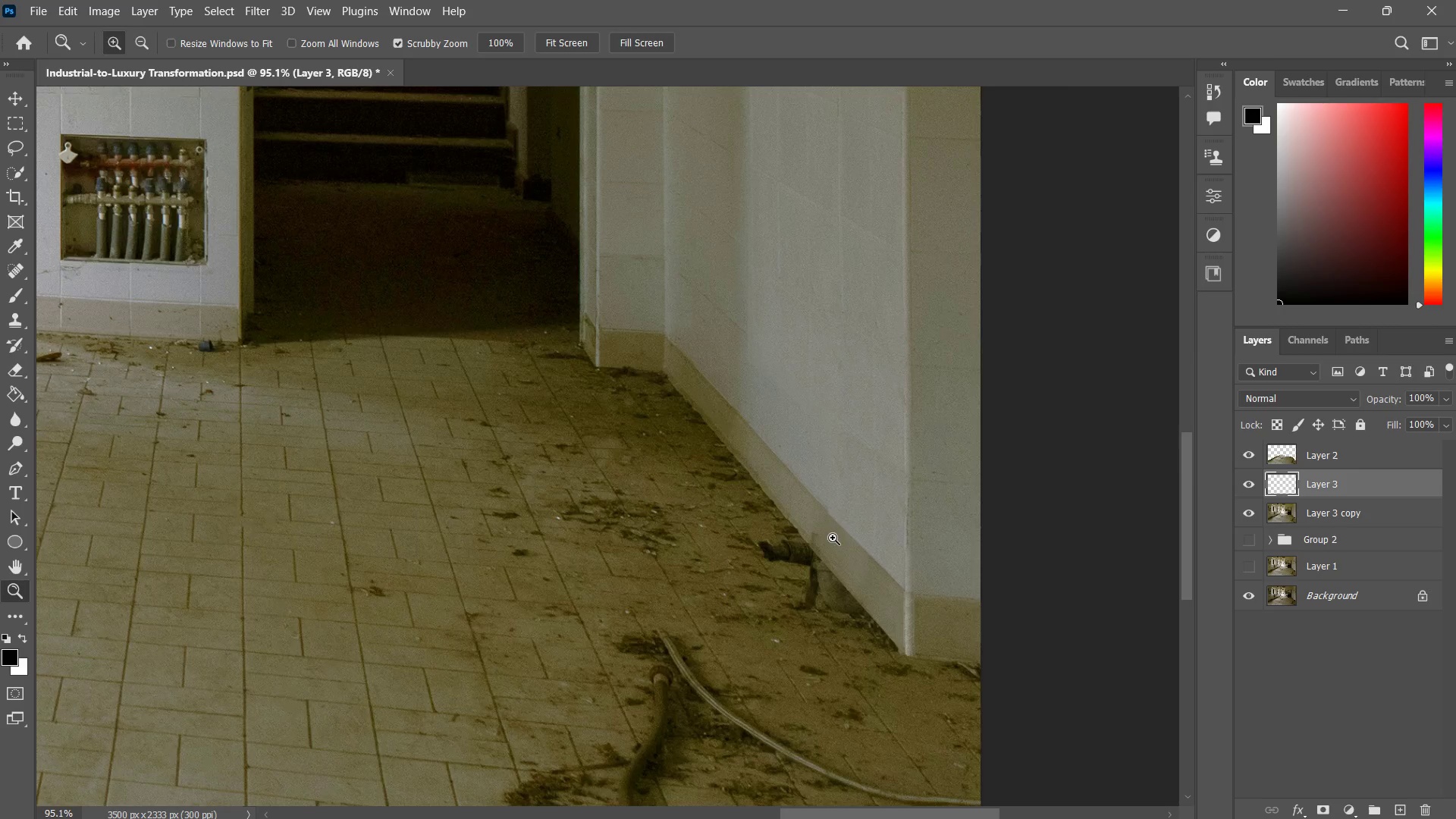 
left_click_drag(start_coordinate=[836, 531], to_coordinate=[880, 477])
 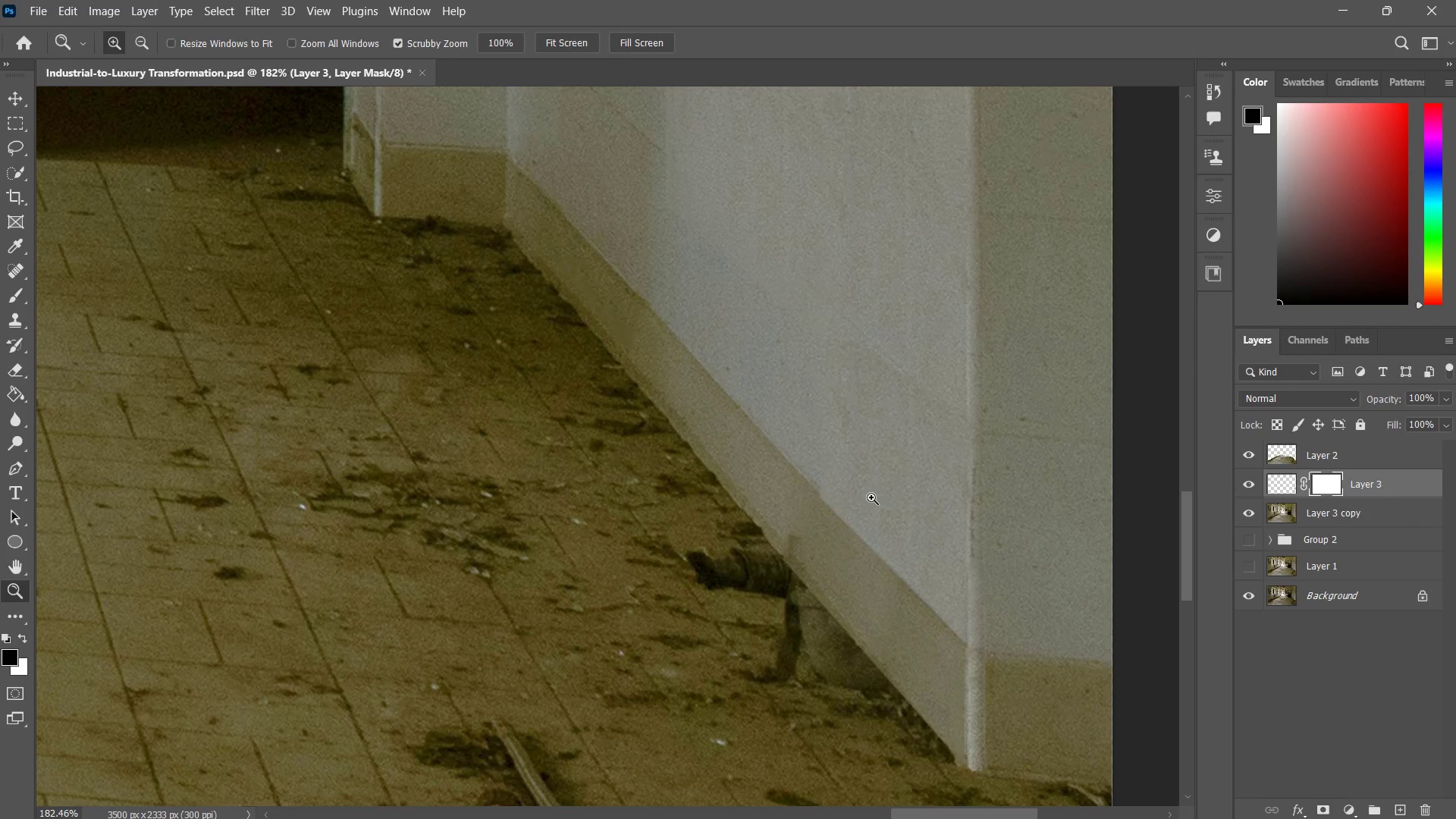 
left_click_drag(start_coordinate=[812, 485], to_coordinate=[805, 515])
 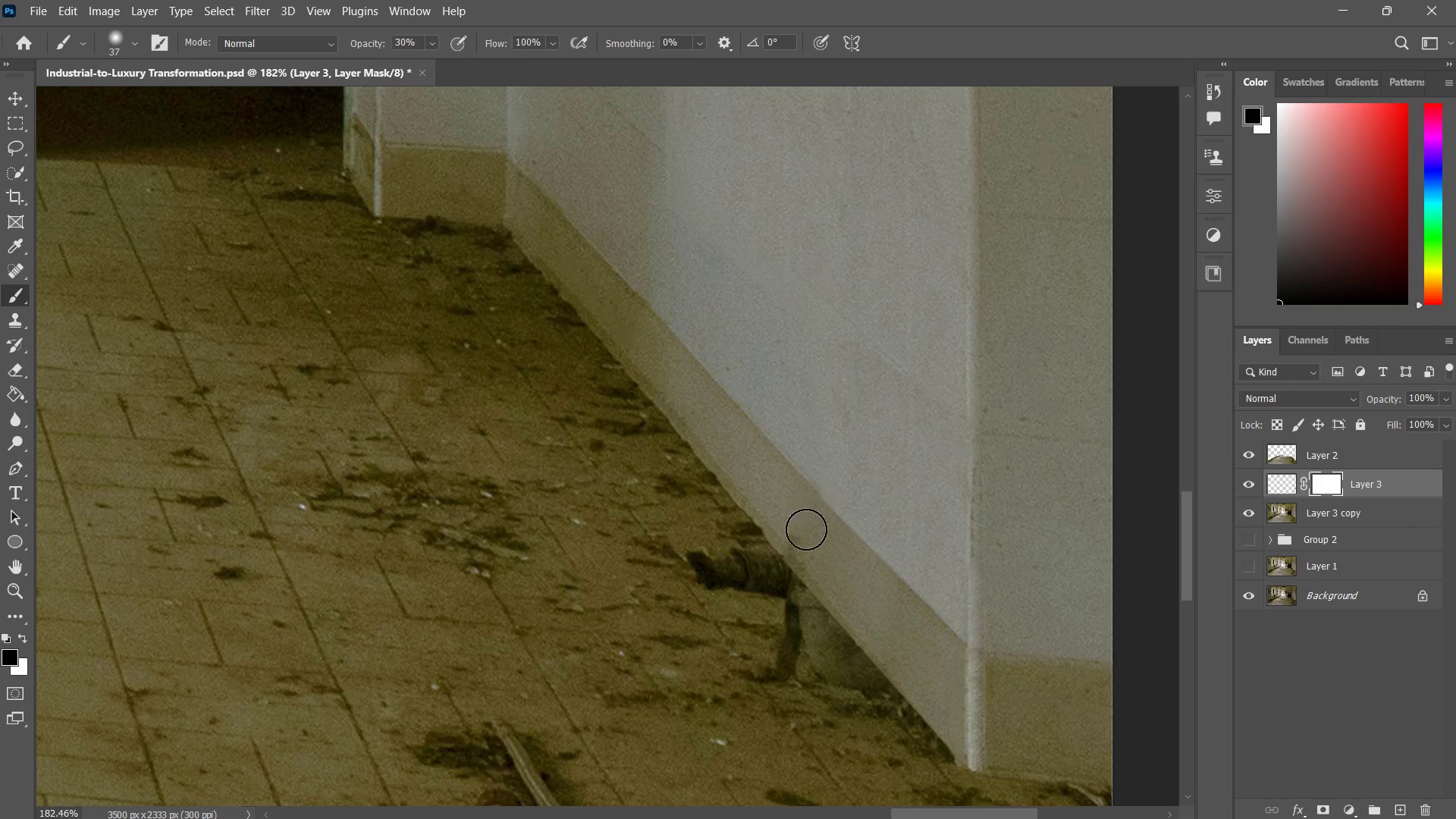 
left_click_drag(start_coordinate=[809, 484], to_coordinate=[806, 529])
 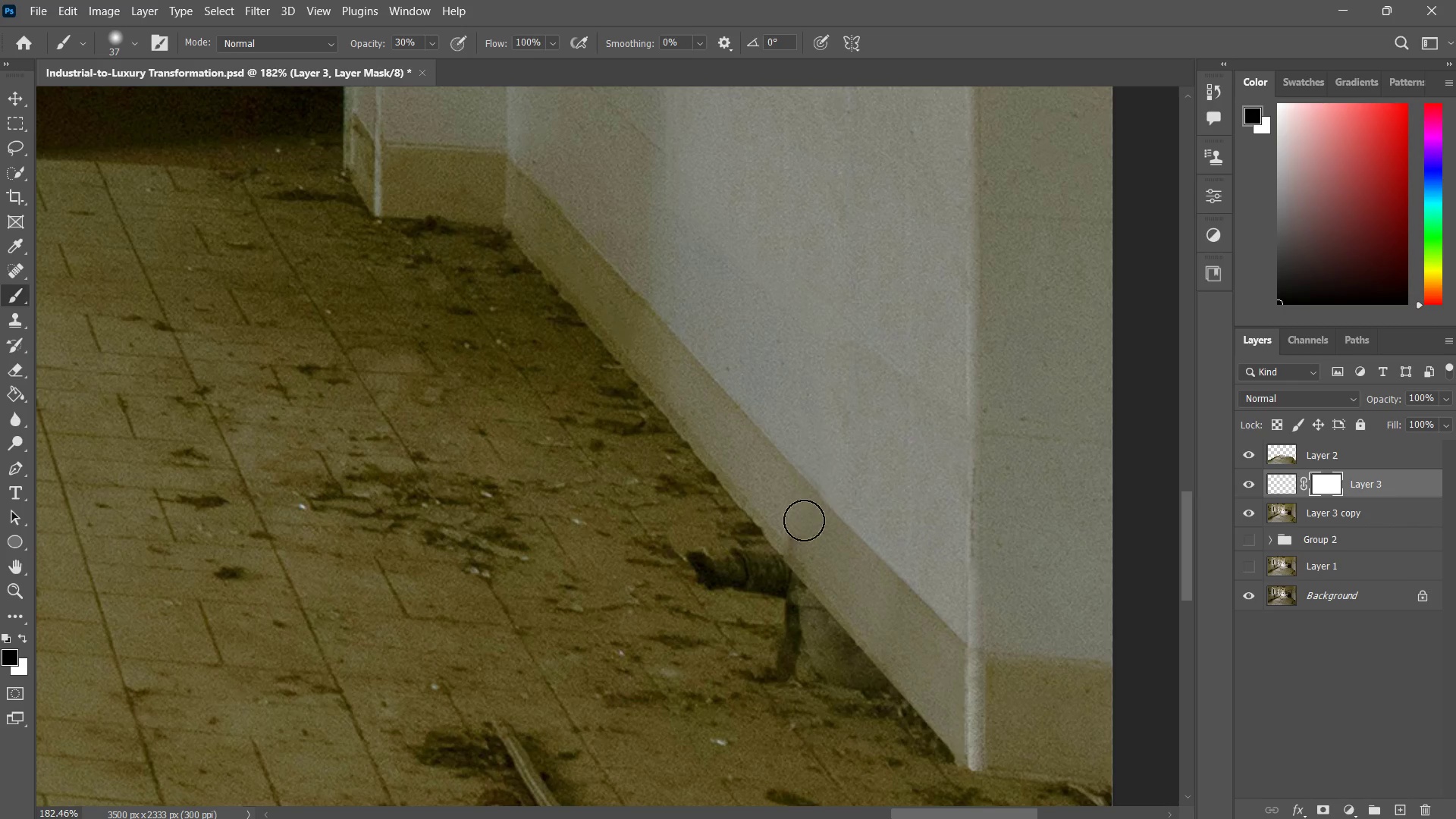 
left_click_drag(start_coordinate=[812, 453], to_coordinate=[804, 526])
 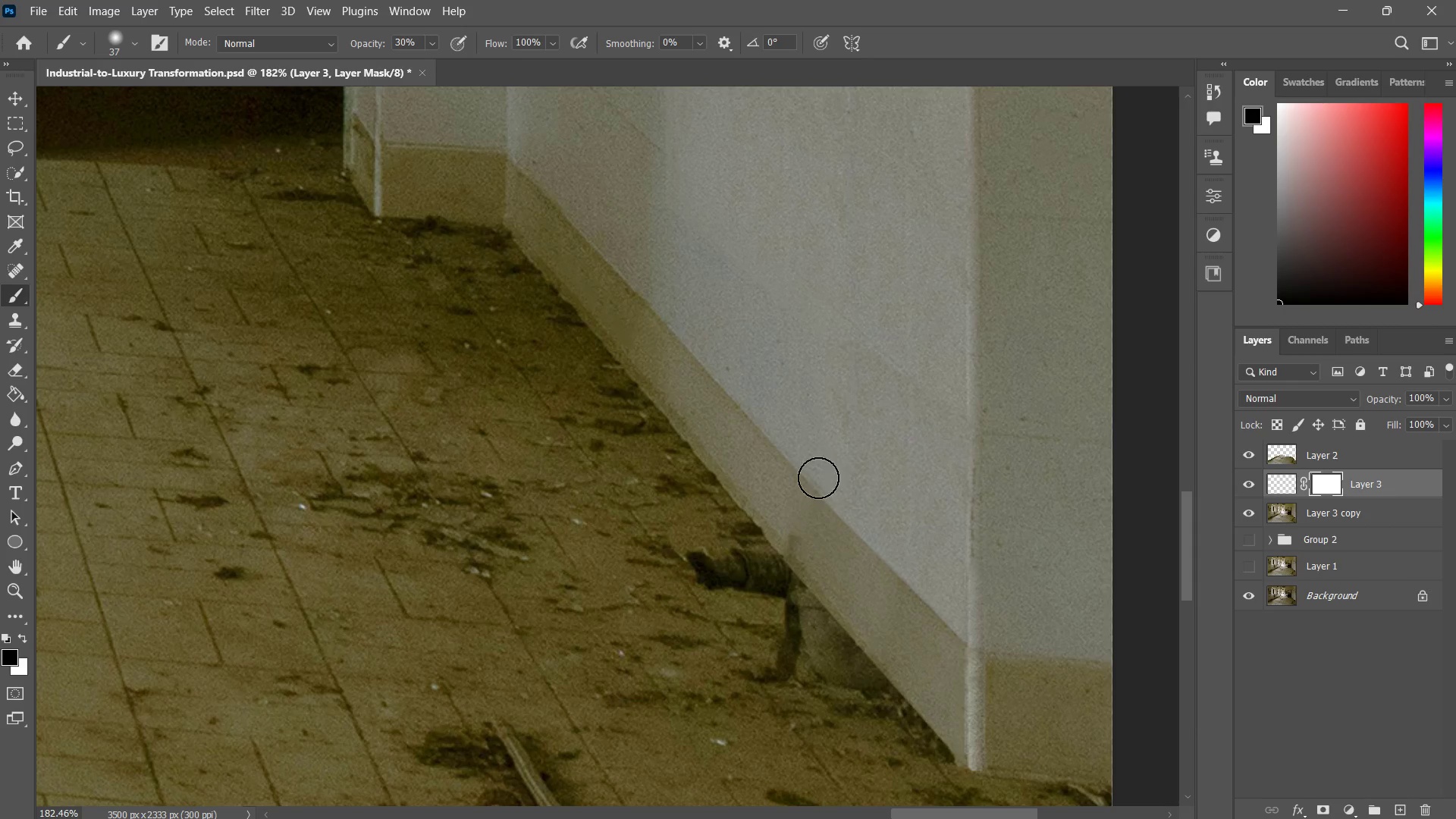 
left_click_drag(start_coordinate=[817, 460], to_coordinate=[820, 515])
 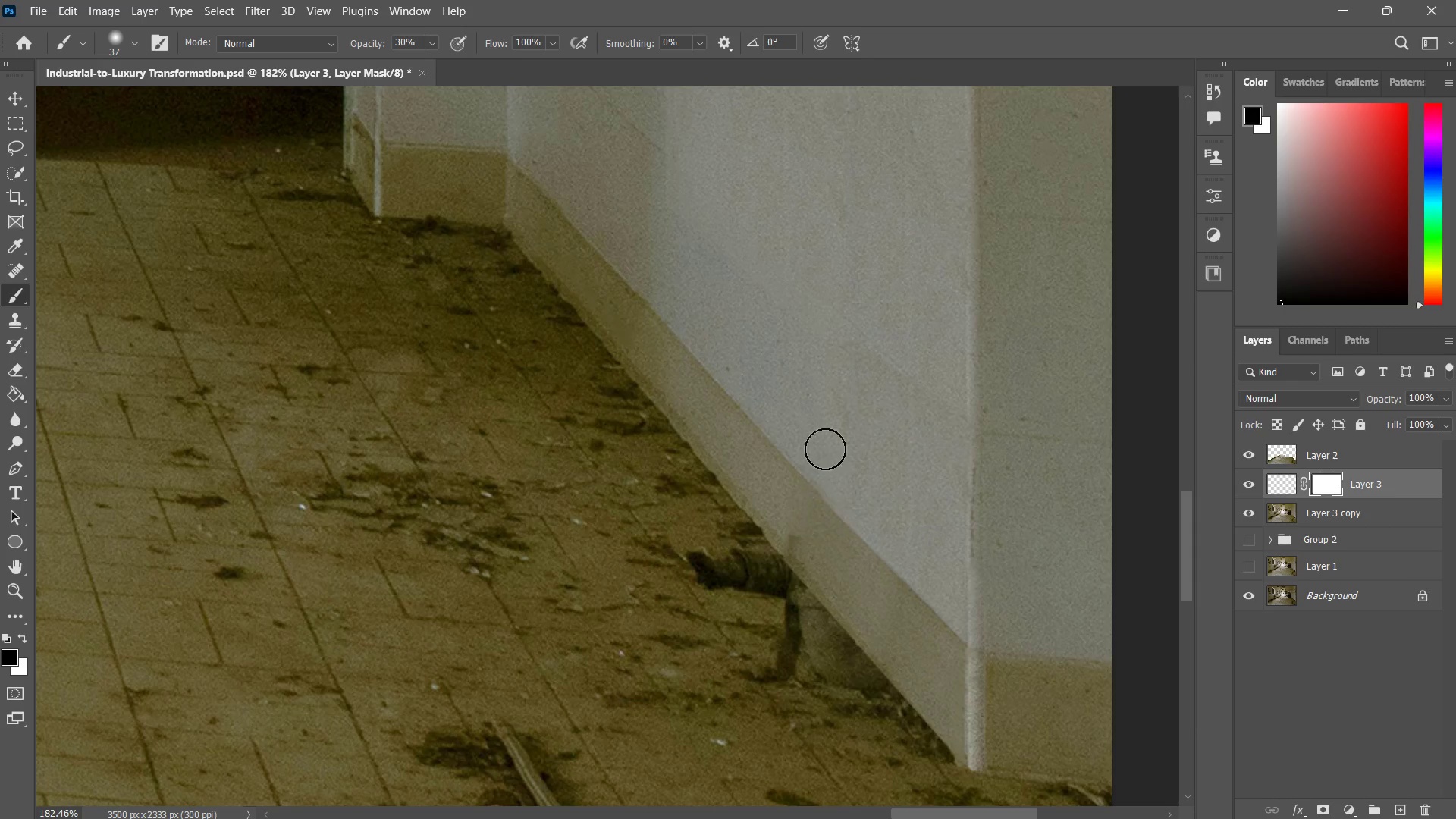 
left_click_drag(start_coordinate=[825, 444], to_coordinate=[808, 502])
 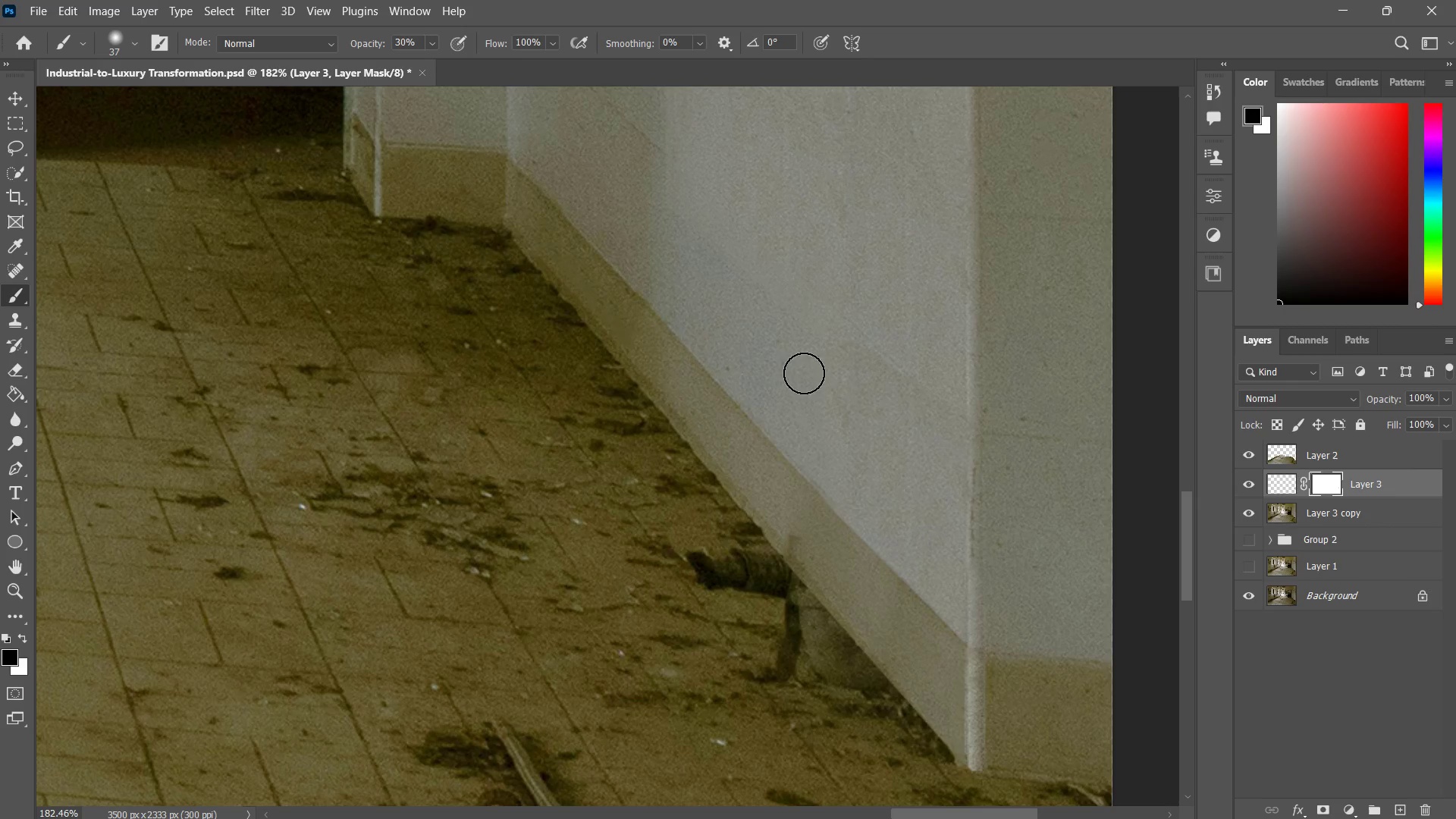 
left_click_drag(start_coordinate=[804, 373], to_coordinate=[798, 509])
 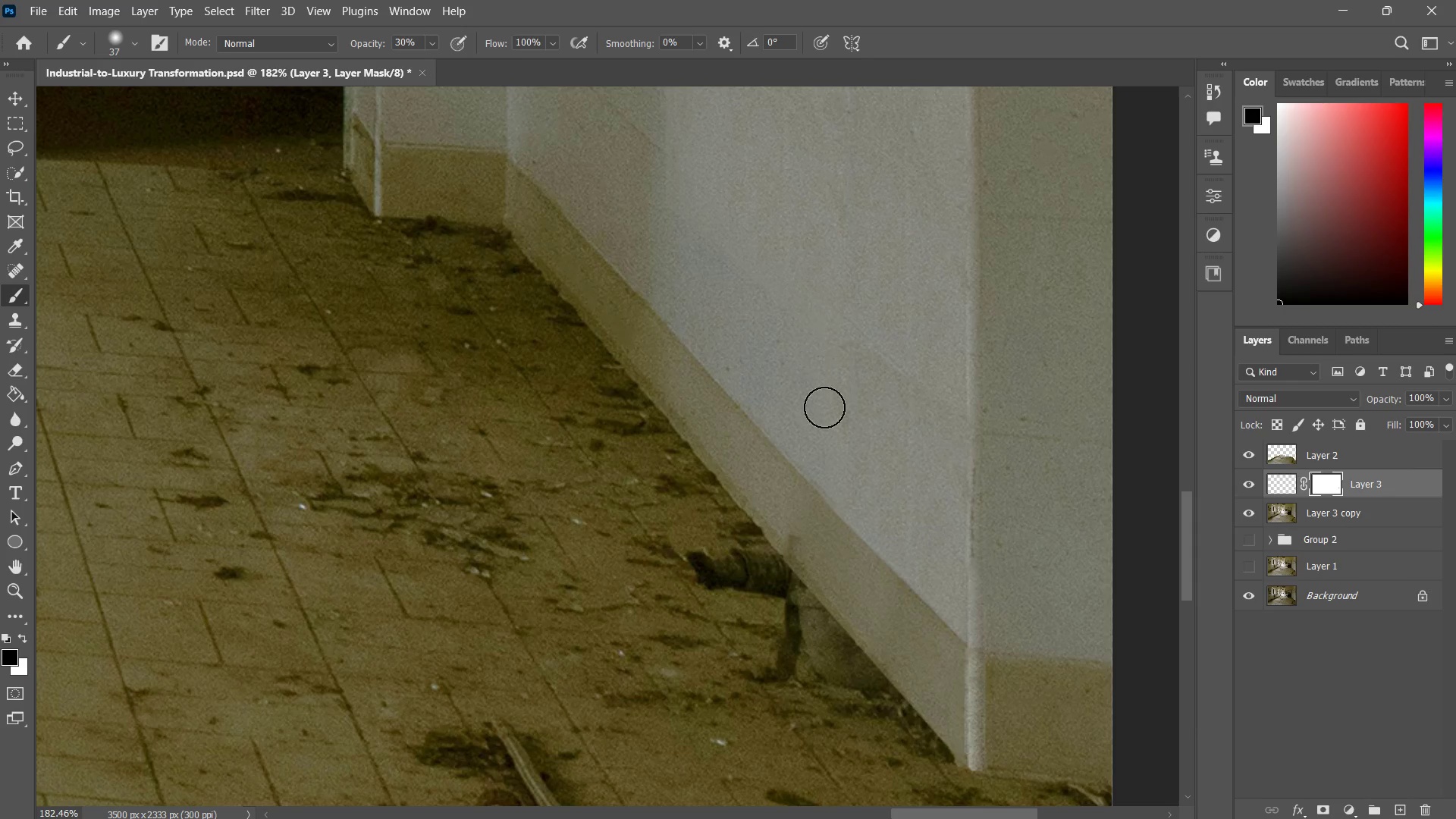 
left_click_drag(start_coordinate=[814, 339], to_coordinate=[867, 323])
 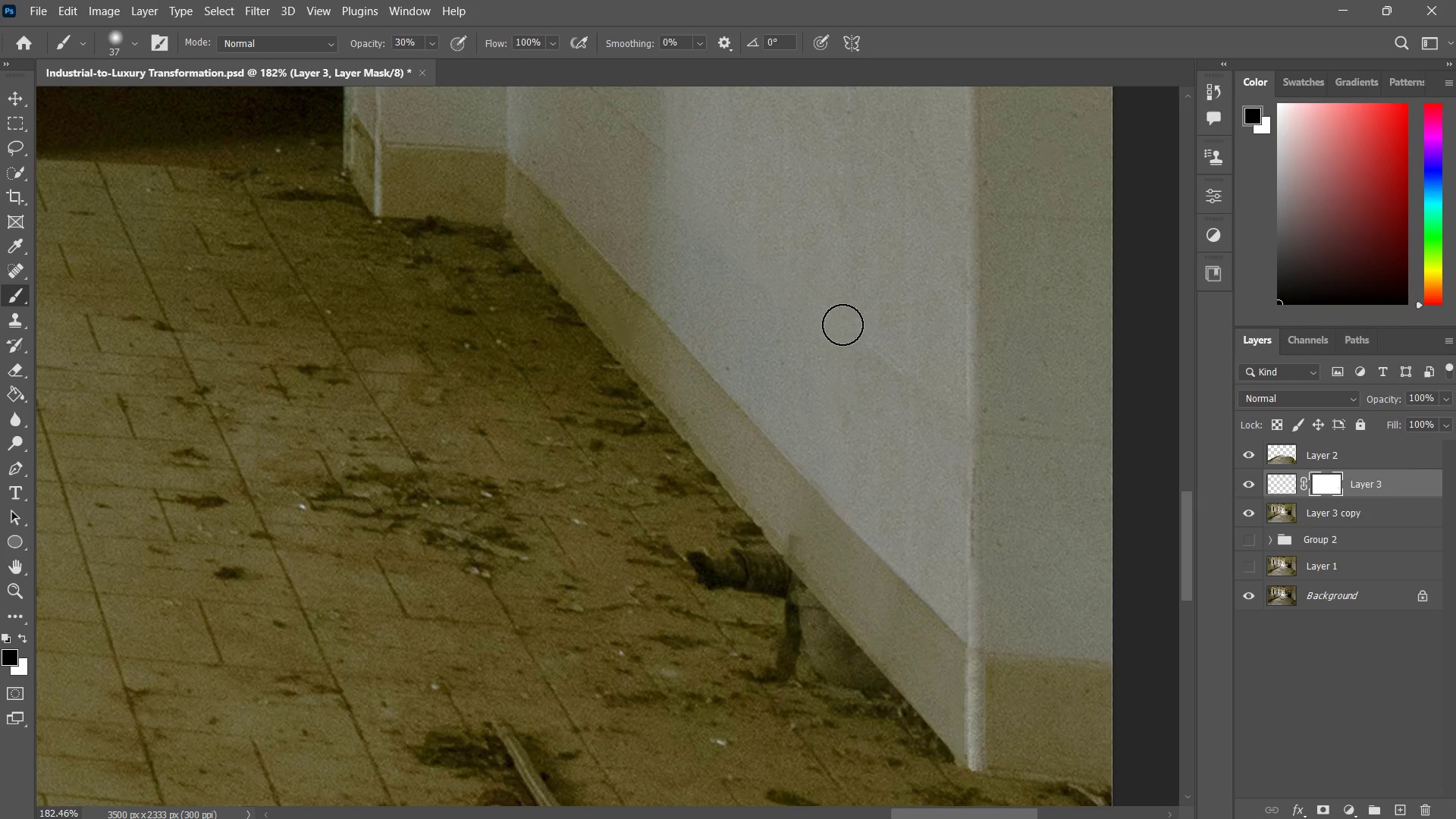 
left_click_drag(start_coordinate=[840, 325], to_coordinate=[993, 326])
 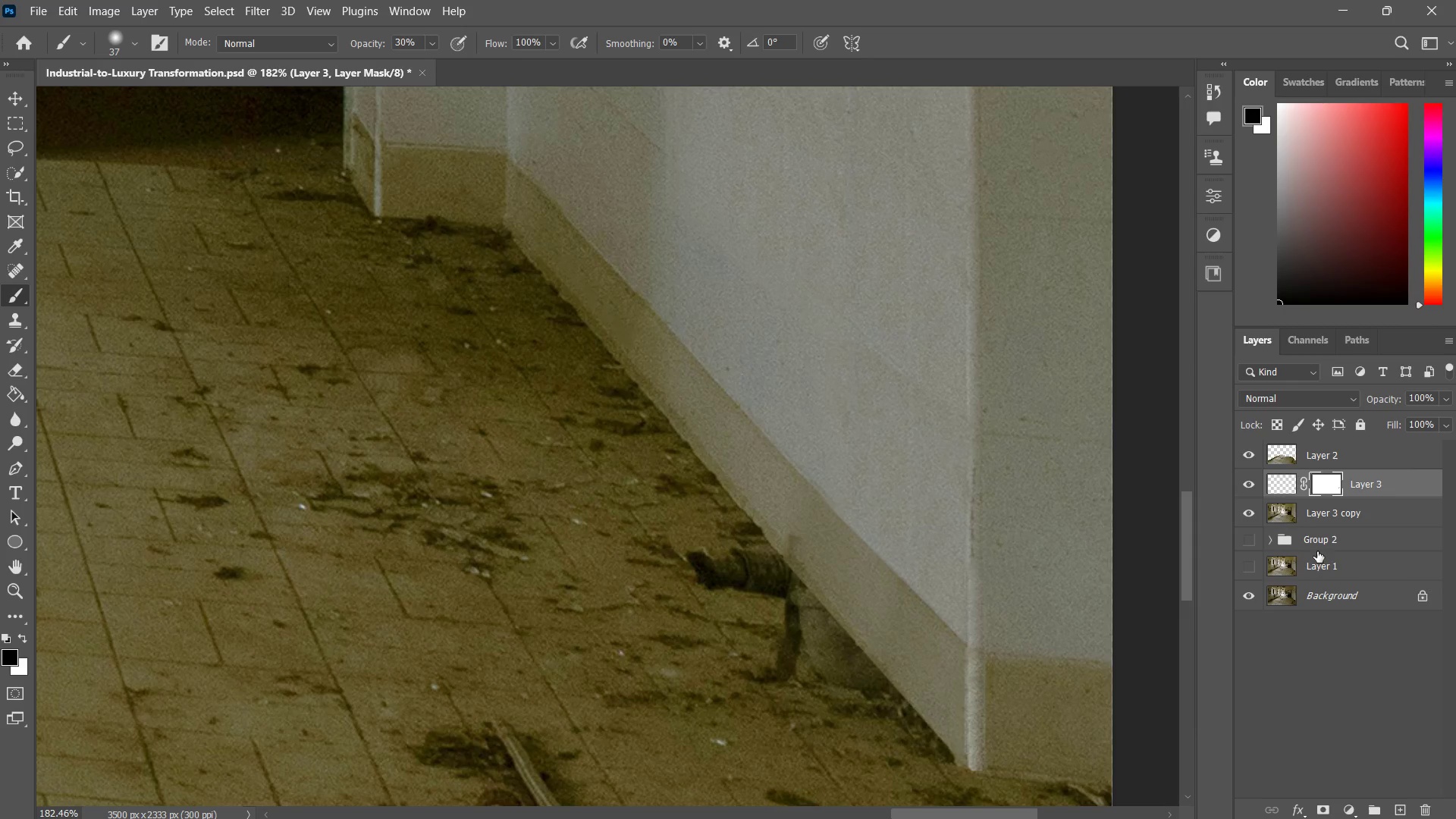 
hold_key(key=ShiftLeft, duration=0.45)
left_click([1322, 514])
 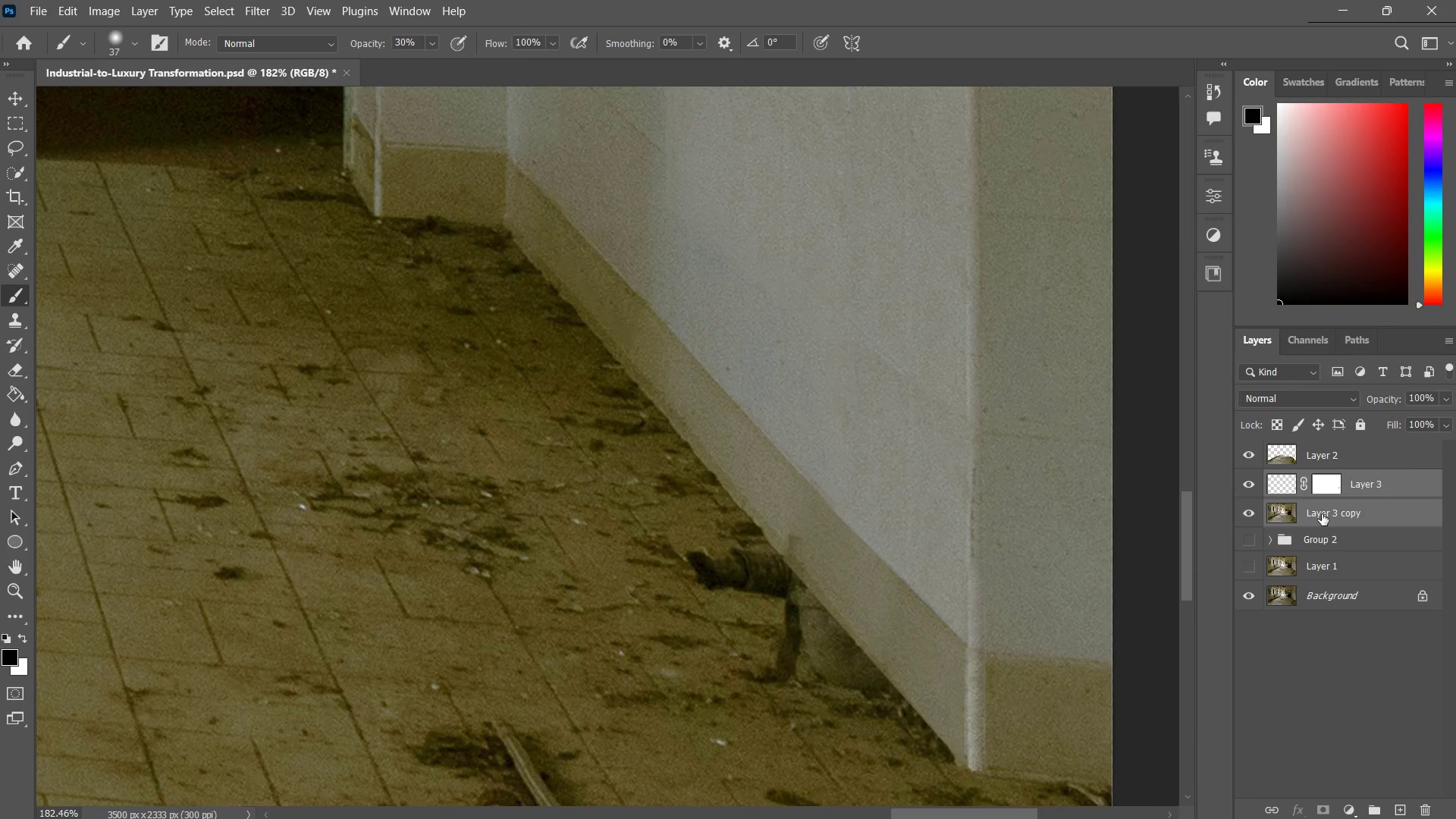 
key(Control+ControlLeft)
 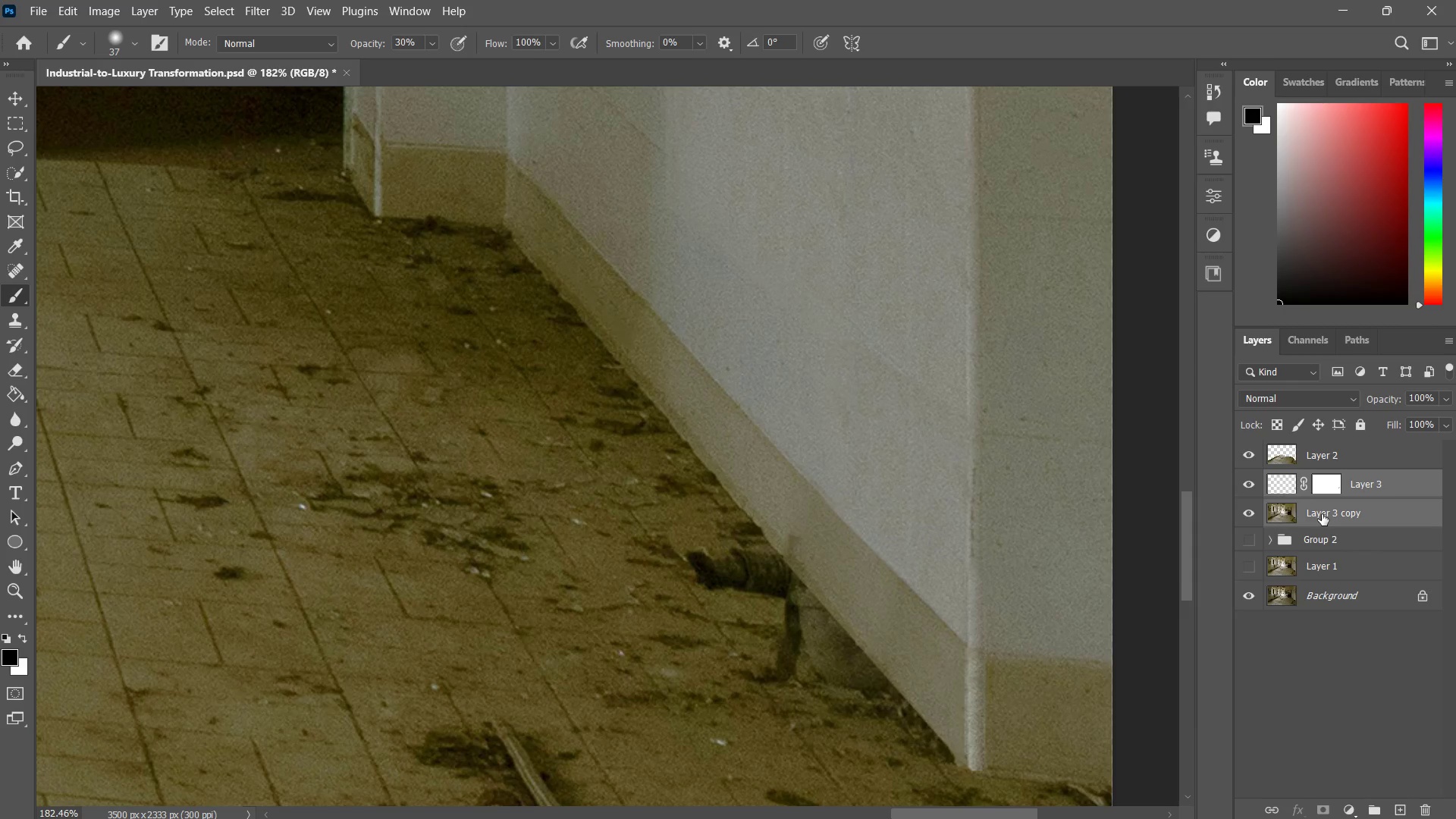 
key(Control+E)
 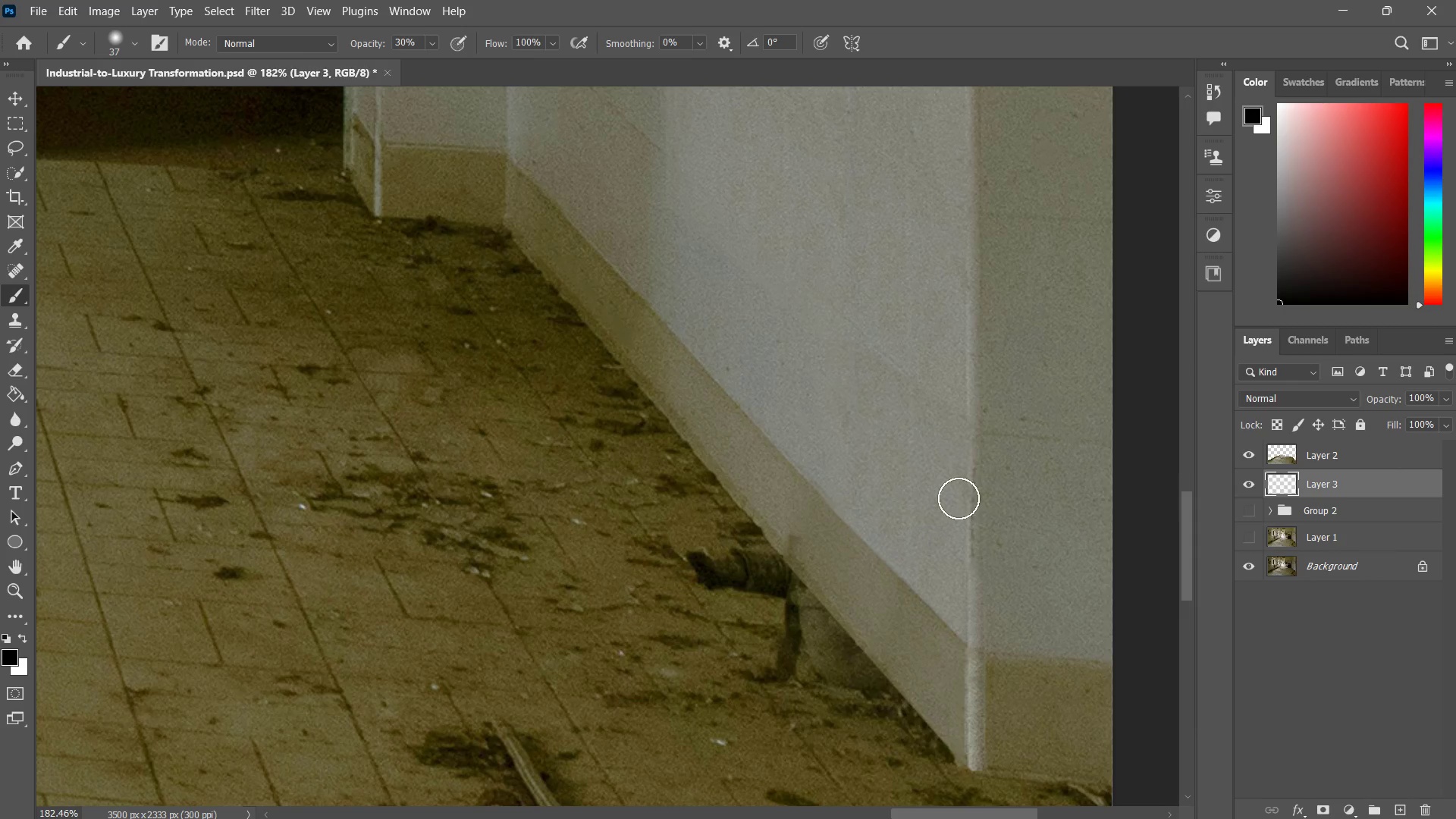 
type(zz)
 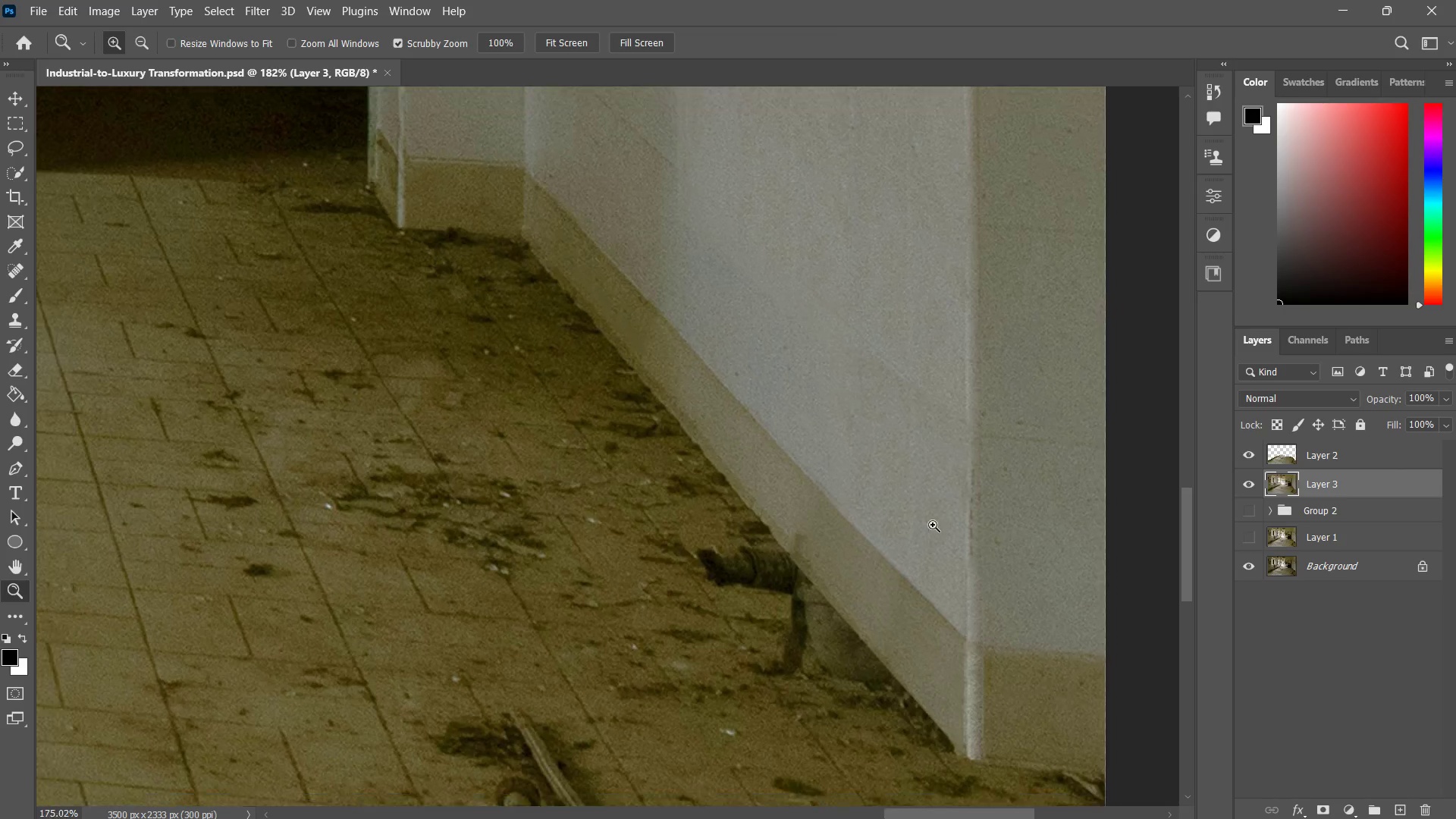 
left_click_drag(start_coordinate=[952, 505], to_coordinate=[893, 560])
 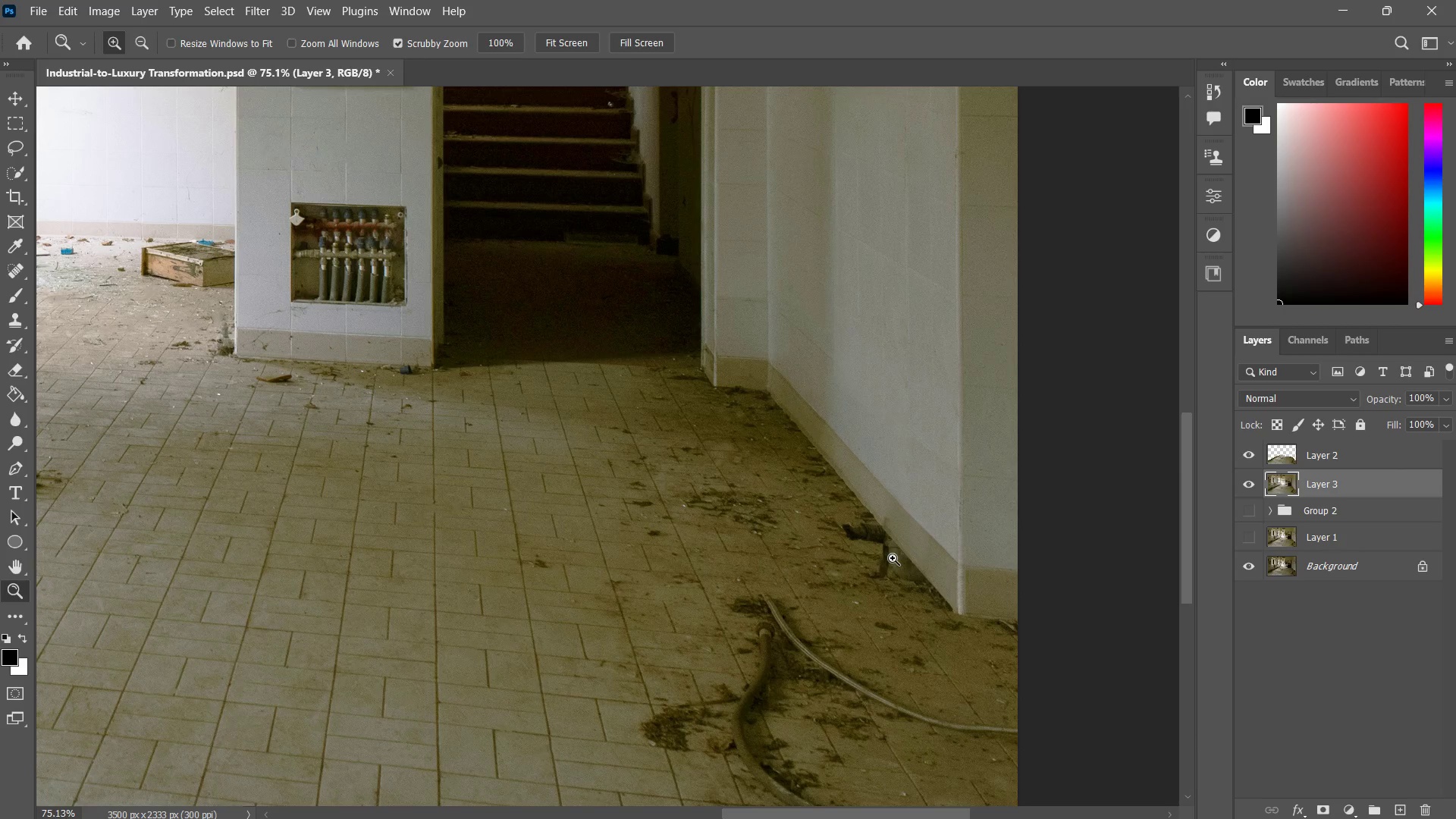 
left_click_drag(start_coordinate=[893, 558], to_coordinate=[881, 565])
 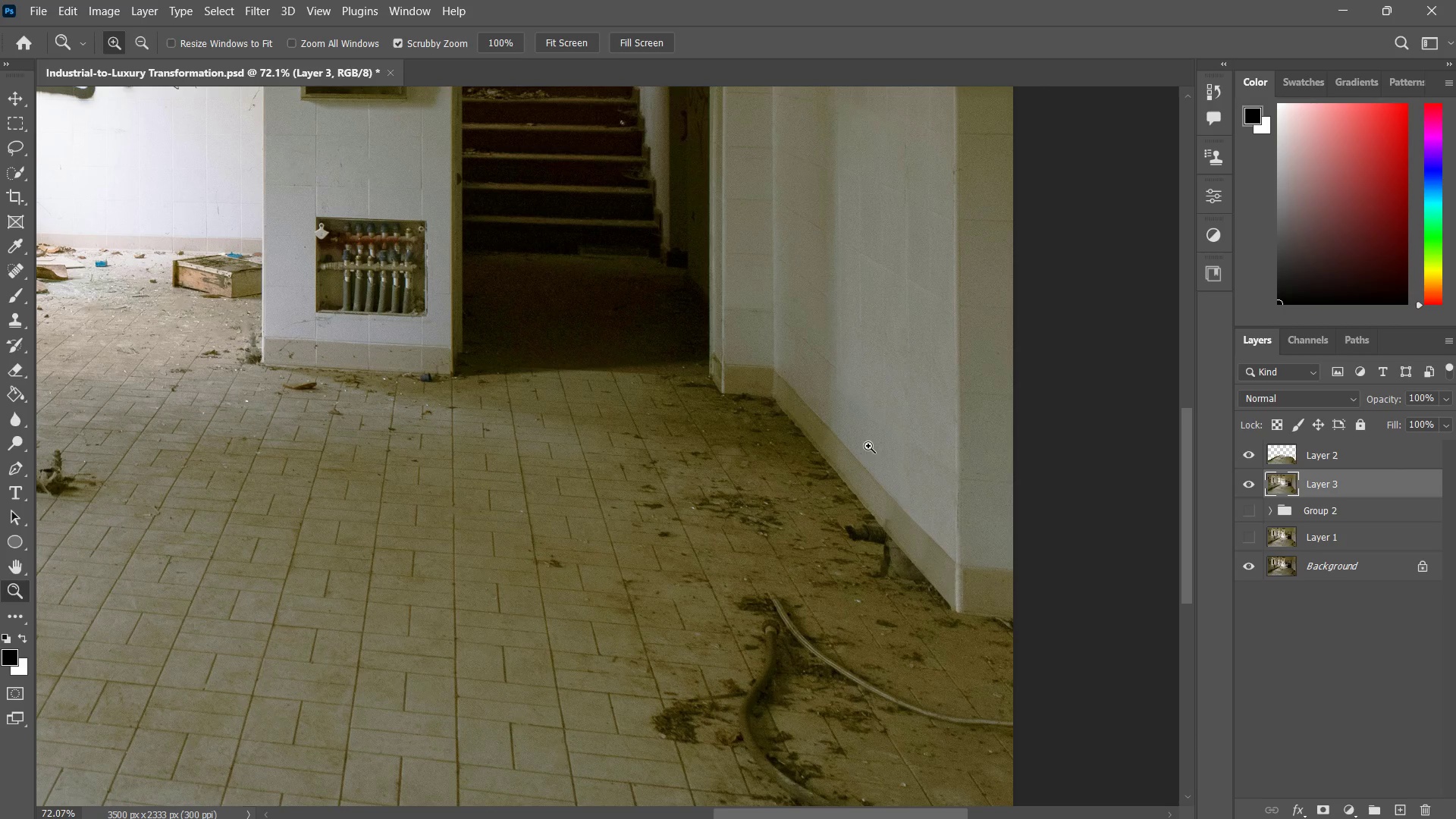 
left_click_drag(start_coordinate=[880, 513], to_coordinate=[964, 430])
 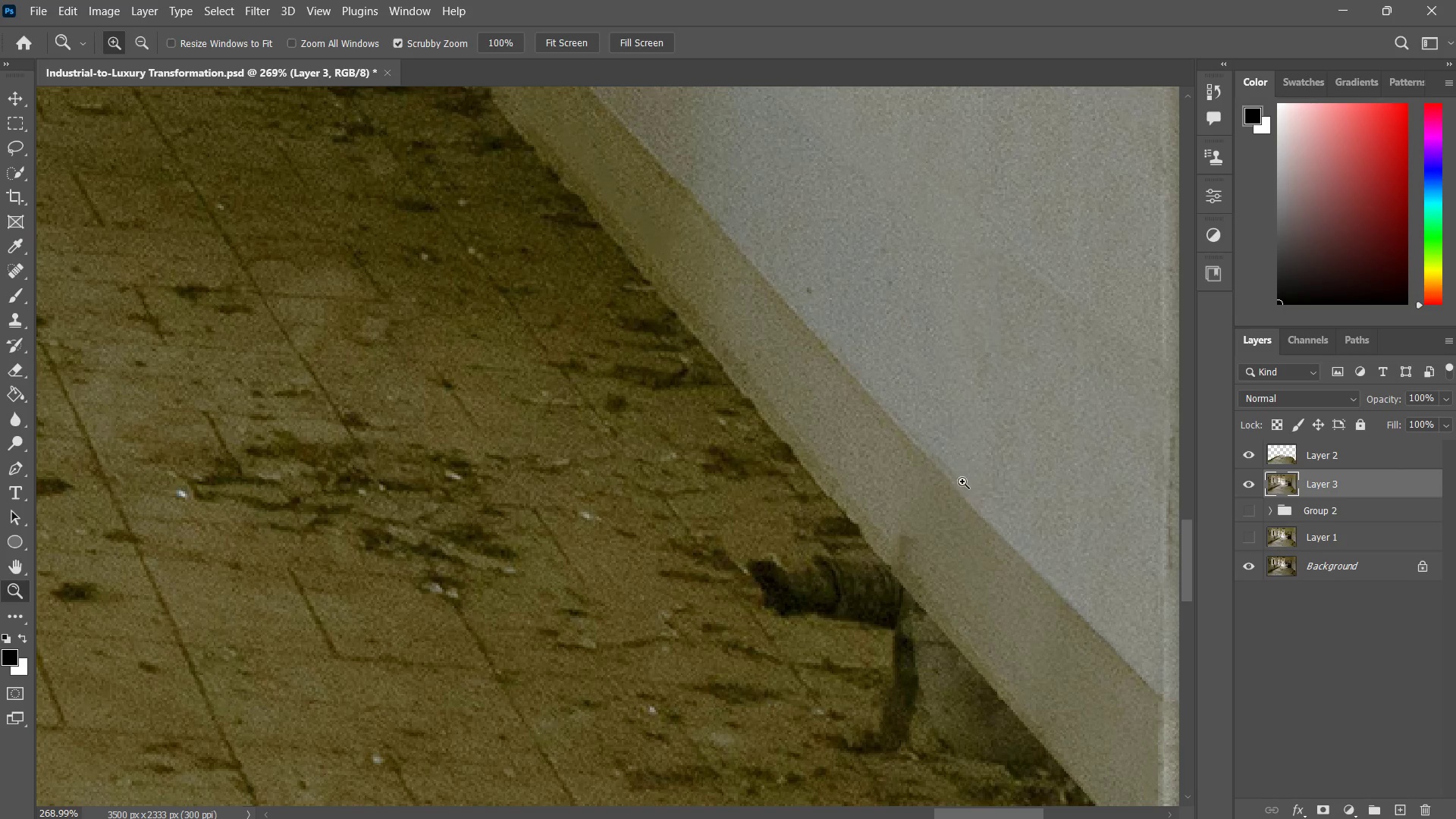 
type(jzz)
 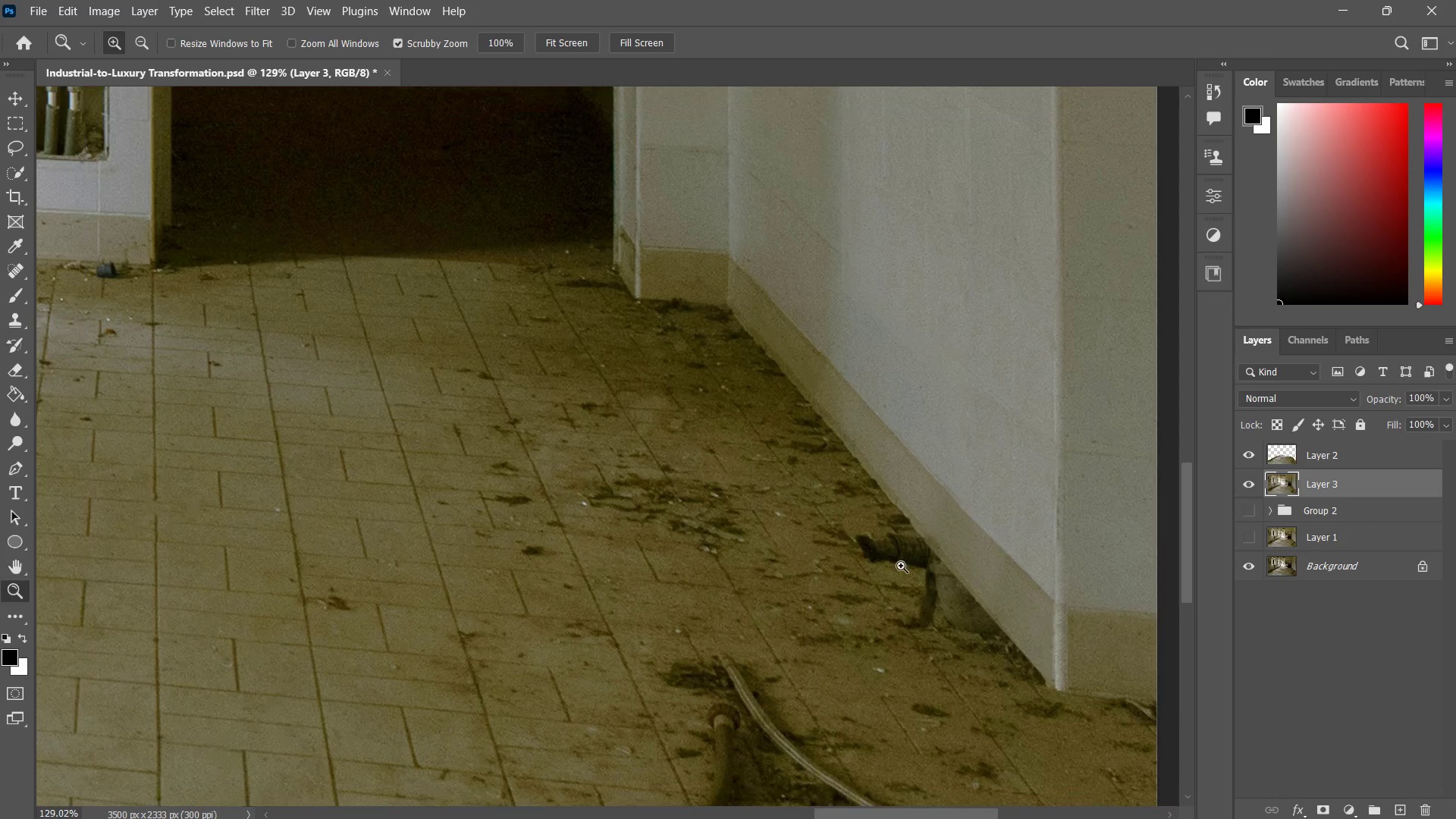 
left_click_drag(start_coordinate=[924, 552], to_coordinate=[906, 536])
 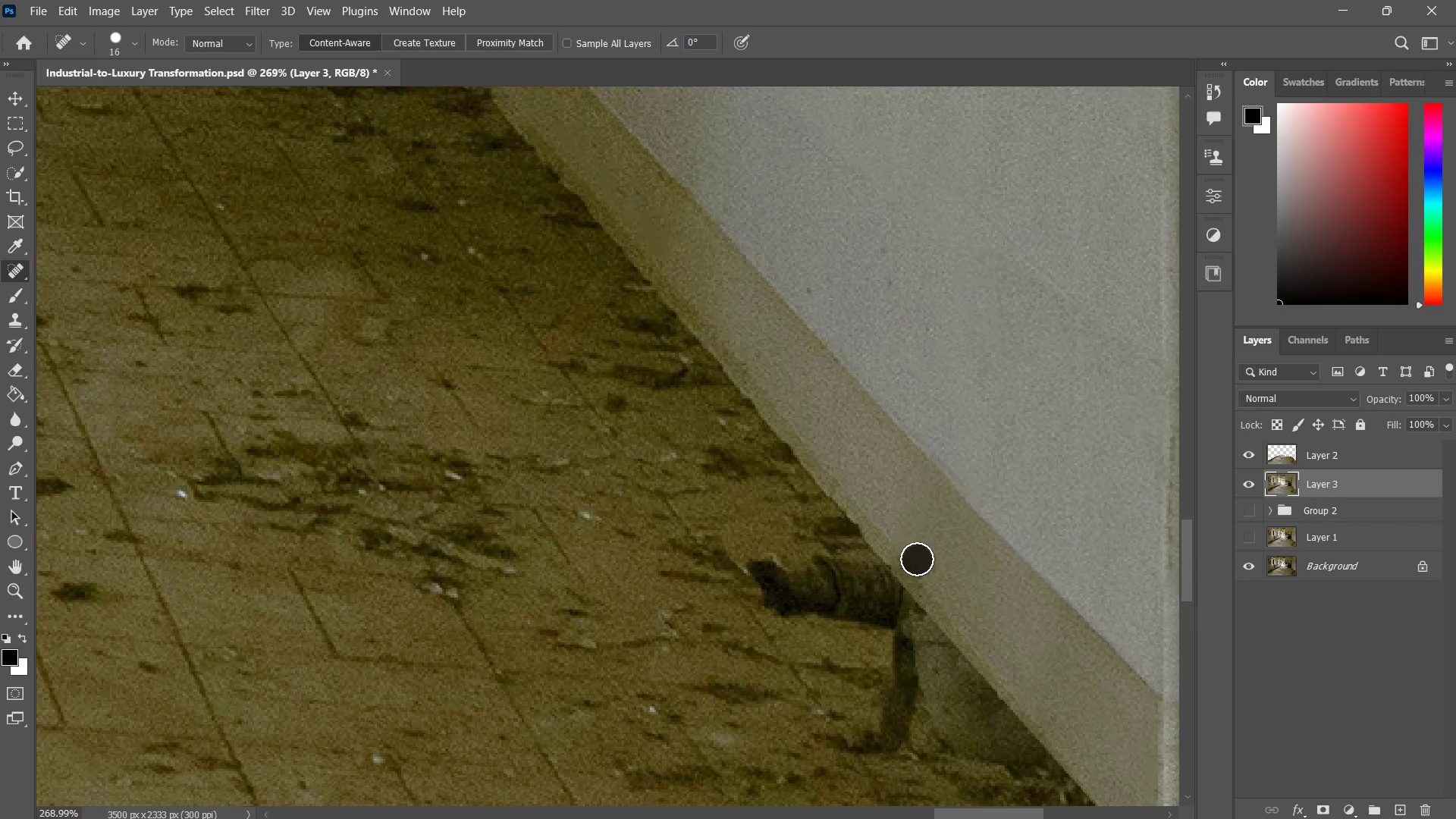 
left_click_drag(start_coordinate=[918, 560], to_coordinate=[895, 526])
 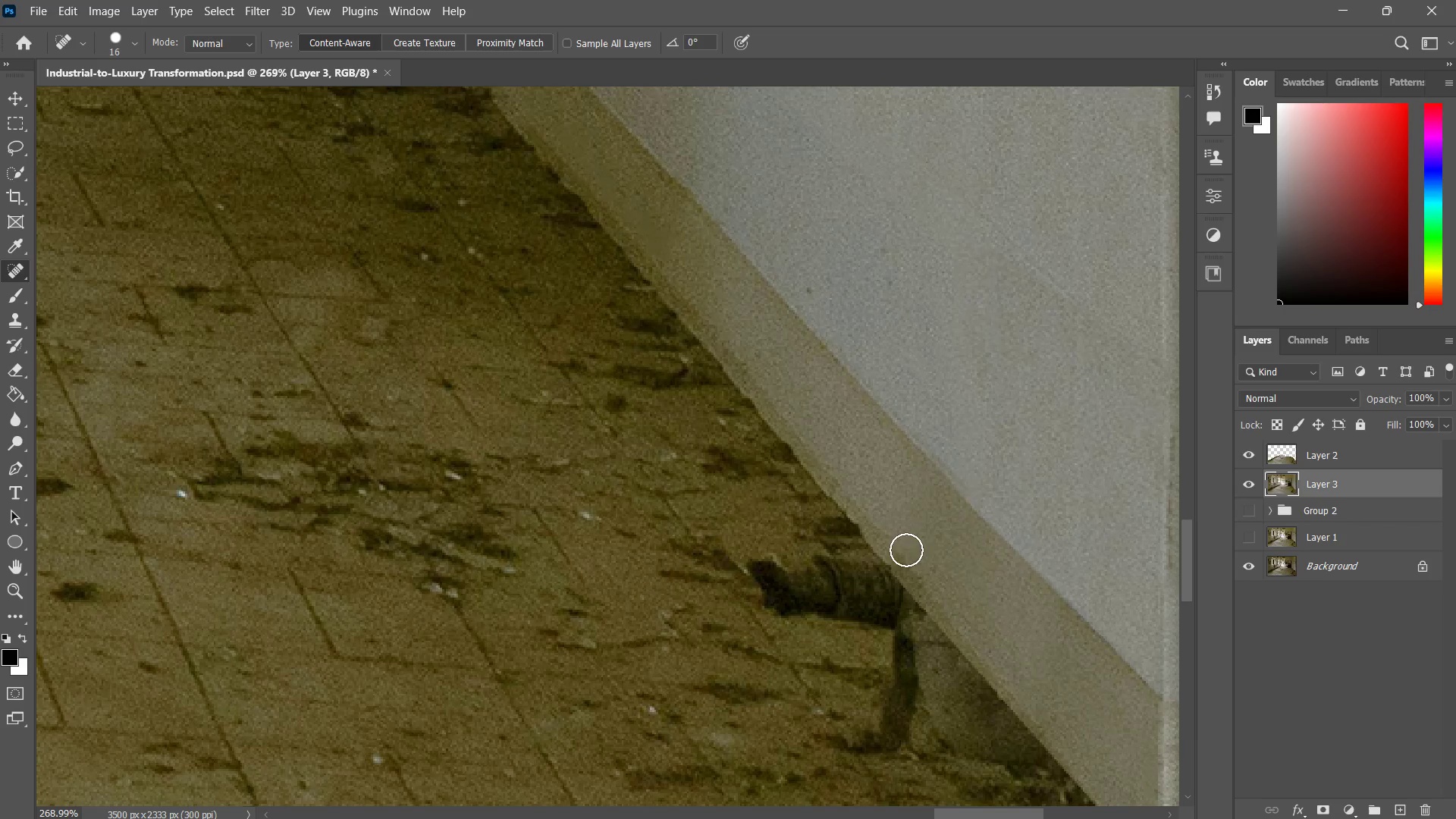 
left_click_drag(start_coordinate=[906, 550], to_coordinate=[940, 571])
 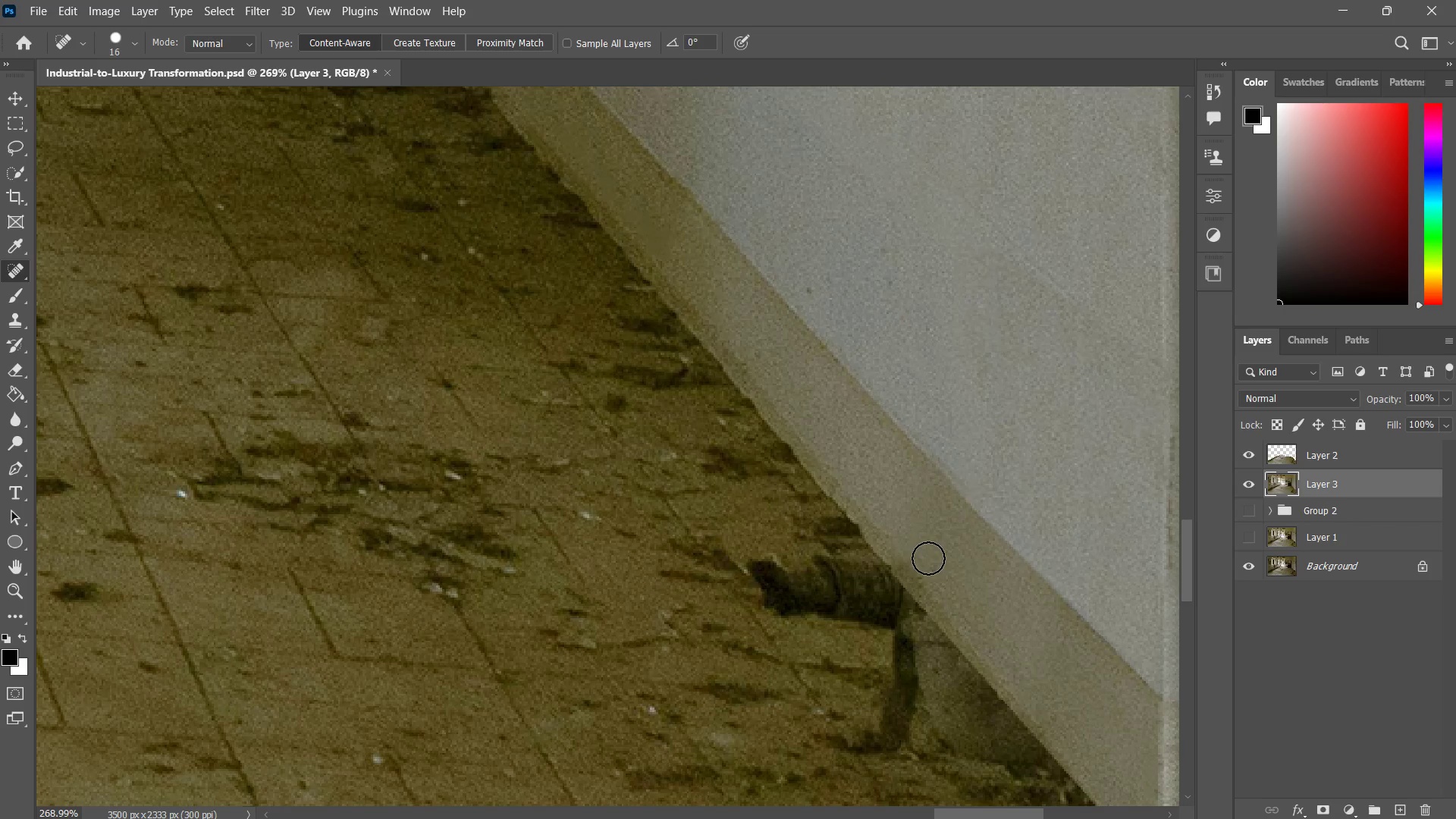 
left_click_drag(start_coordinate=[926, 556], to_coordinate=[970, 593])
 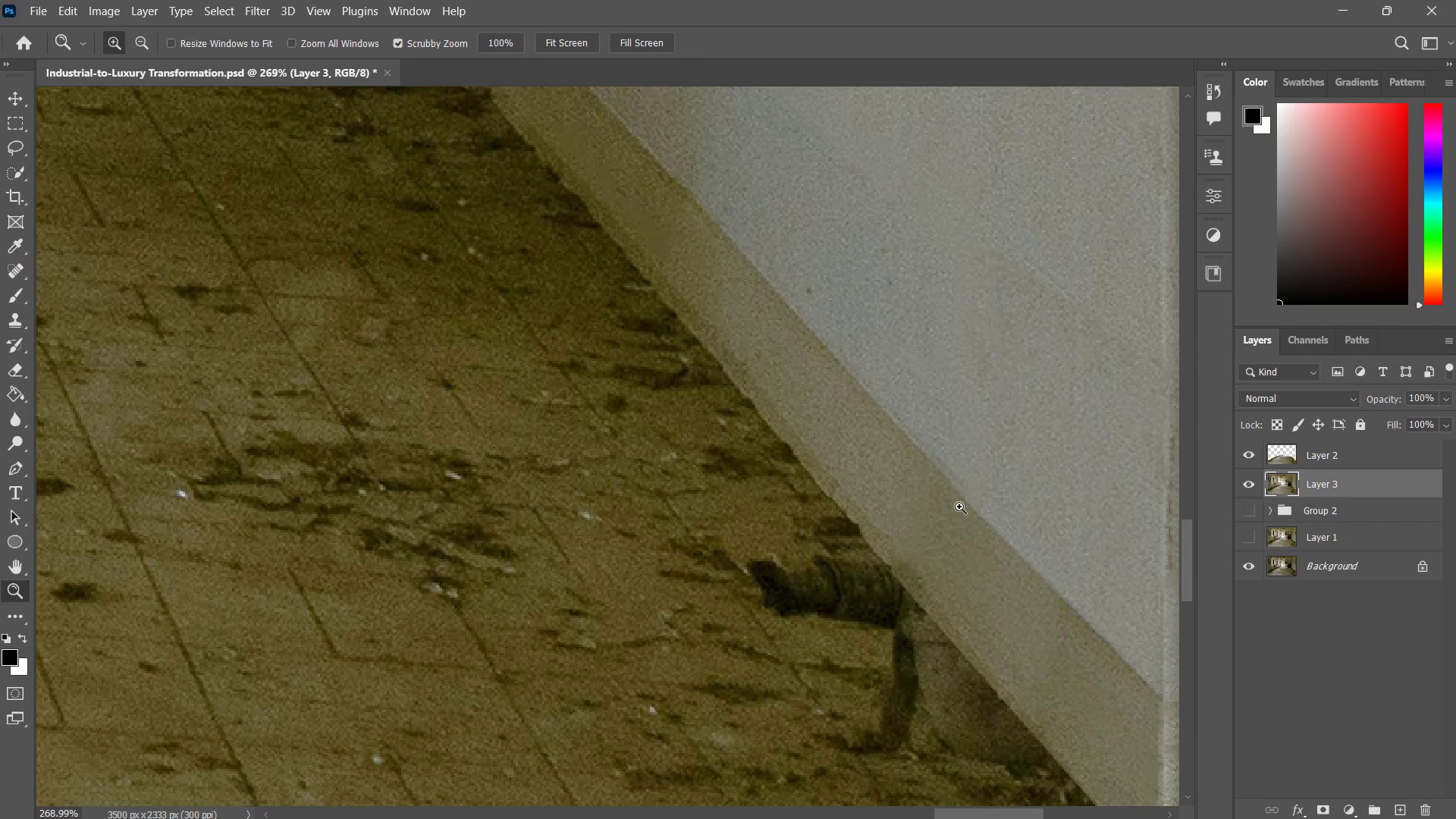 
left_click_drag(start_coordinate=[955, 513], to_coordinate=[904, 563])
 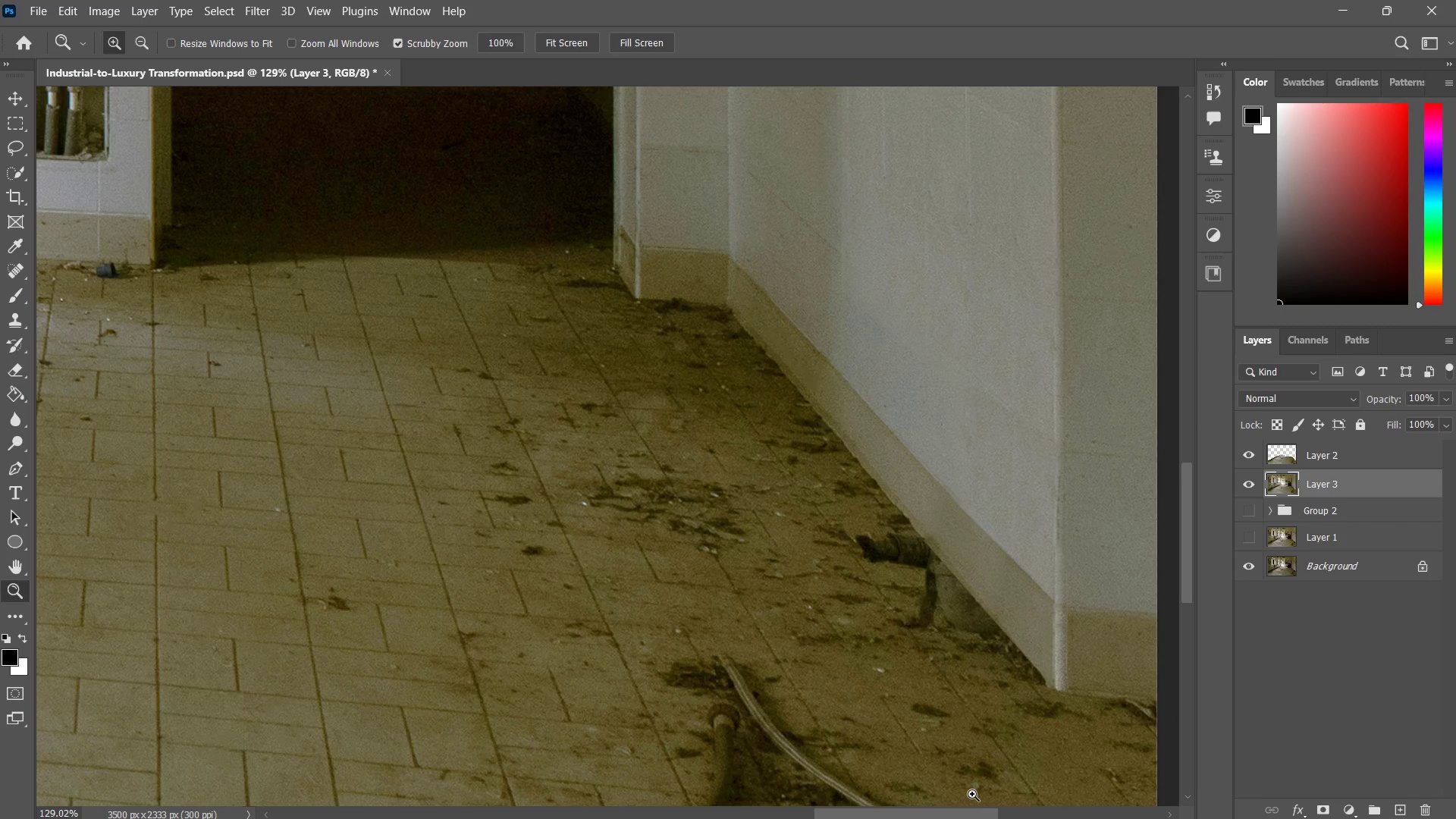 
wait(5.53)
 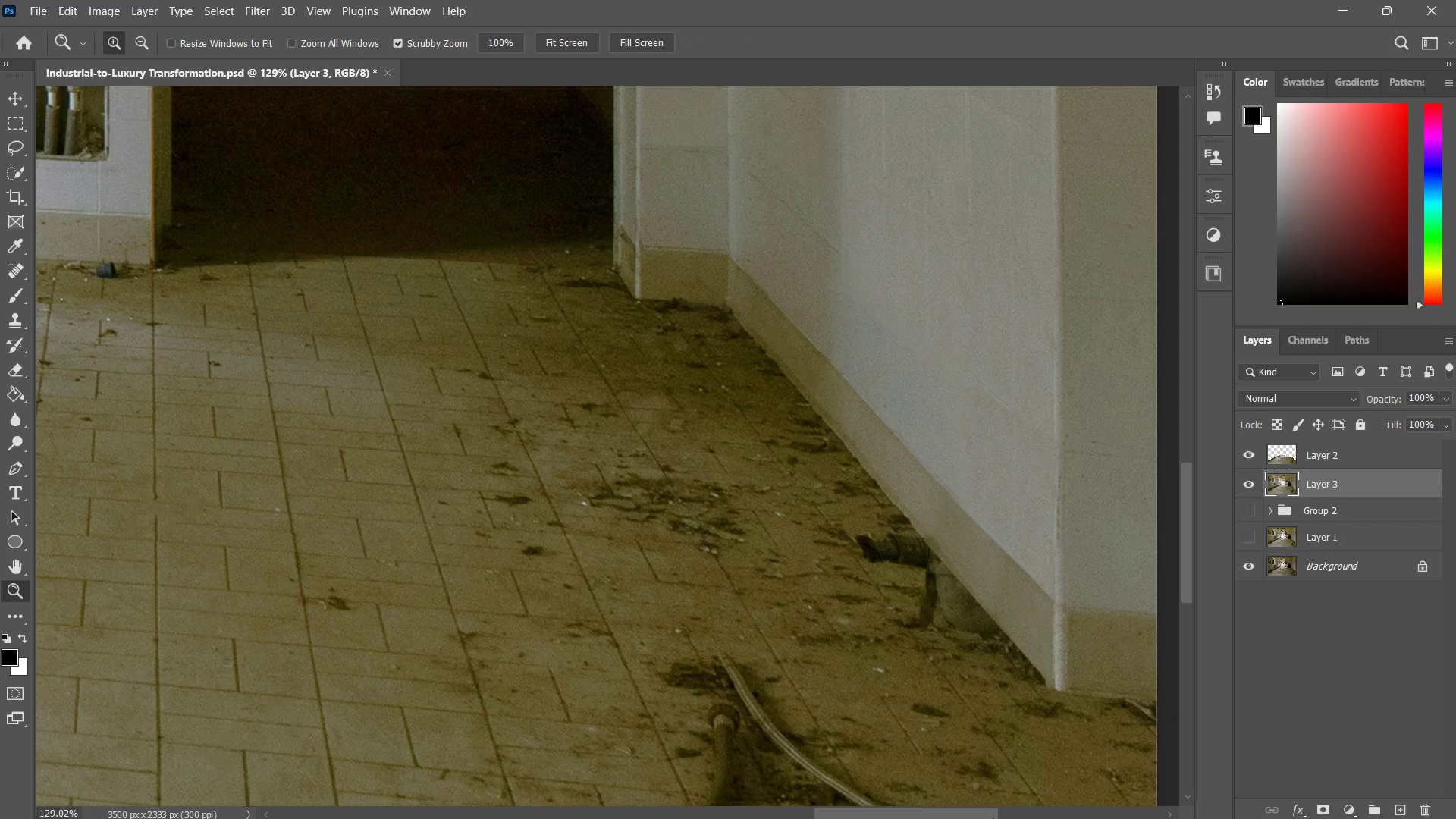 
left_click_drag(start_coordinate=[848, 413], to_coordinate=[836, 431])
 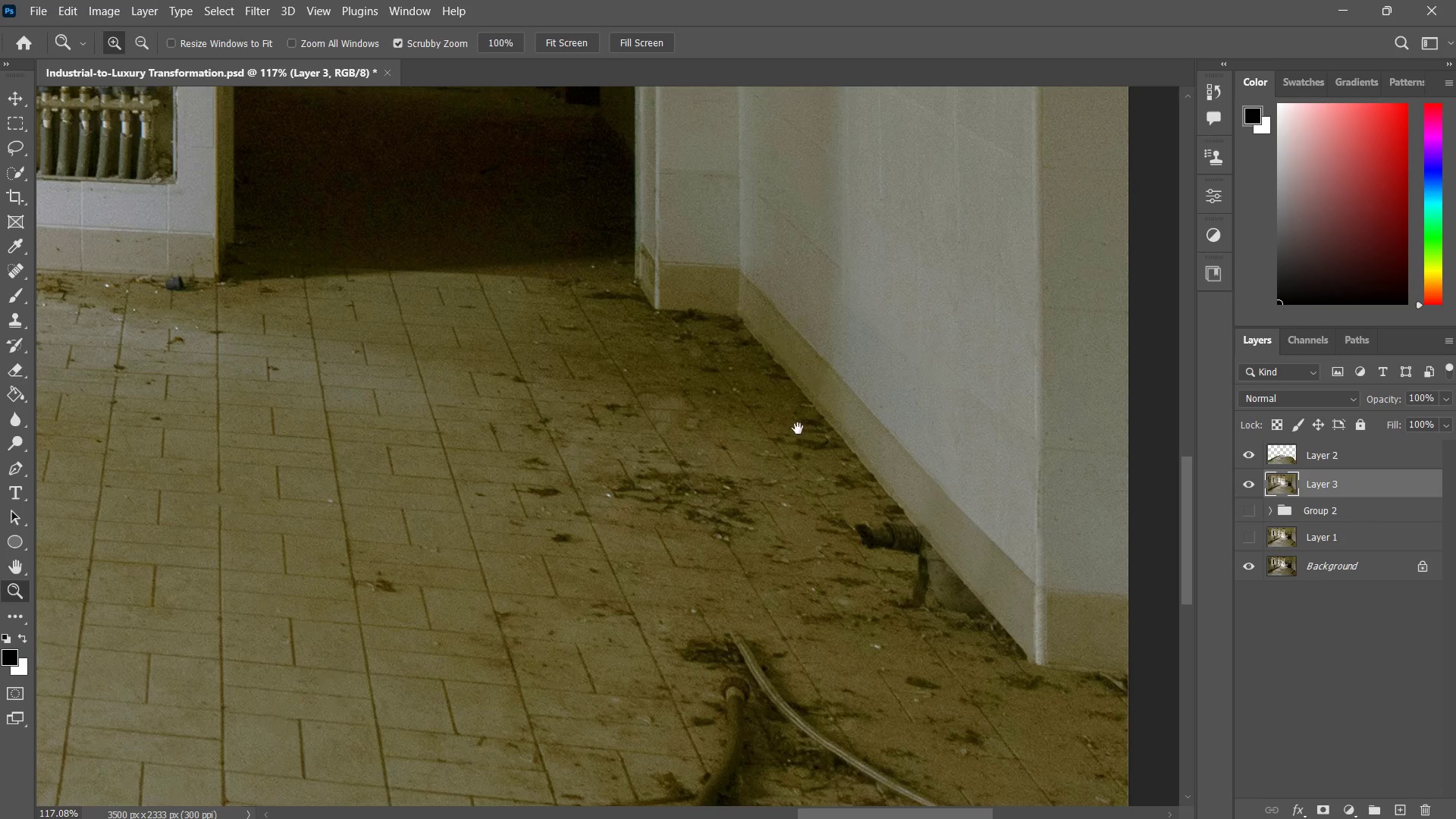 
hold_key(key=Space, duration=0.5)
 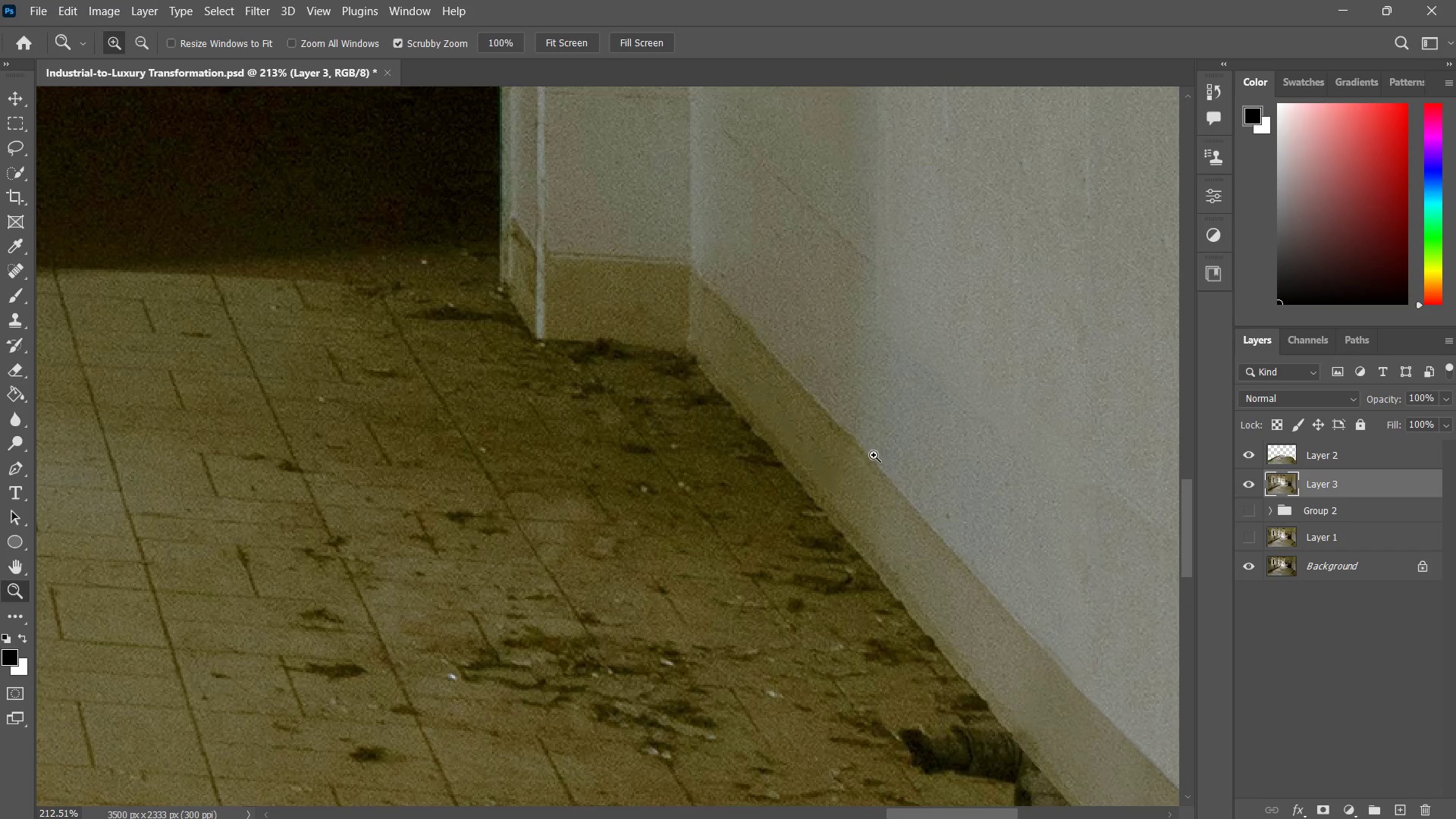 
left_click_drag(start_coordinate=[799, 417], to_coordinate=[802, 482])
 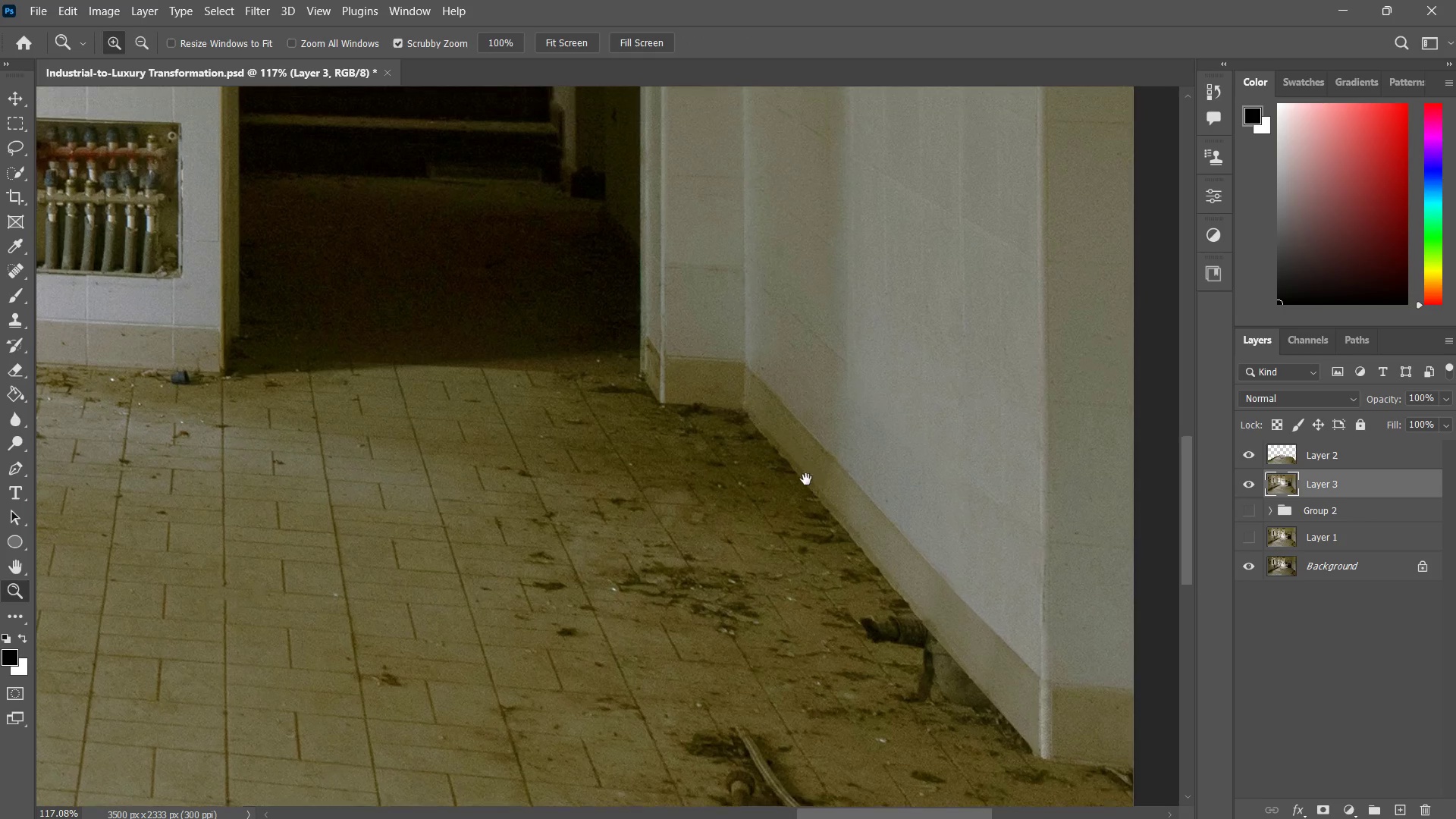 
type(x xxx)
 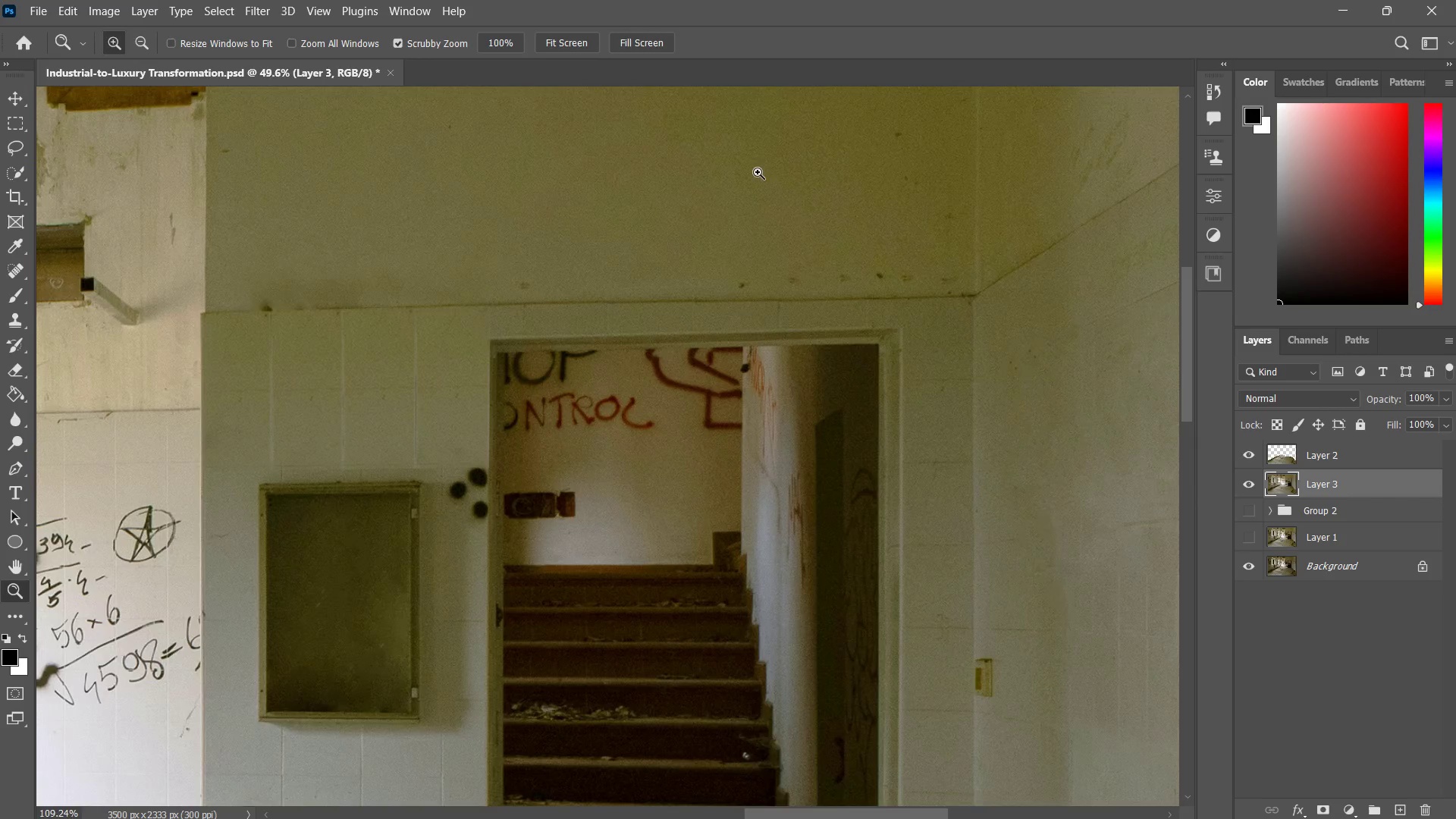 
left_click_drag(start_coordinate=[811, 488], to_coordinate=[854, 424])
 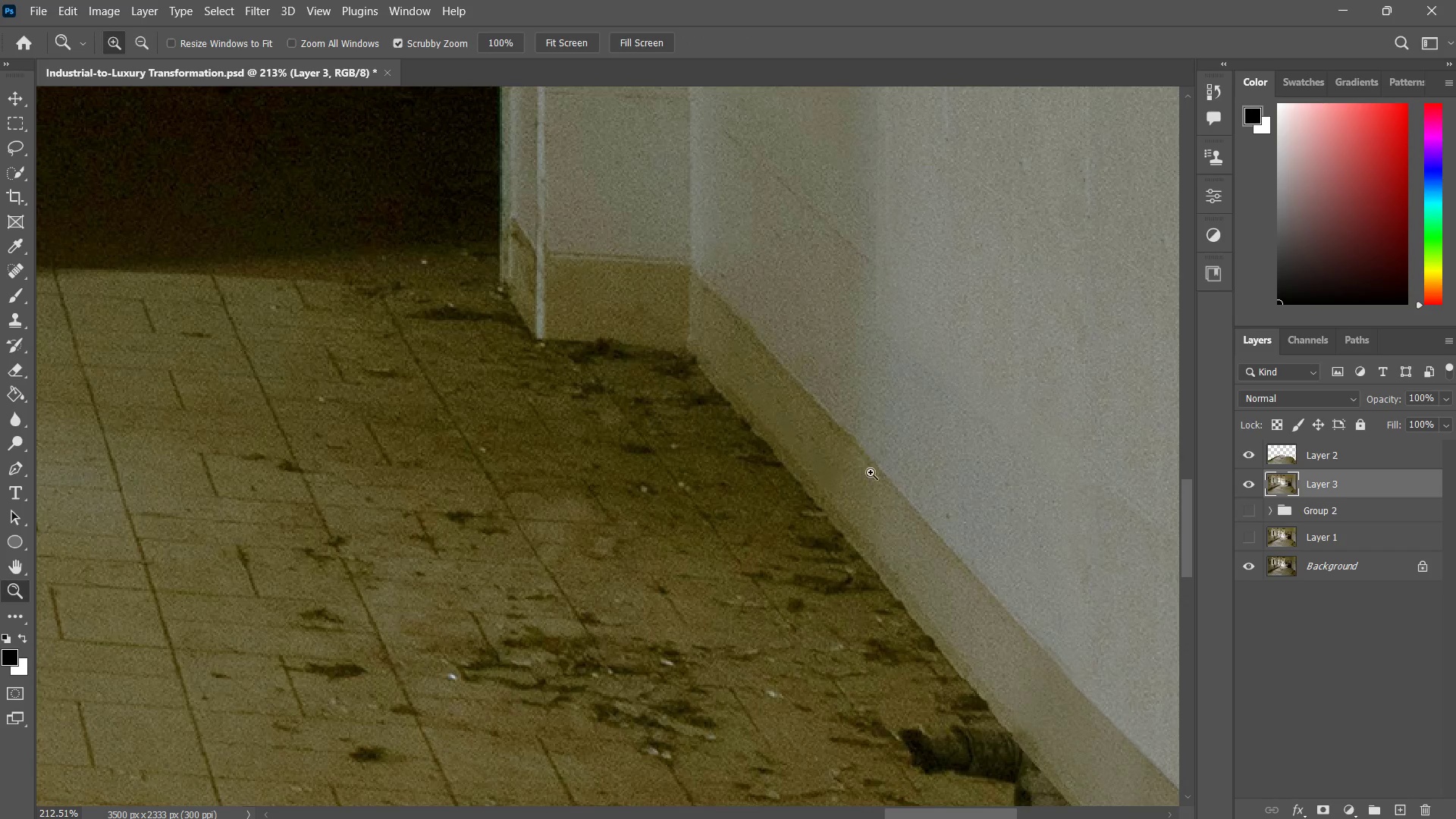 
left_click_drag(start_coordinate=[874, 456], to_coordinate=[846, 515])
 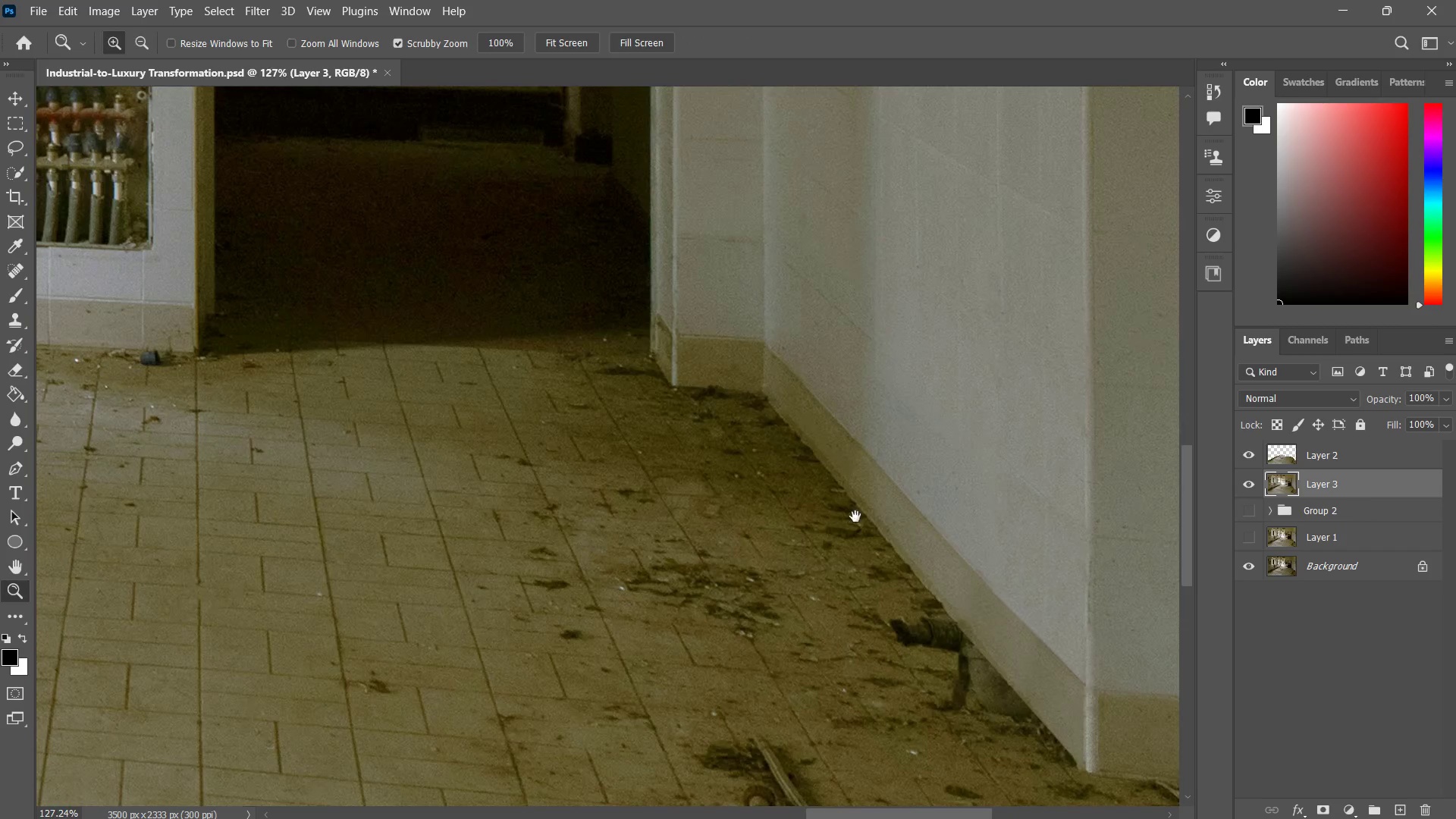 
left_click_drag(start_coordinate=[905, 530], to_coordinate=[849, 432])
 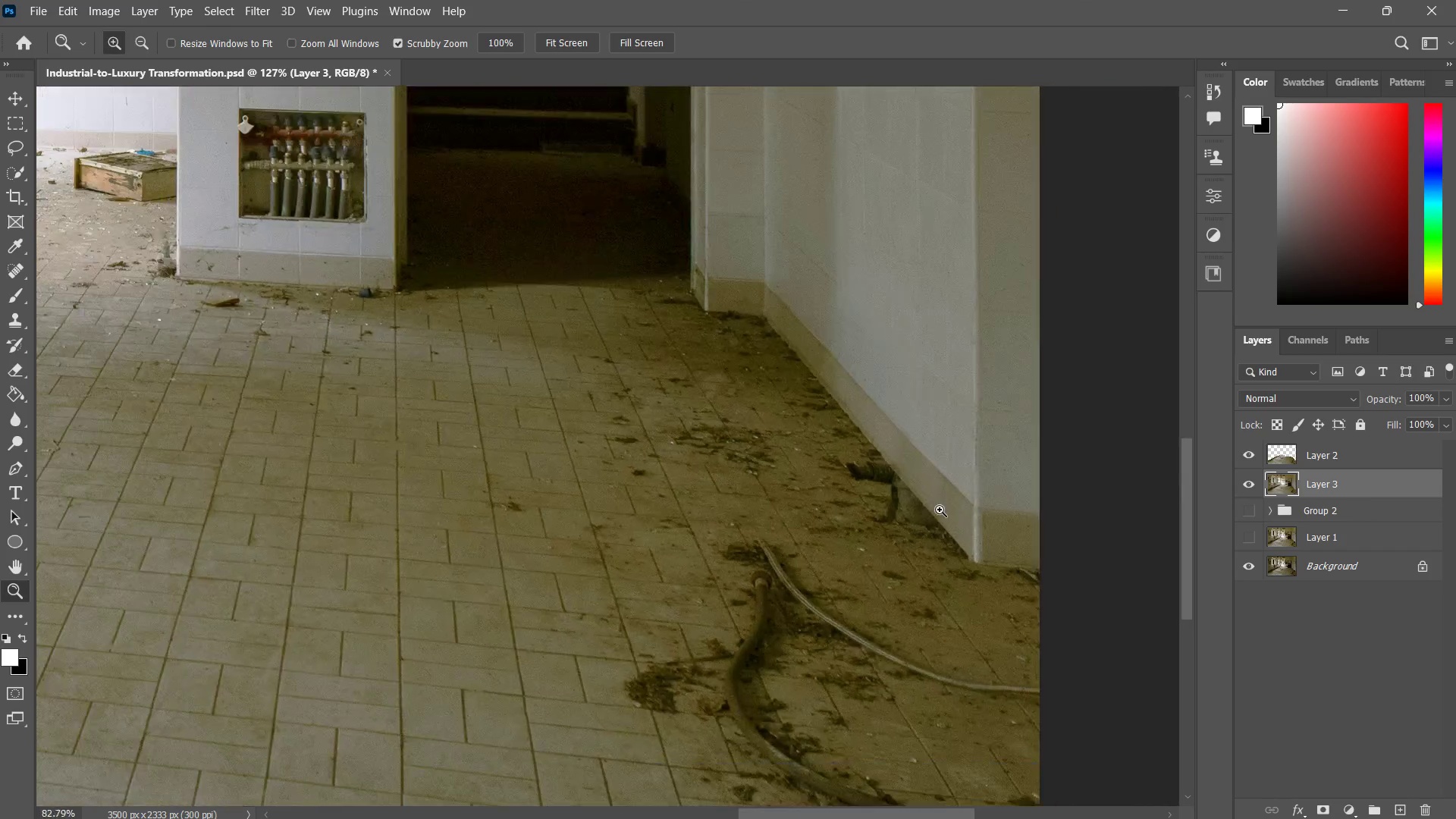 
hold_key(key=Space, duration=1.05)
 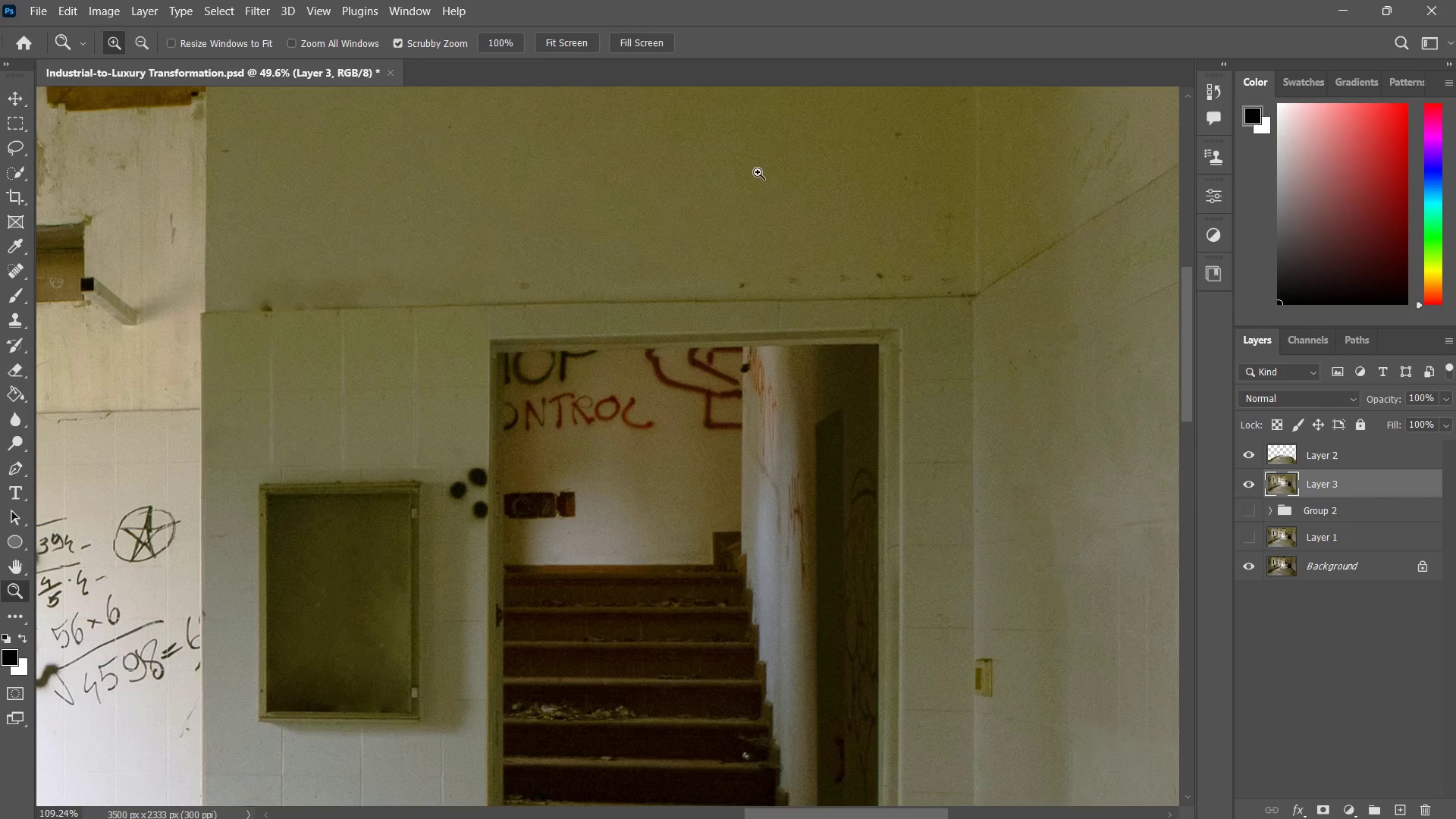 
left_click_drag(start_coordinate=[858, 480], to_coordinate=[855, 538])
 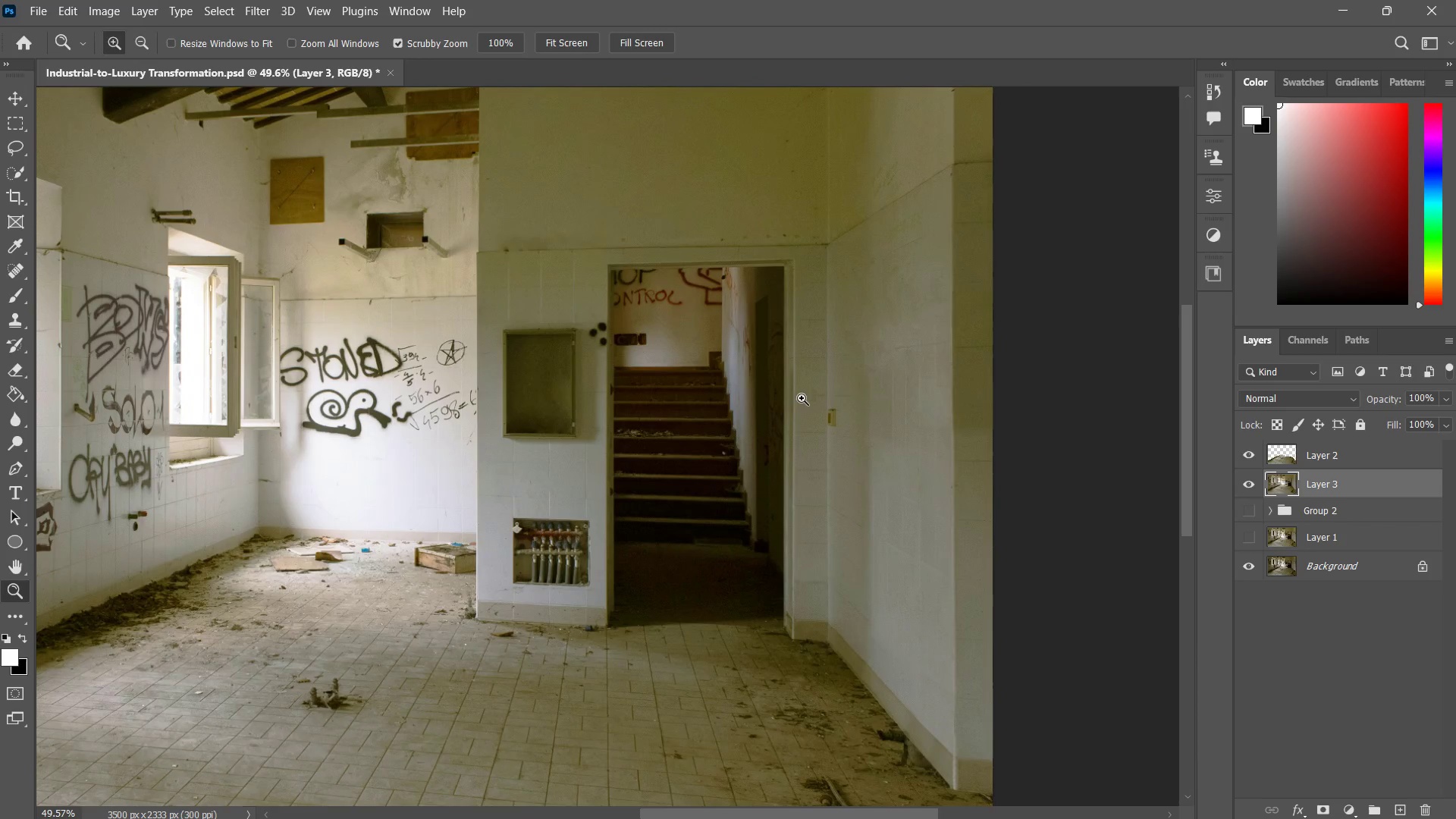 
left_click_drag(start_coordinate=[705, 202], to_coordinate=[763, 194])
 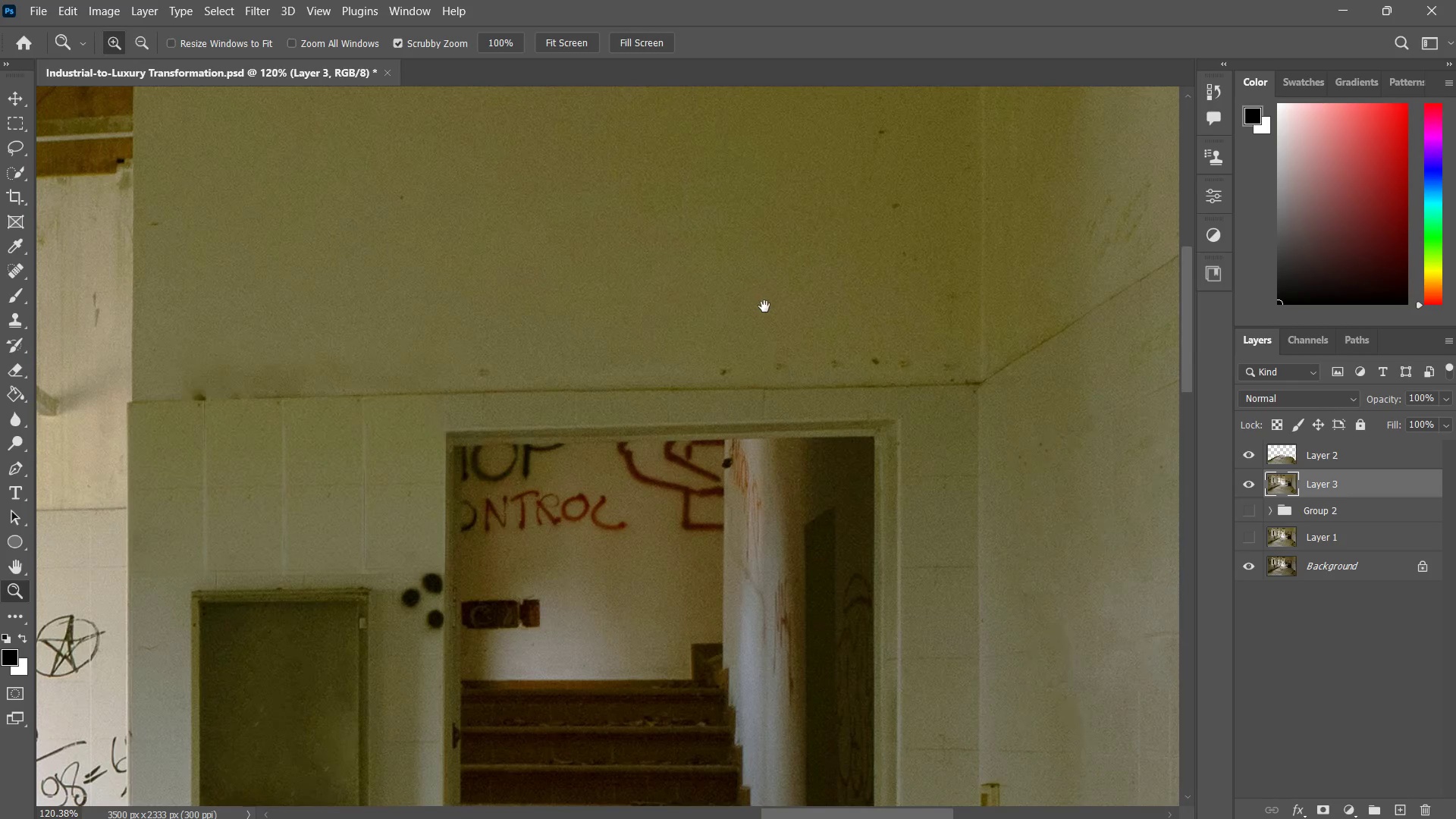 
hold_key(key=Space, duration=0.69)
 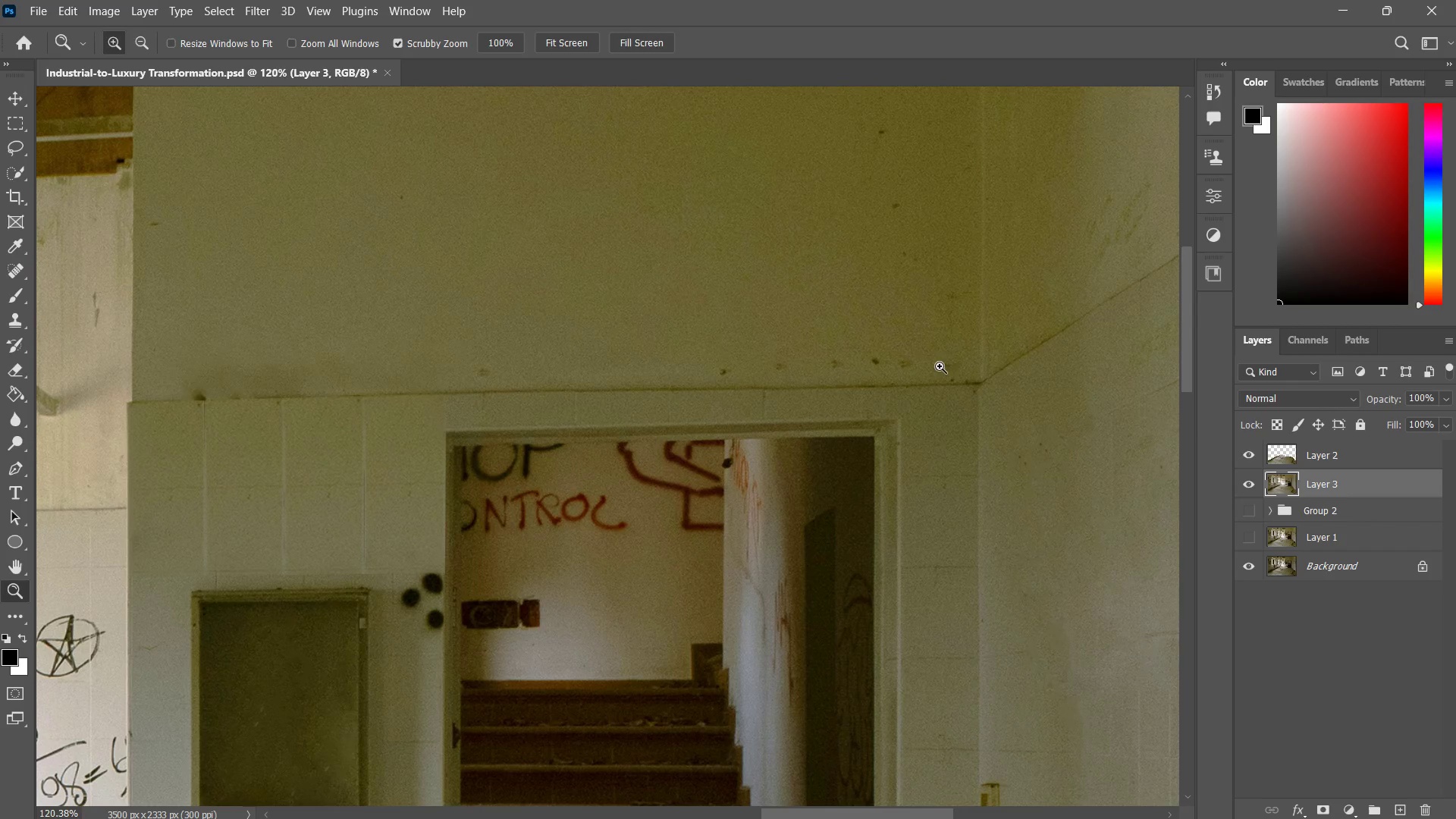 
left_click_drag(start_coordinate=[784, 225], to_coordinate=[761, 303])
 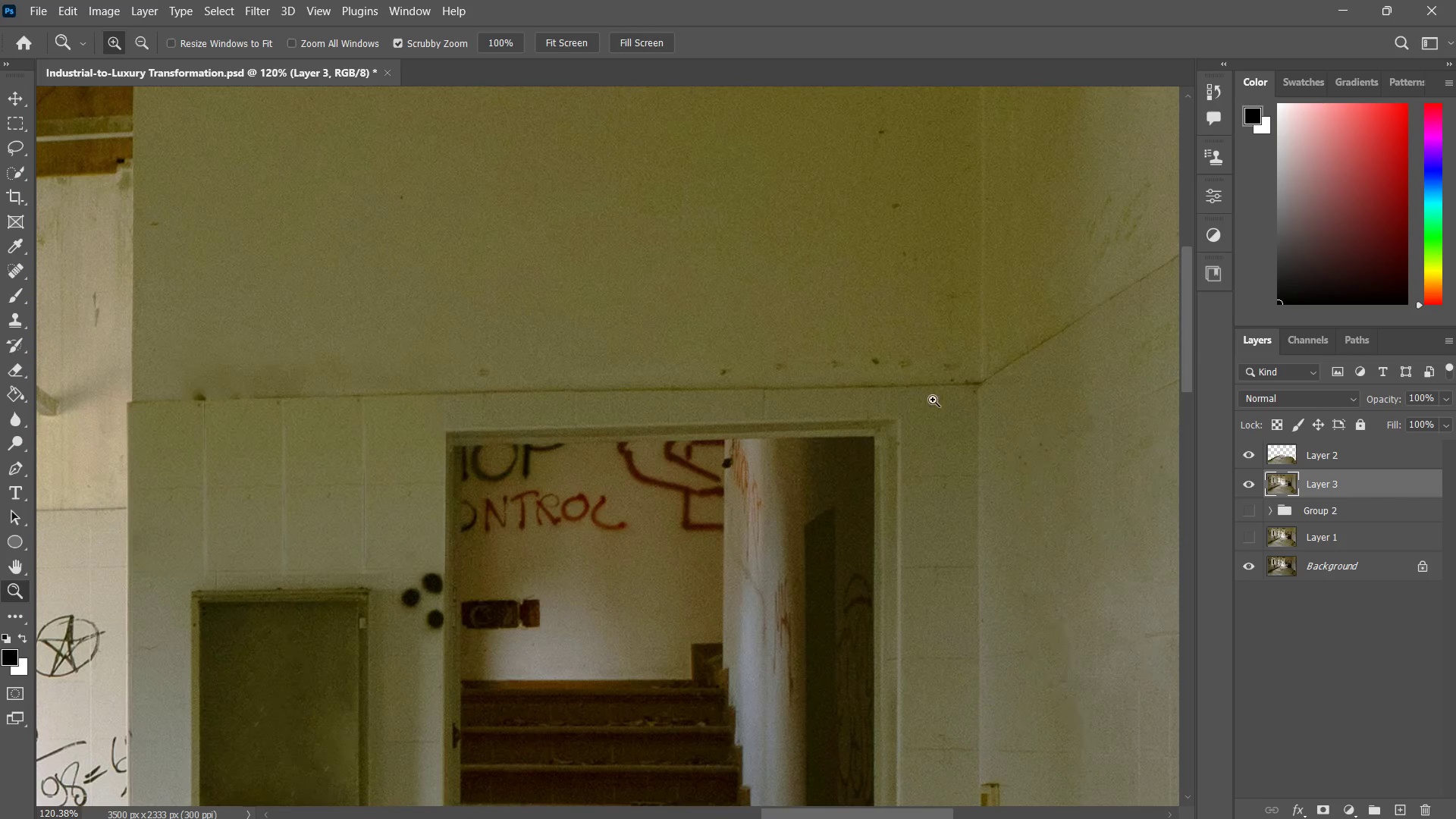 
hold_key(key=Space, duration=9.55)
 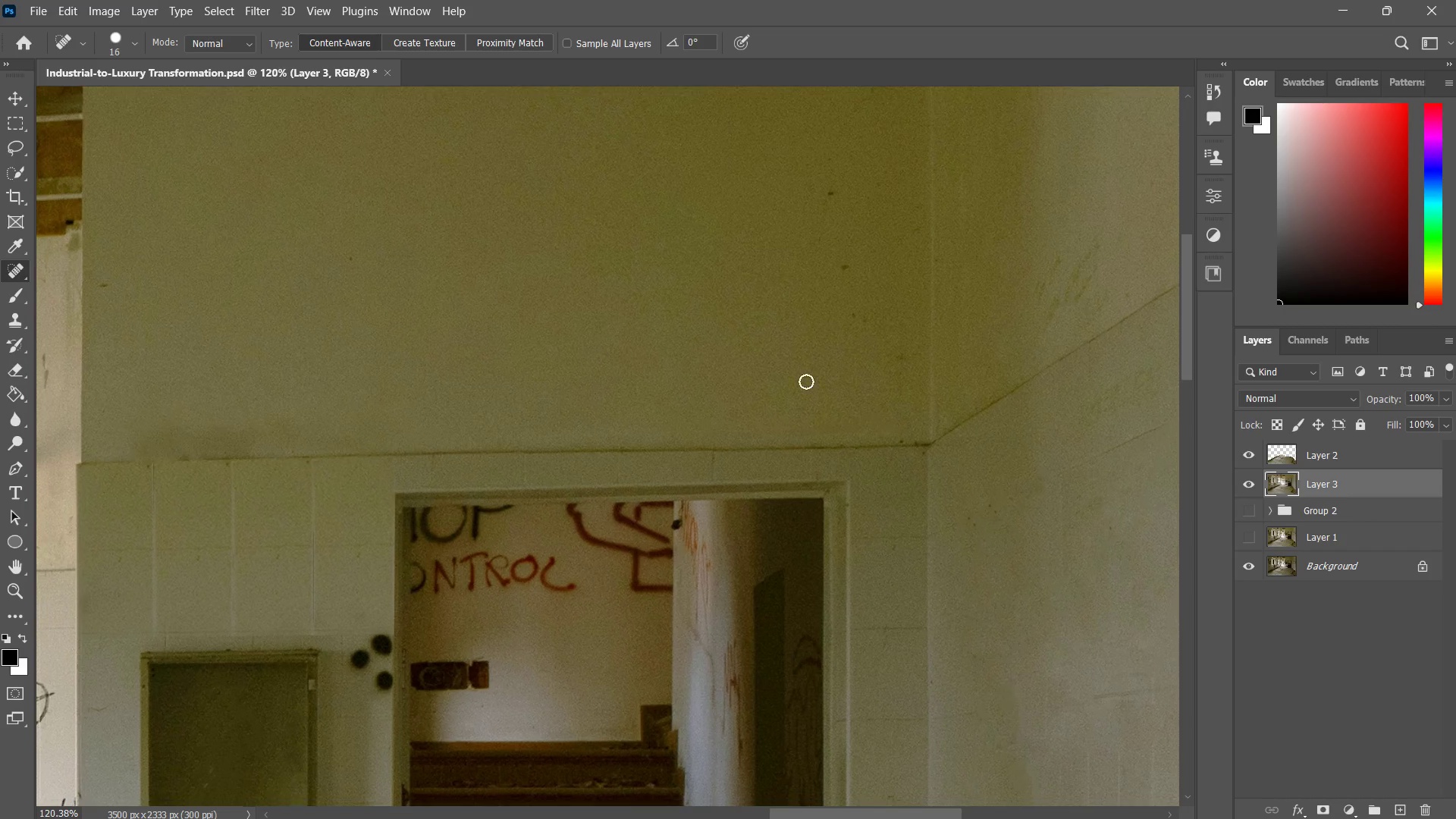 
key(J)
 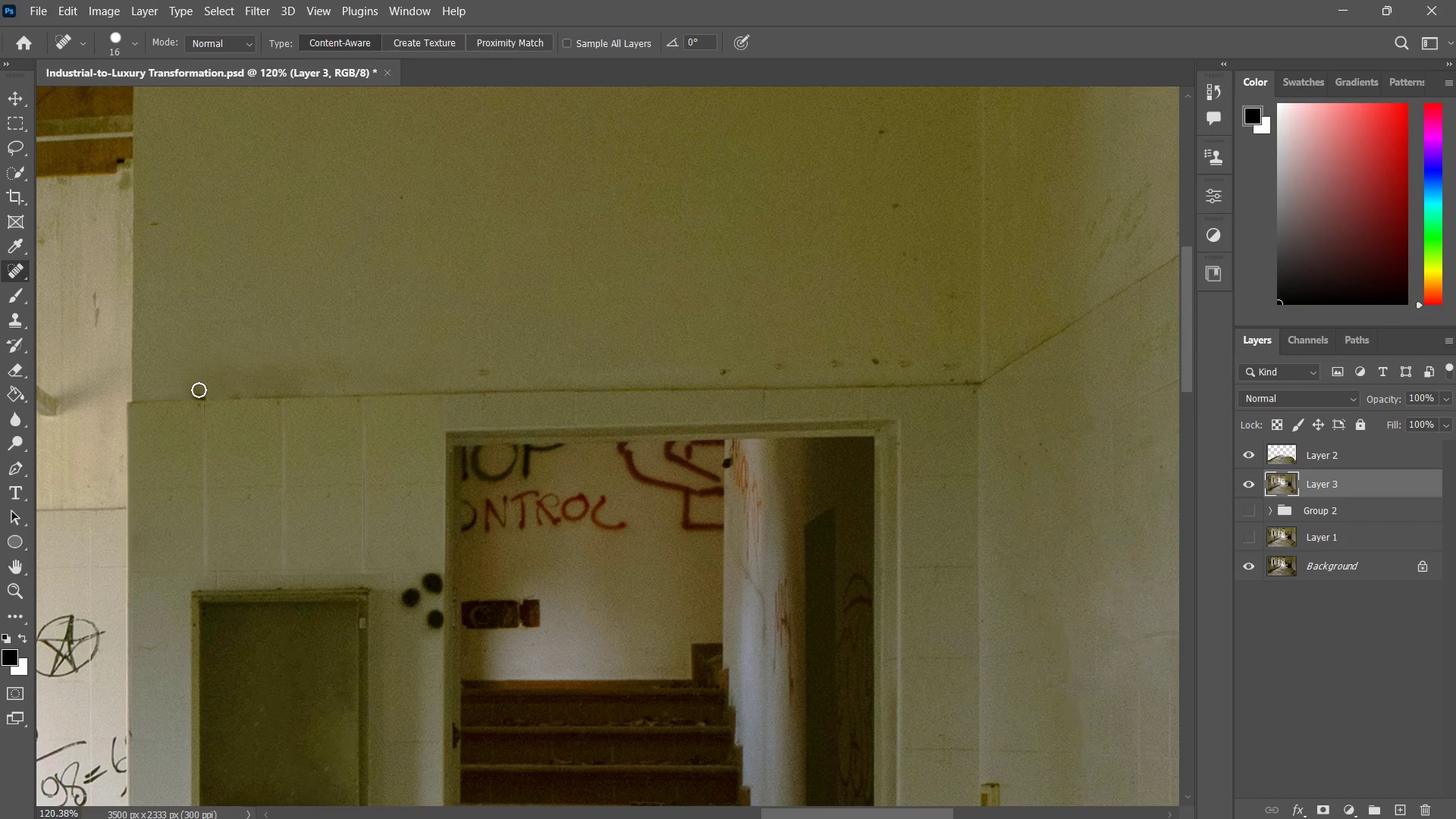 
left_click_drag(start_coordinate=[195, 390], to_coordinate=[215, 390])
 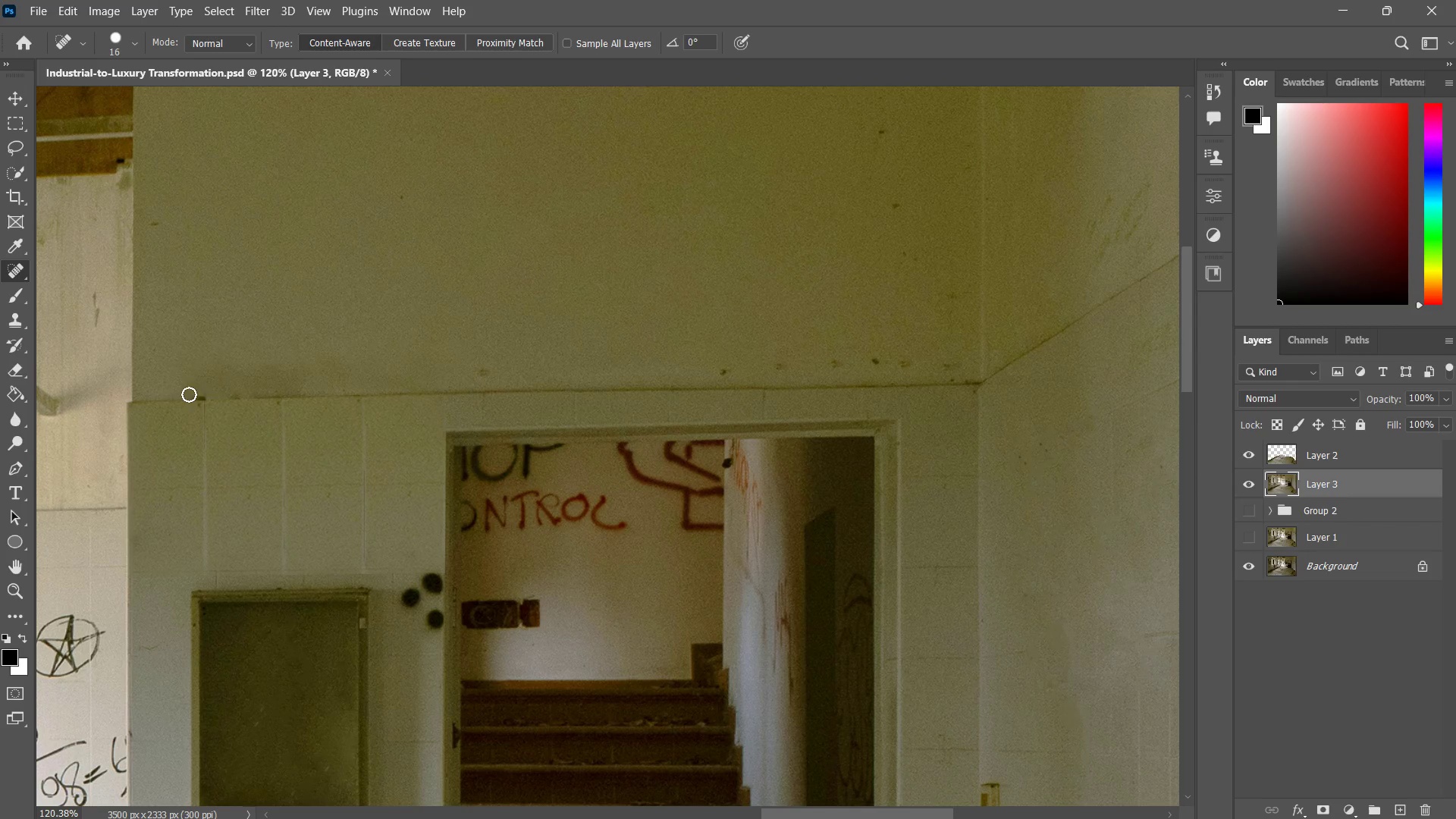 
left_click_drag(start_coordinate=[189, 394], to_coordinate=[222, 394])
 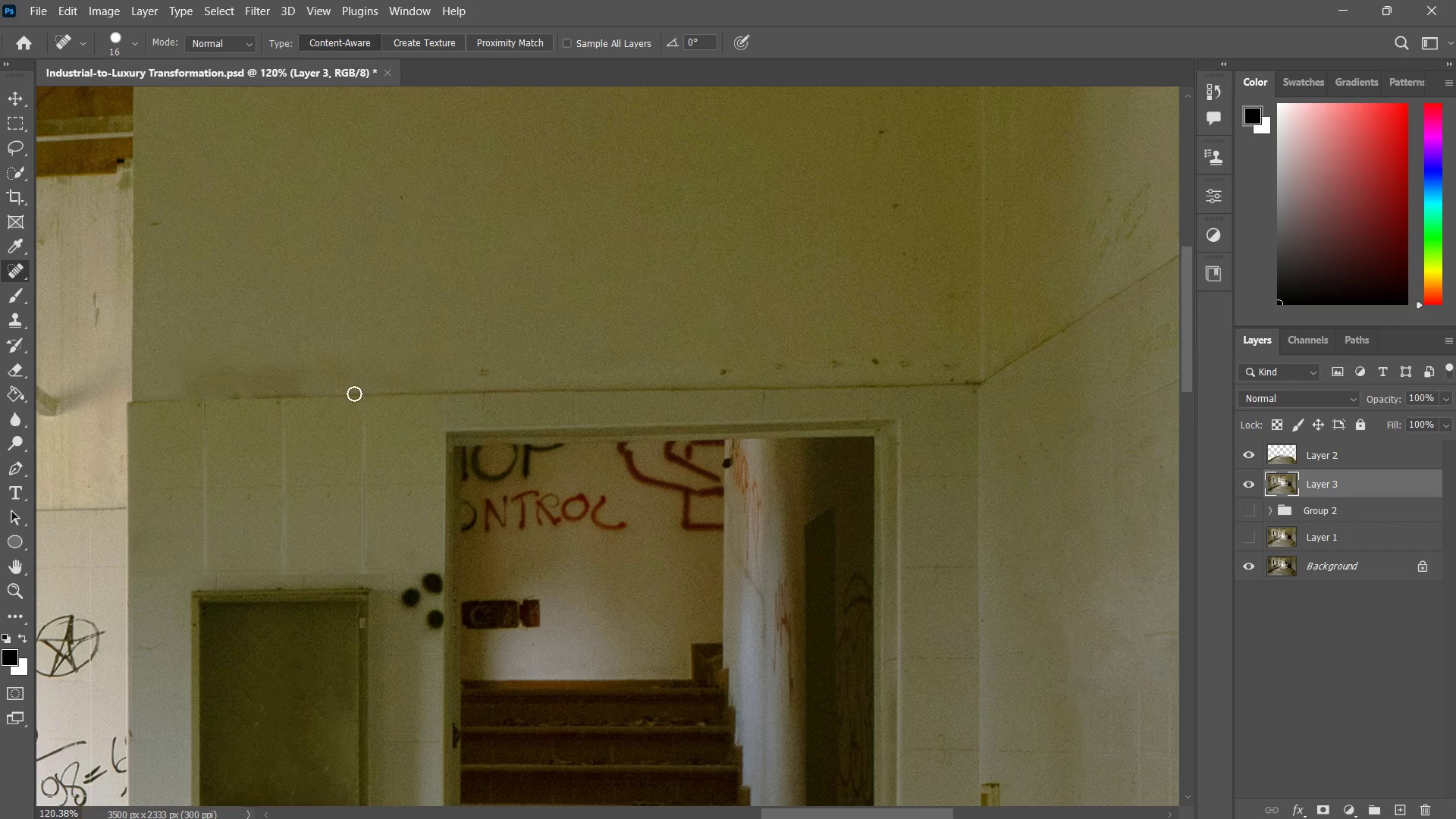 
left_click_drag(start_coordinate=[314, 394], to_coordinate=[237, 378])
 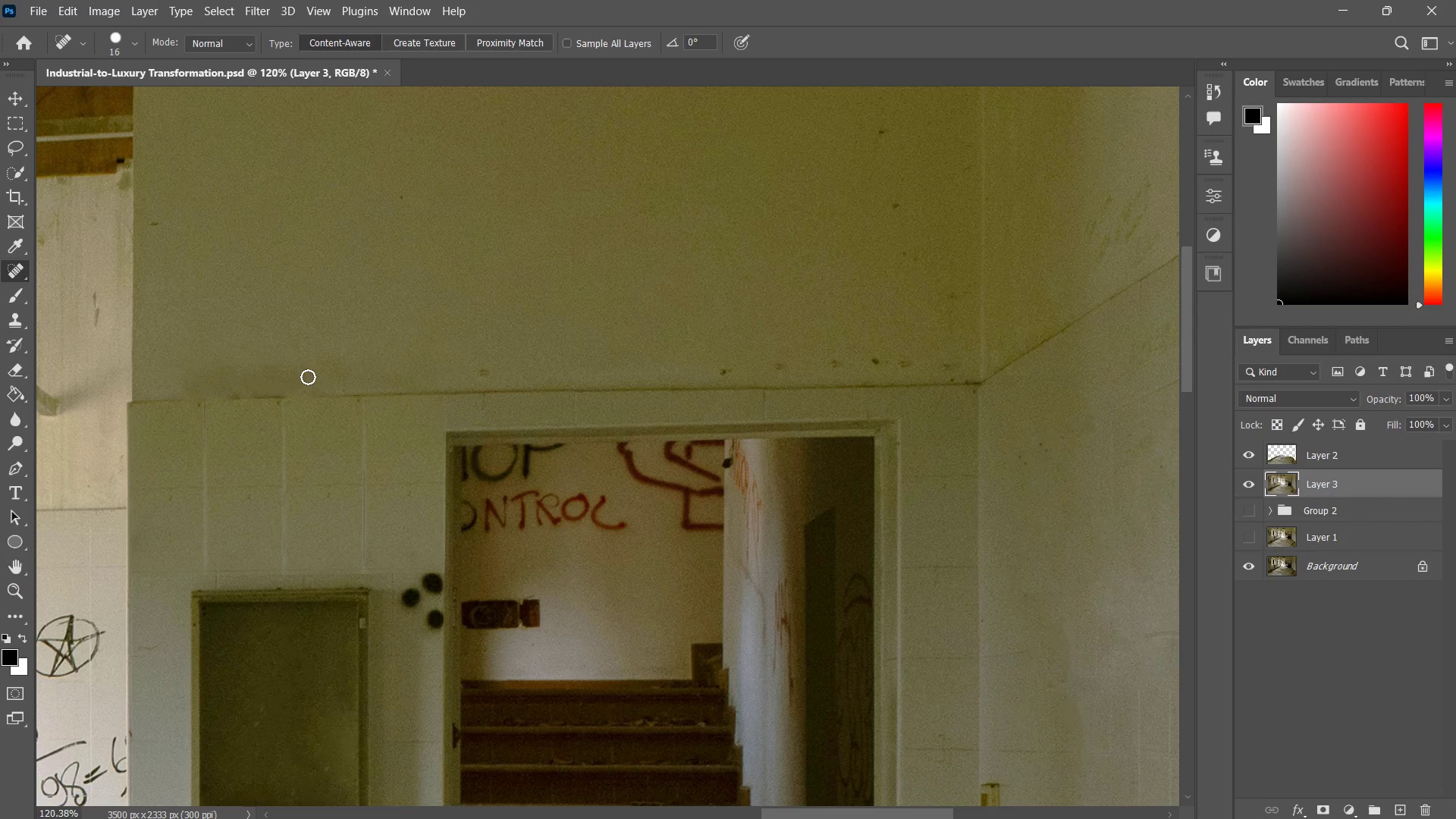 
key(Control+ControlLeft)
 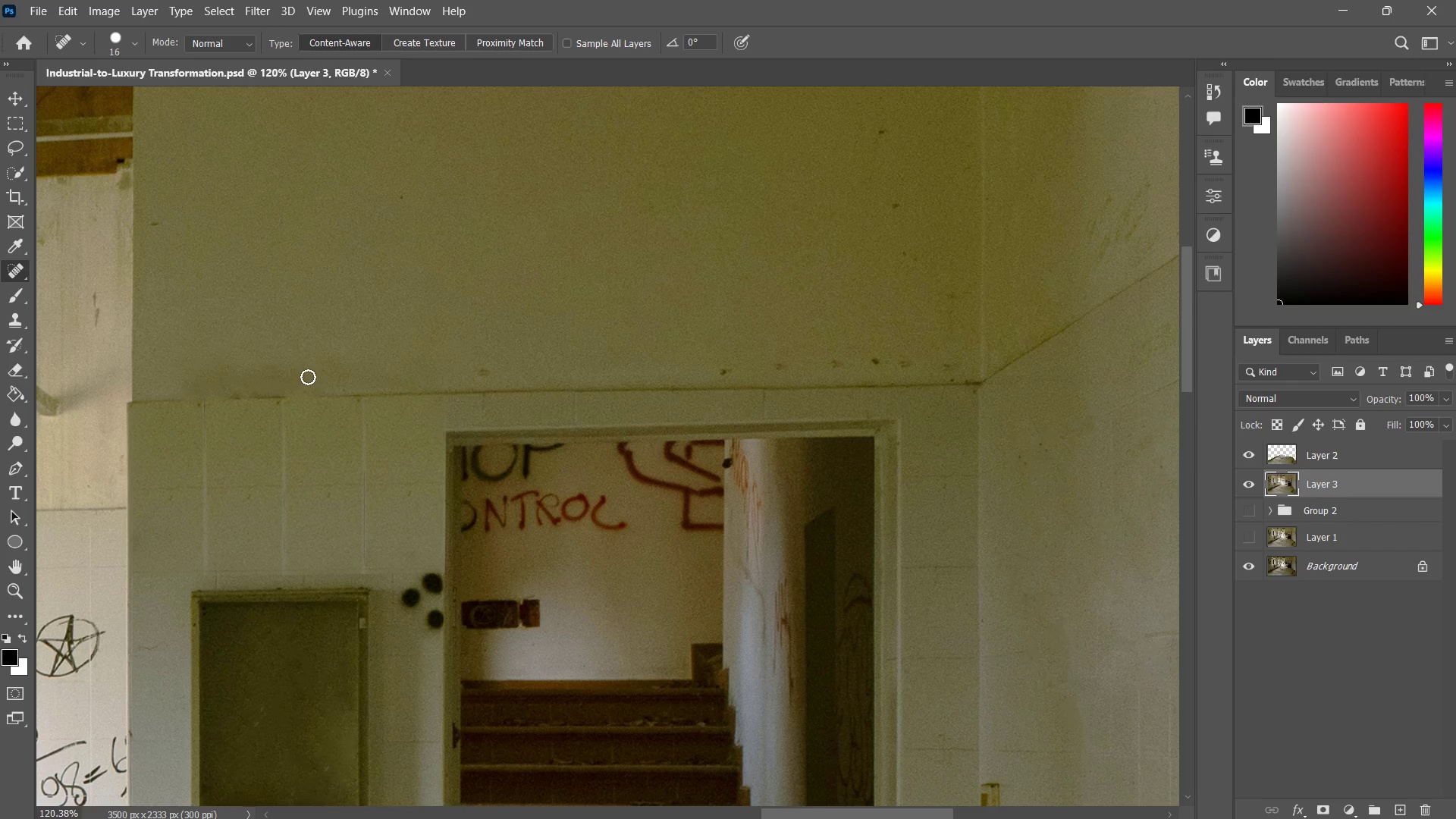 
key(Control+Z)
 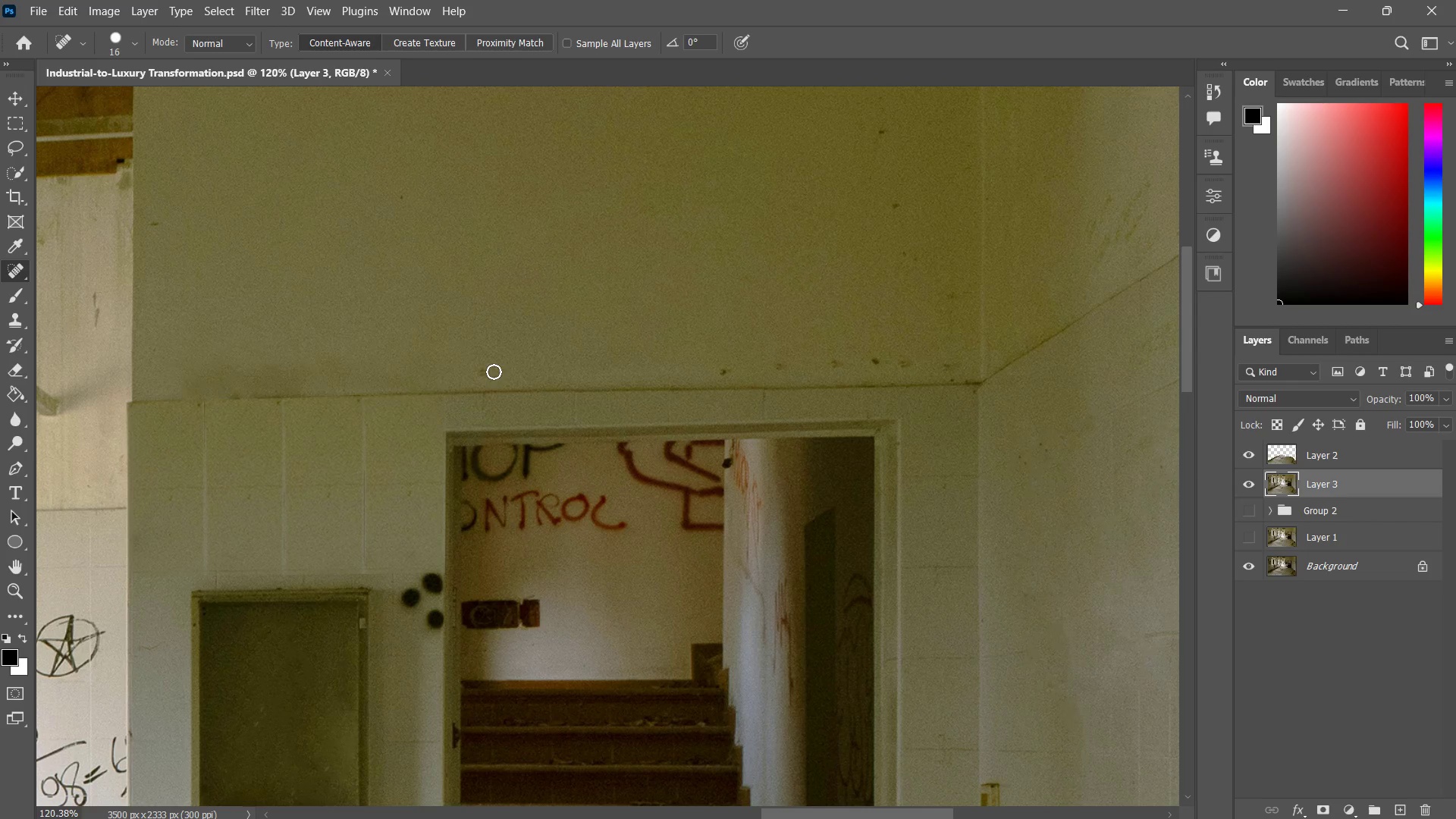 
left_click_drag(start_coordinate=[495, 372], to_coordinate=[457, 374])
 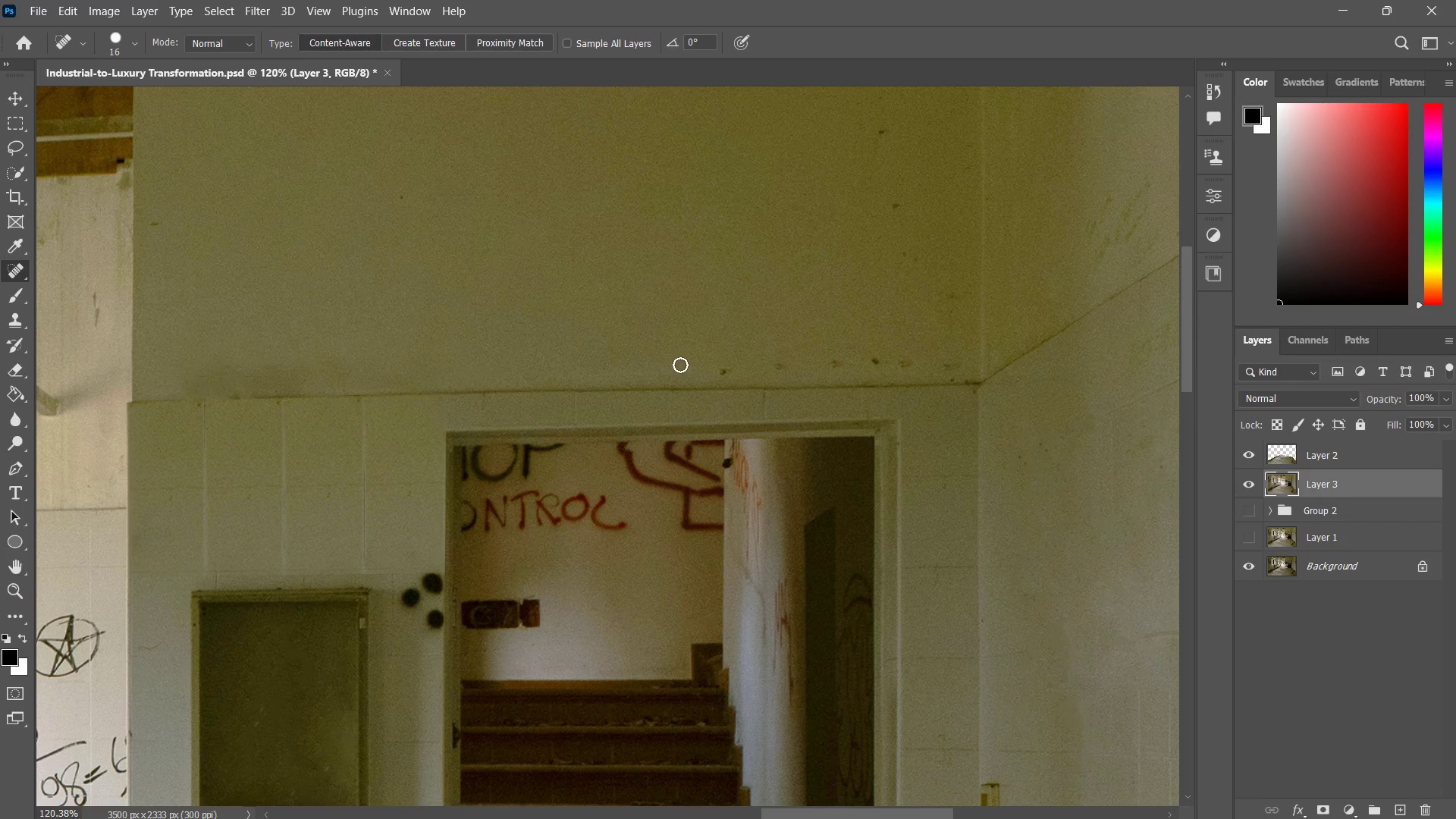 
left_click_drag(start_coordinate=[709, 371], to_coordinate=[770, 364])
 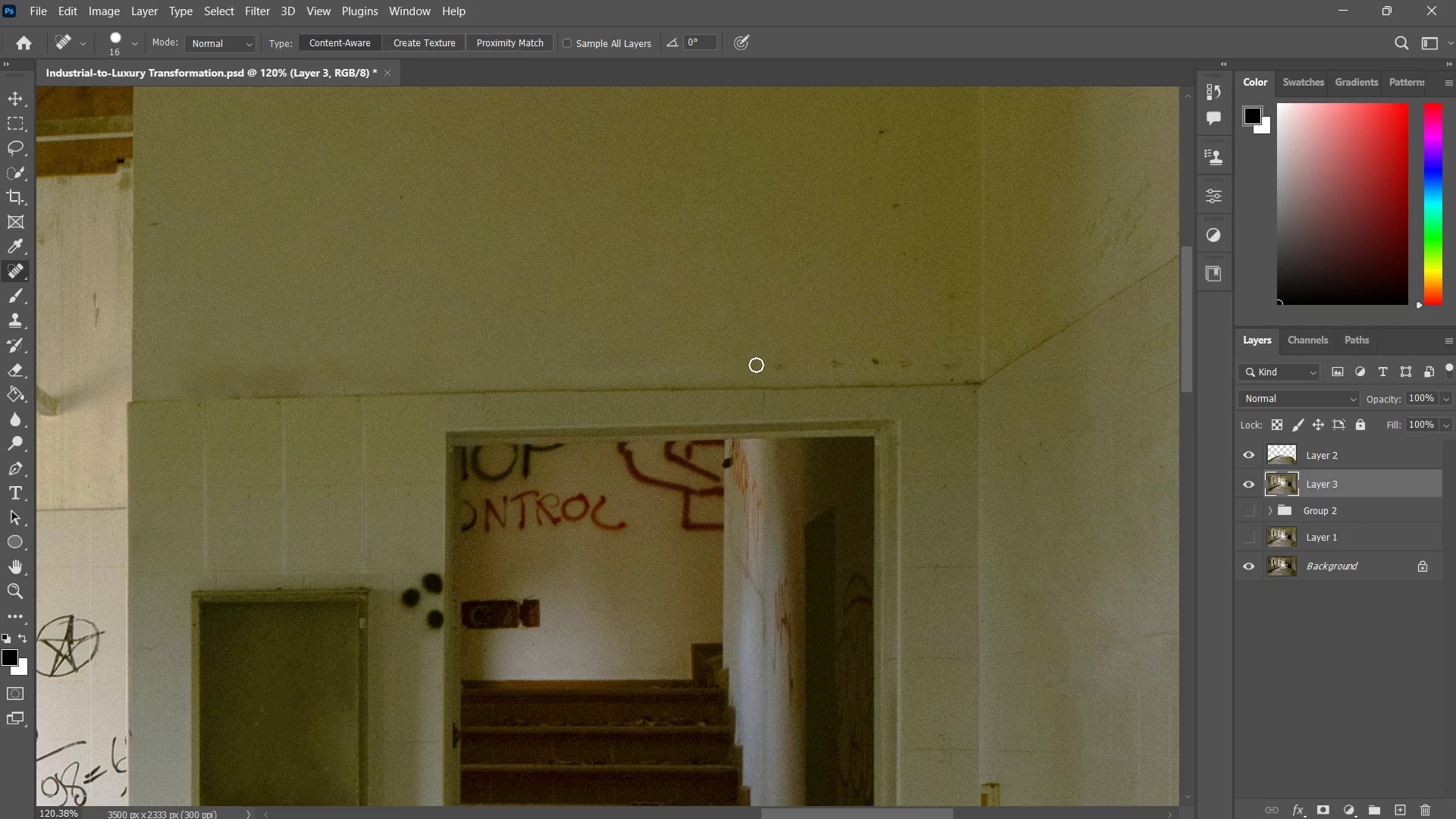 
left_click_drag(start_coordinate=[756, 365], to_coordinate=[834, 367])
 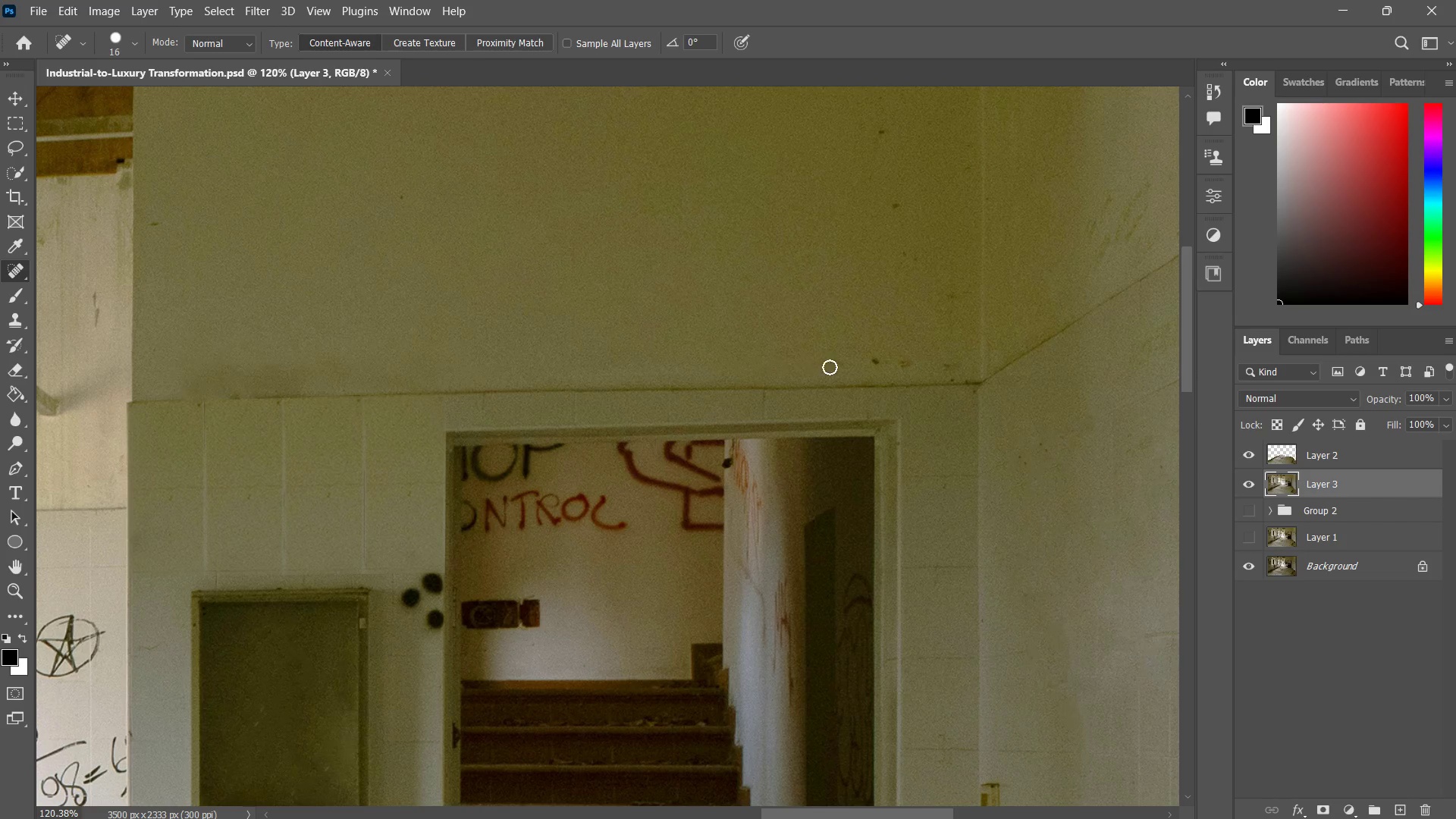 
left_click_drag(start_coordinate=[817, 366], to_coordinate=[887, 365])
 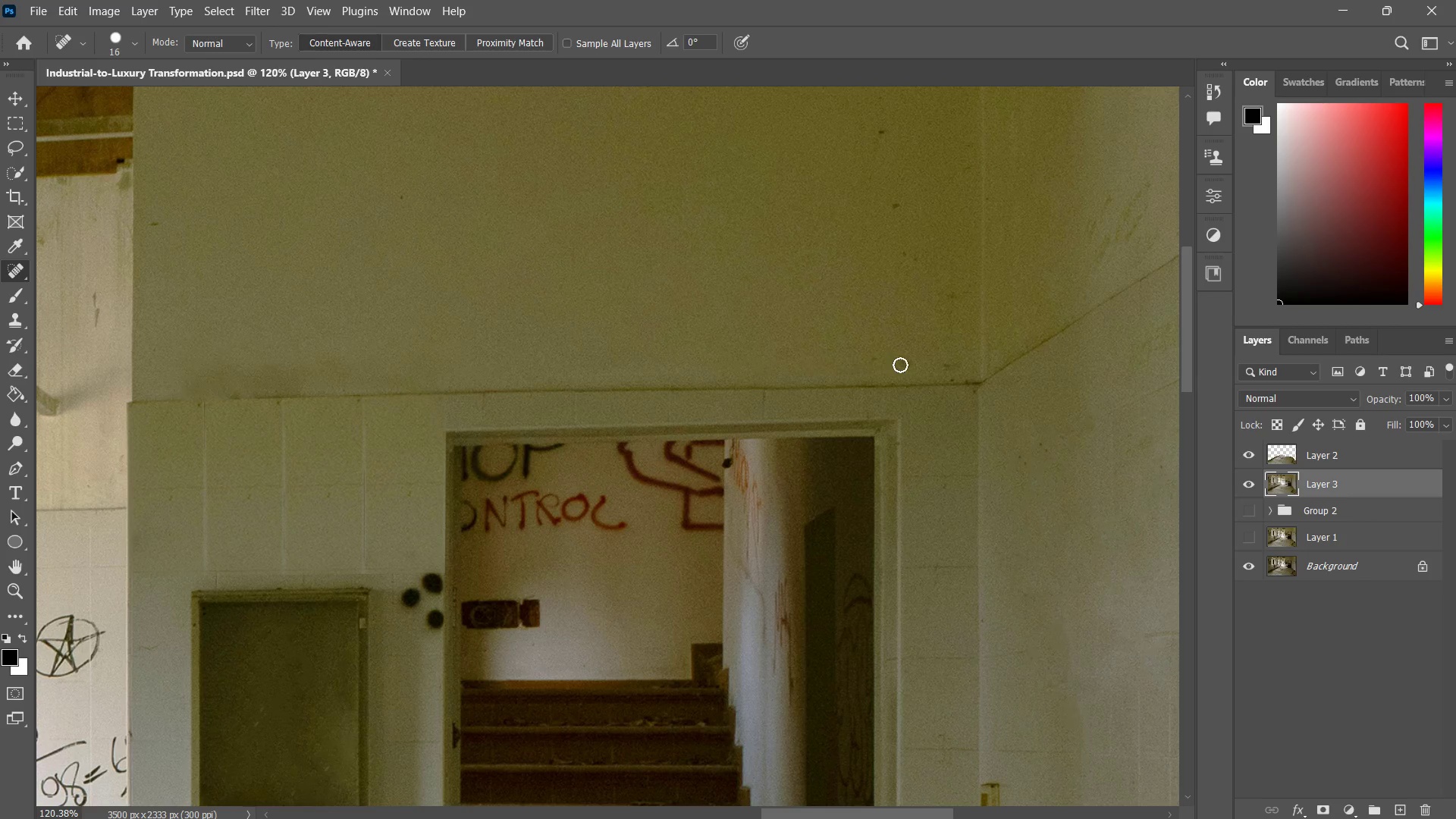 
left_click_drag(start_coordinate=[900, 365], to_coordinate=[829, 362])
 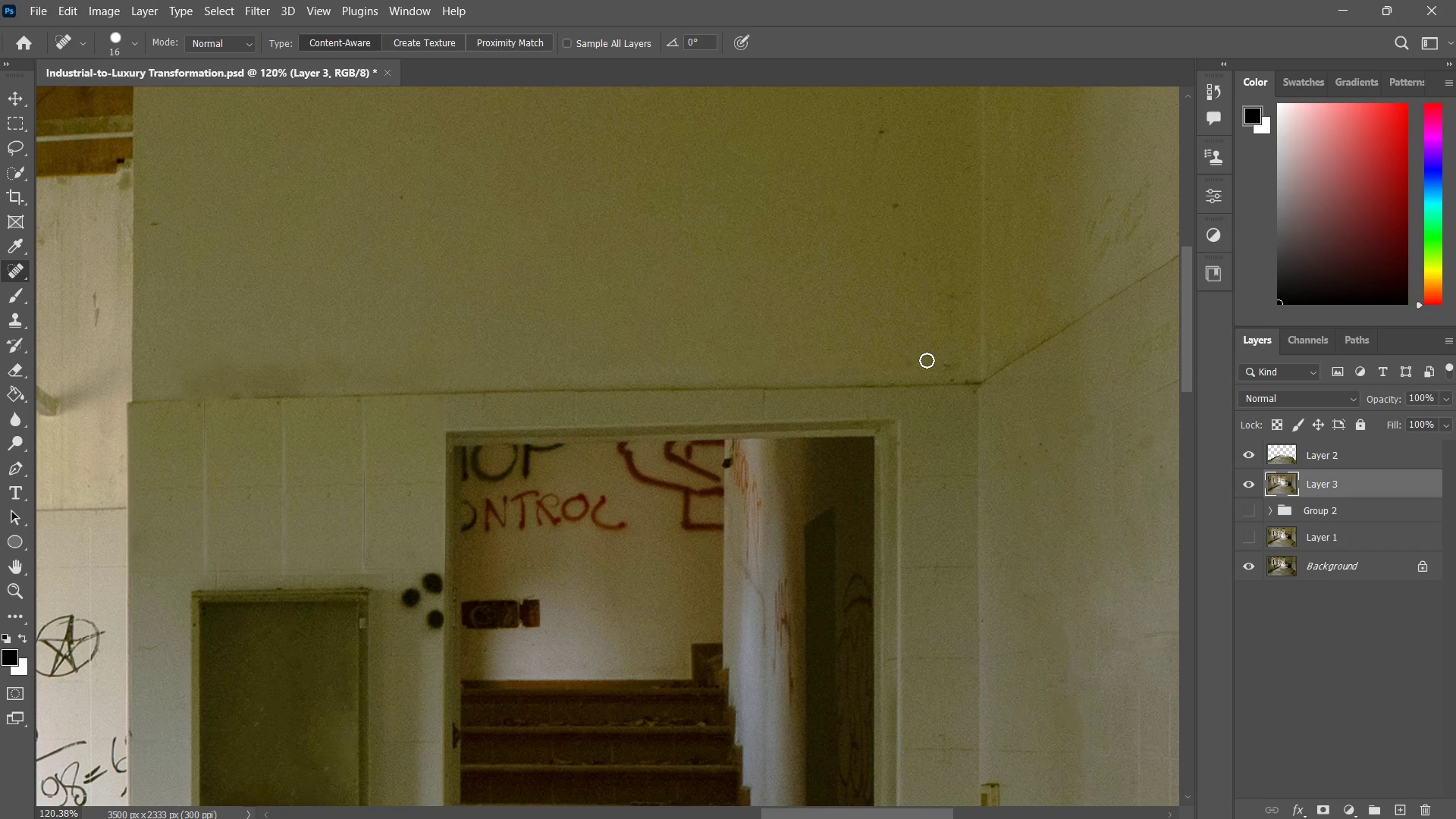 
left_click_drag(start_coordinate=[927, 360], to_coordinate=[913, 365])
 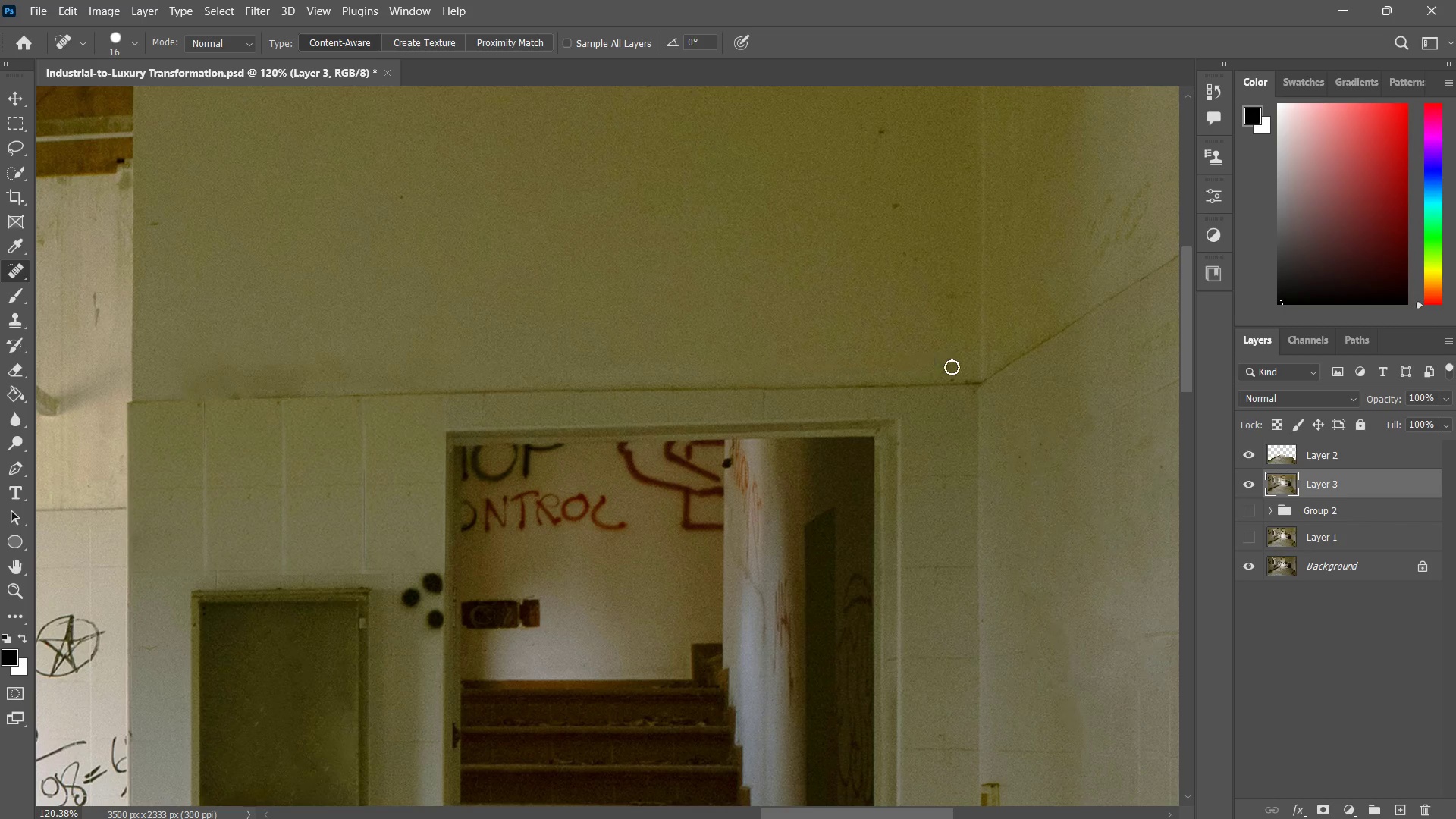 
left_click_drag(start_coordinate=[952, 367], to_coordinate=[931, 369])
 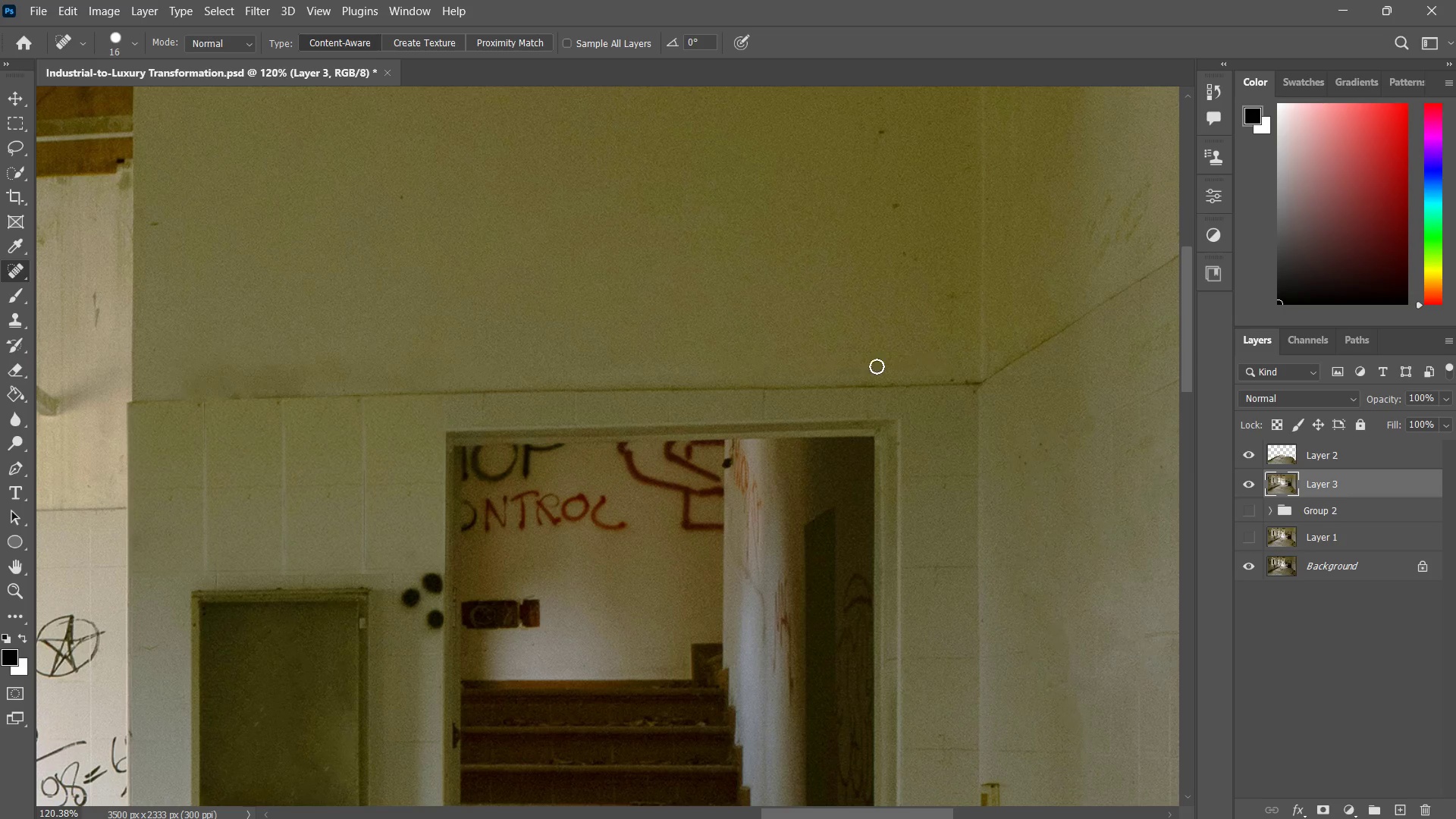 
left_click_drag(start_coordinate=[886, 366], to_coordinate=[859, 366])
 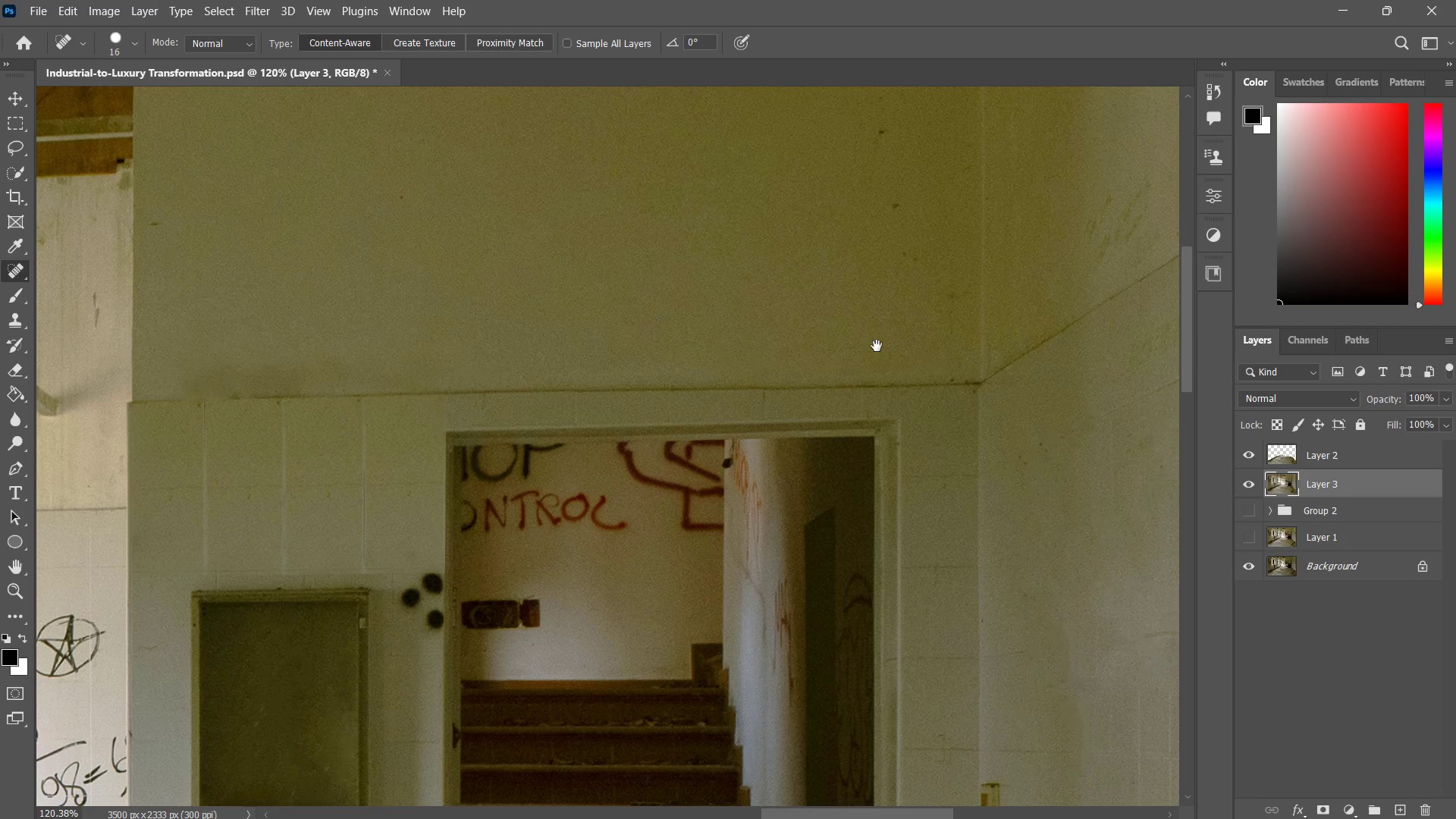 
hold_key(key=Space, duration=0.53)
 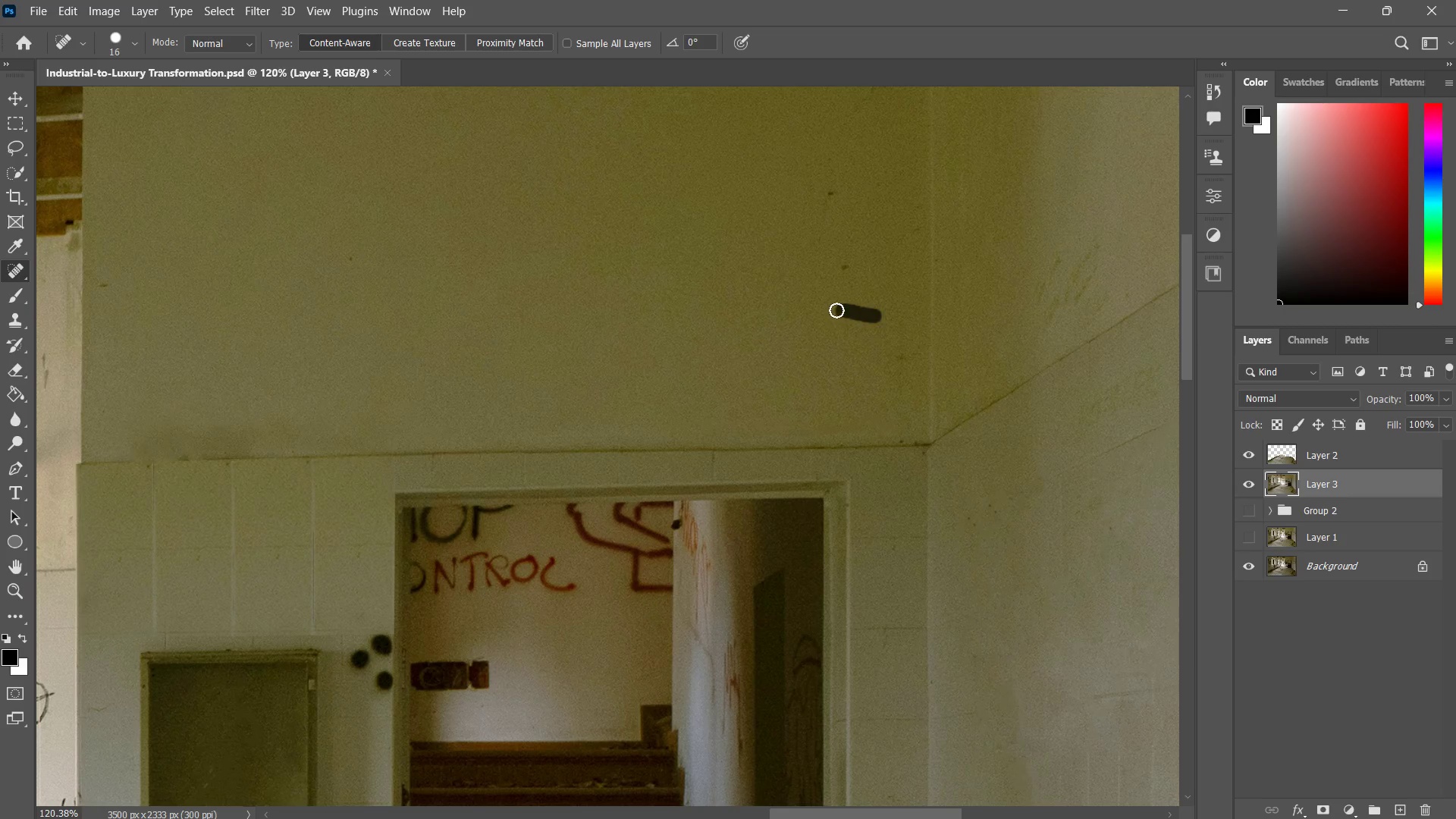 
left_click_drag(start_coordinate=[892, 325], to_coordinate=[841, 387])
 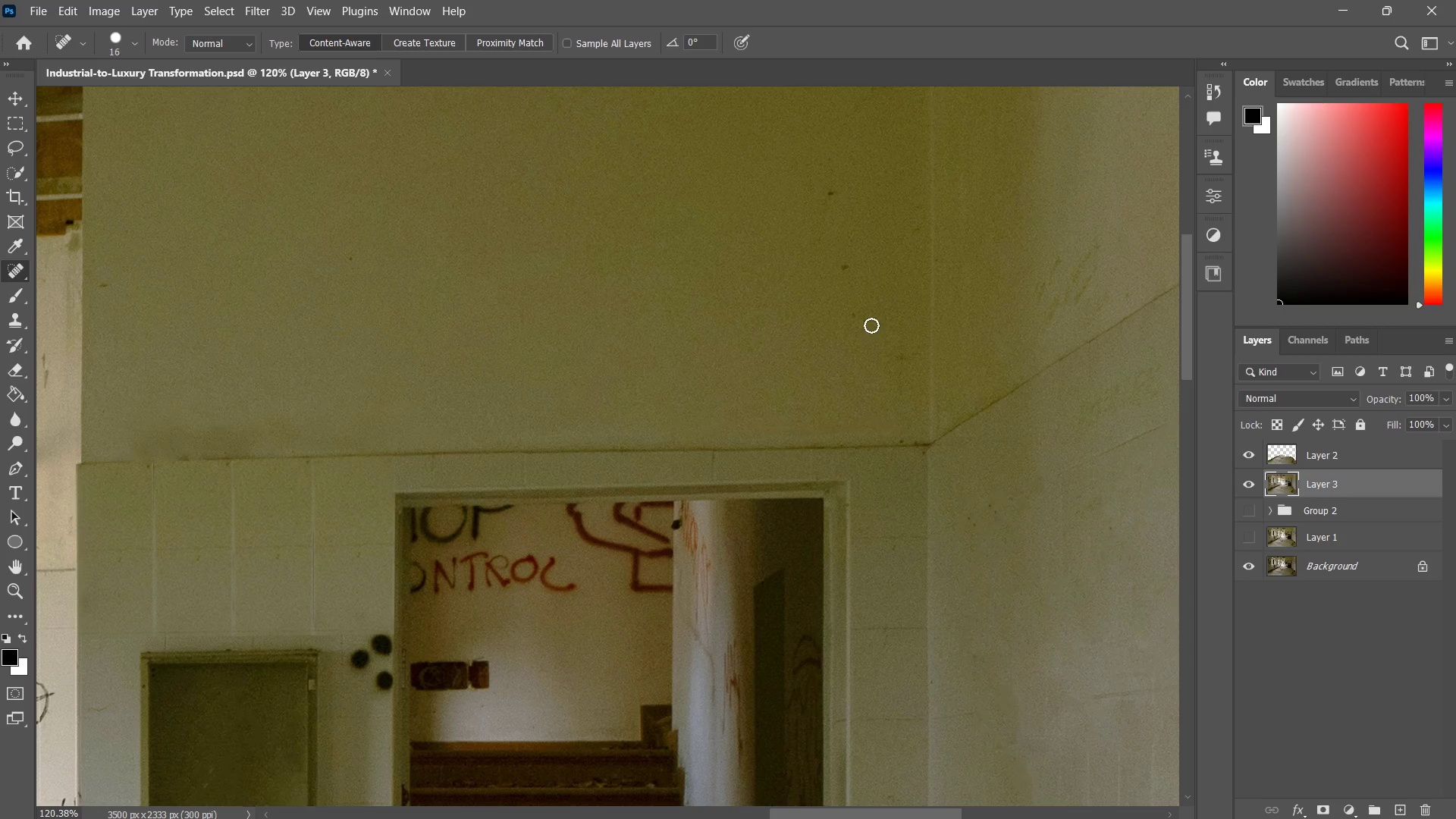 
left_click_drag(start_coordinate=[874, 316], to_coordinate=[838, 310])
 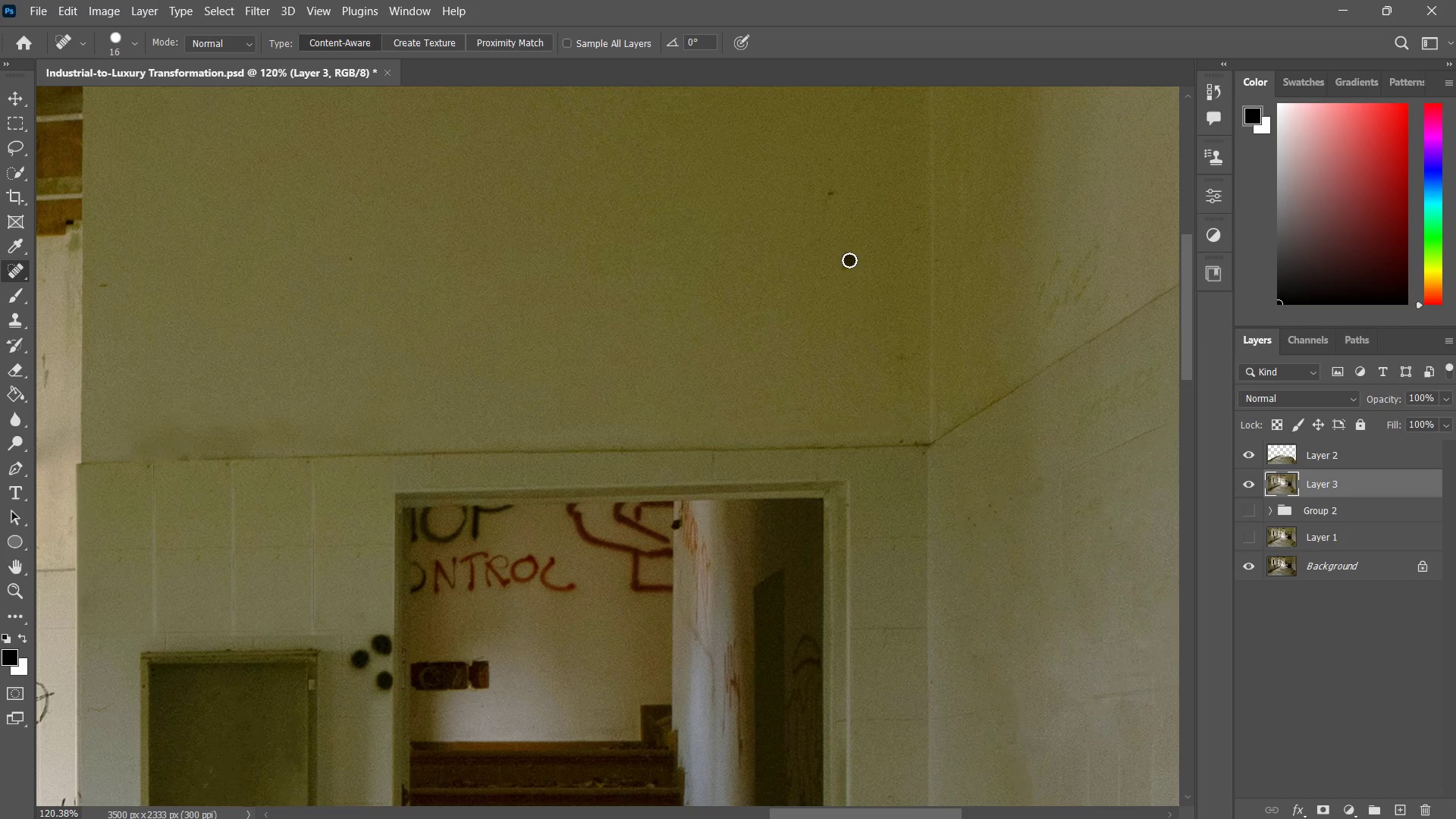 
left_click_drag(start_coordinate=[849, 260], to_coordinate=[852, 294])
 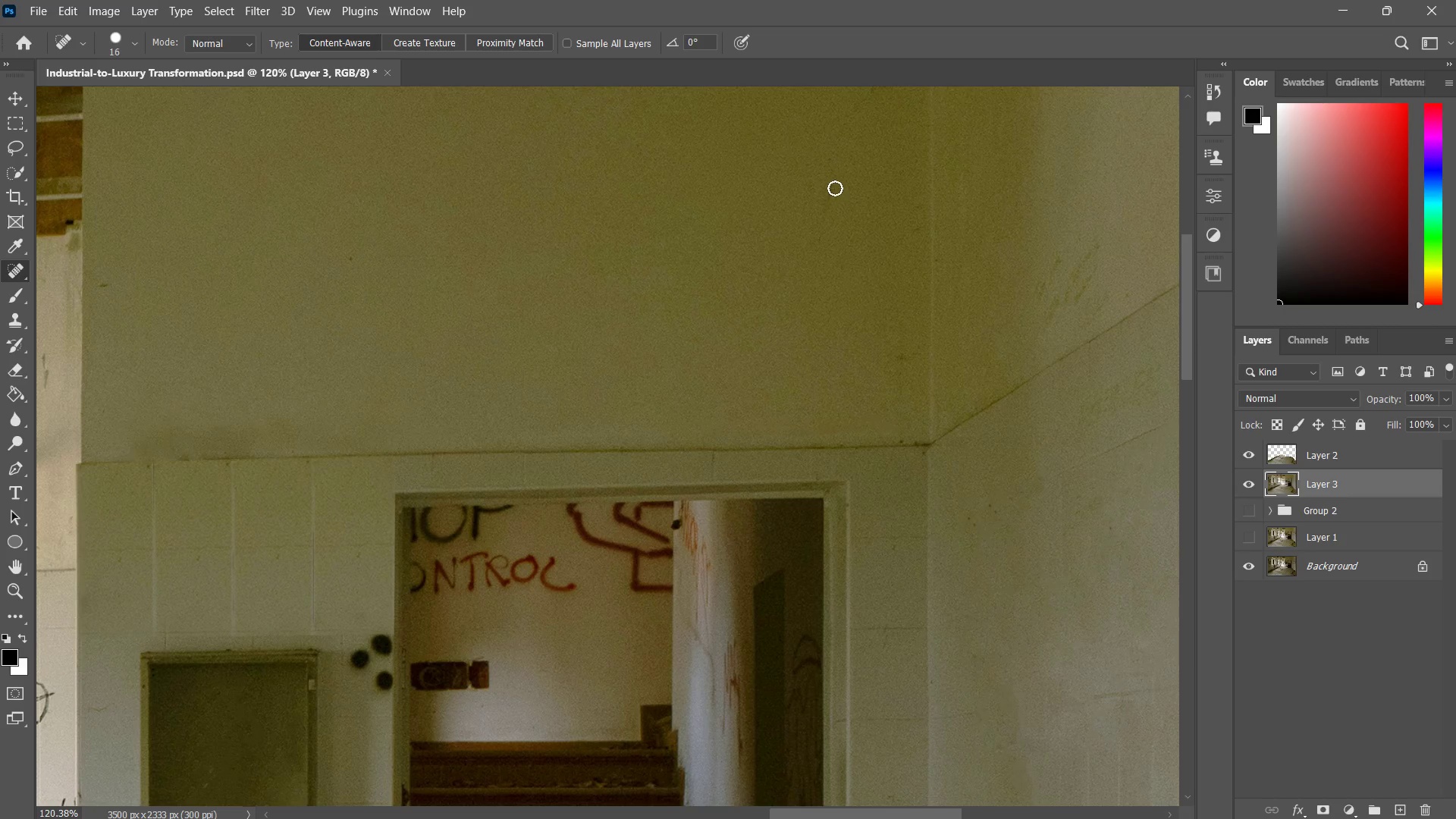 
left_click_drag(start_coordinate=[835, 188], to_coordinate=[821, 209])
 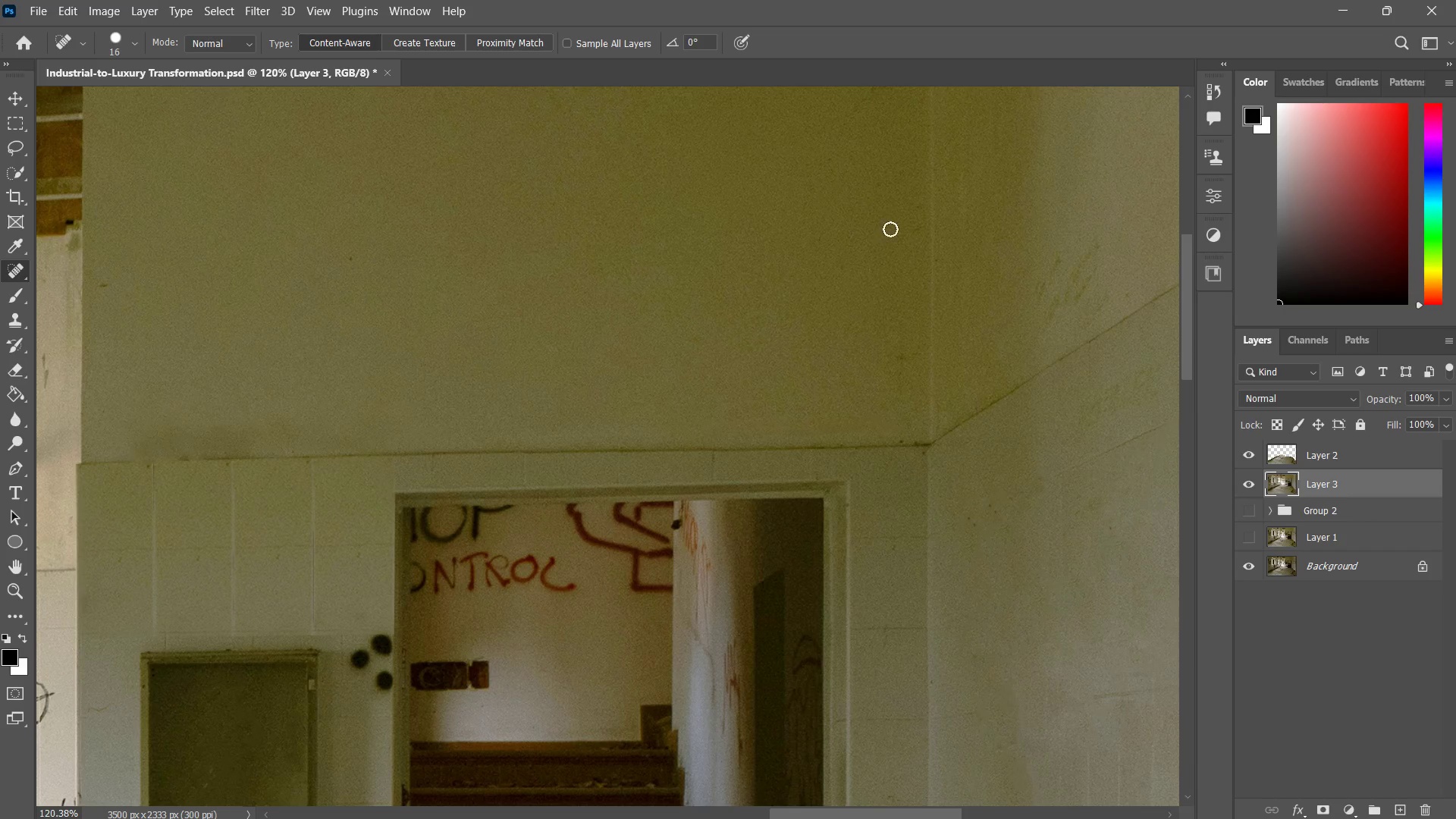 
left_click_drag(start_coordinate=[886, 218], to_coordinate=[899, 249])
 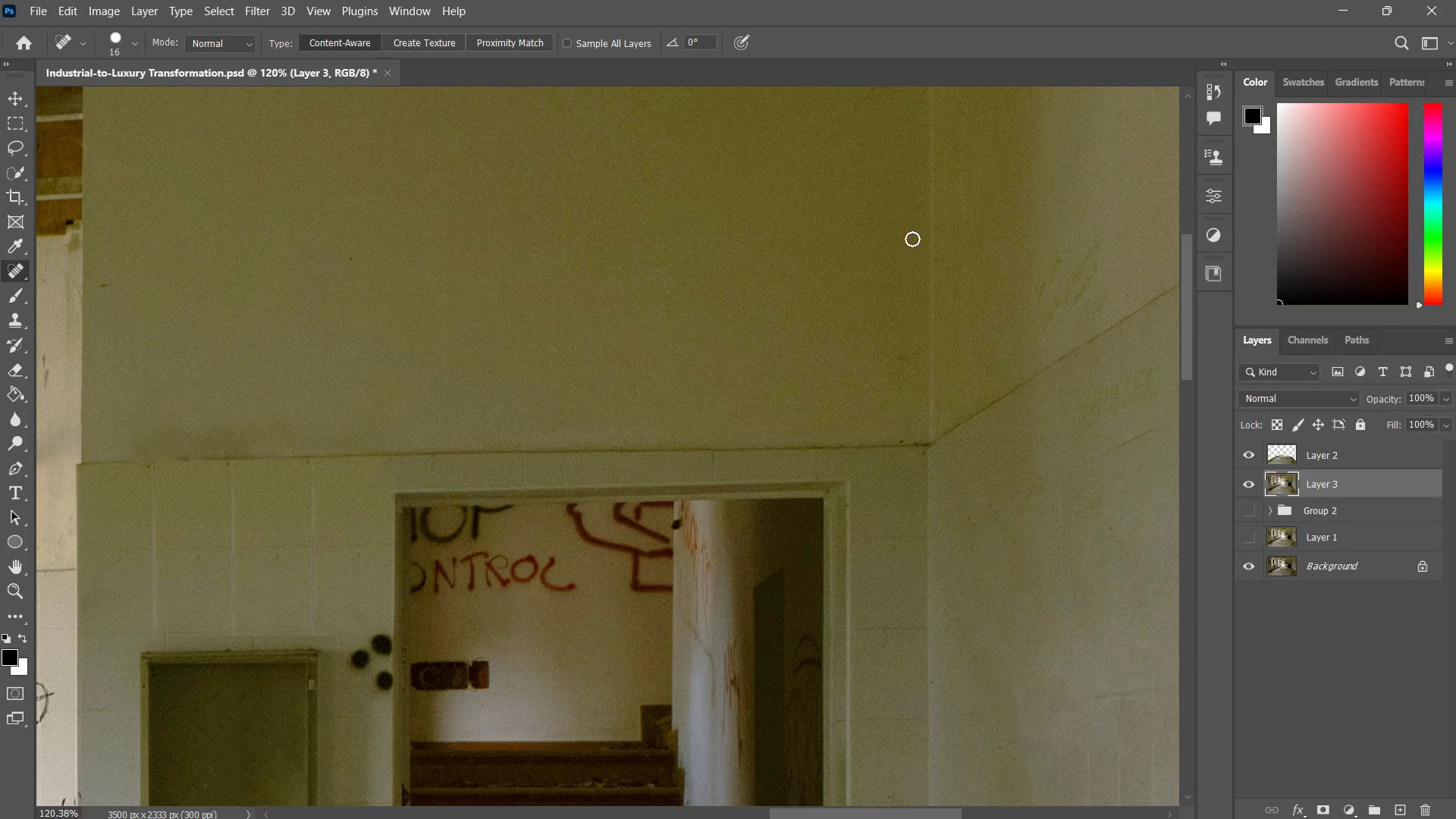 
hold_key(key=Space, duration=0.52)
 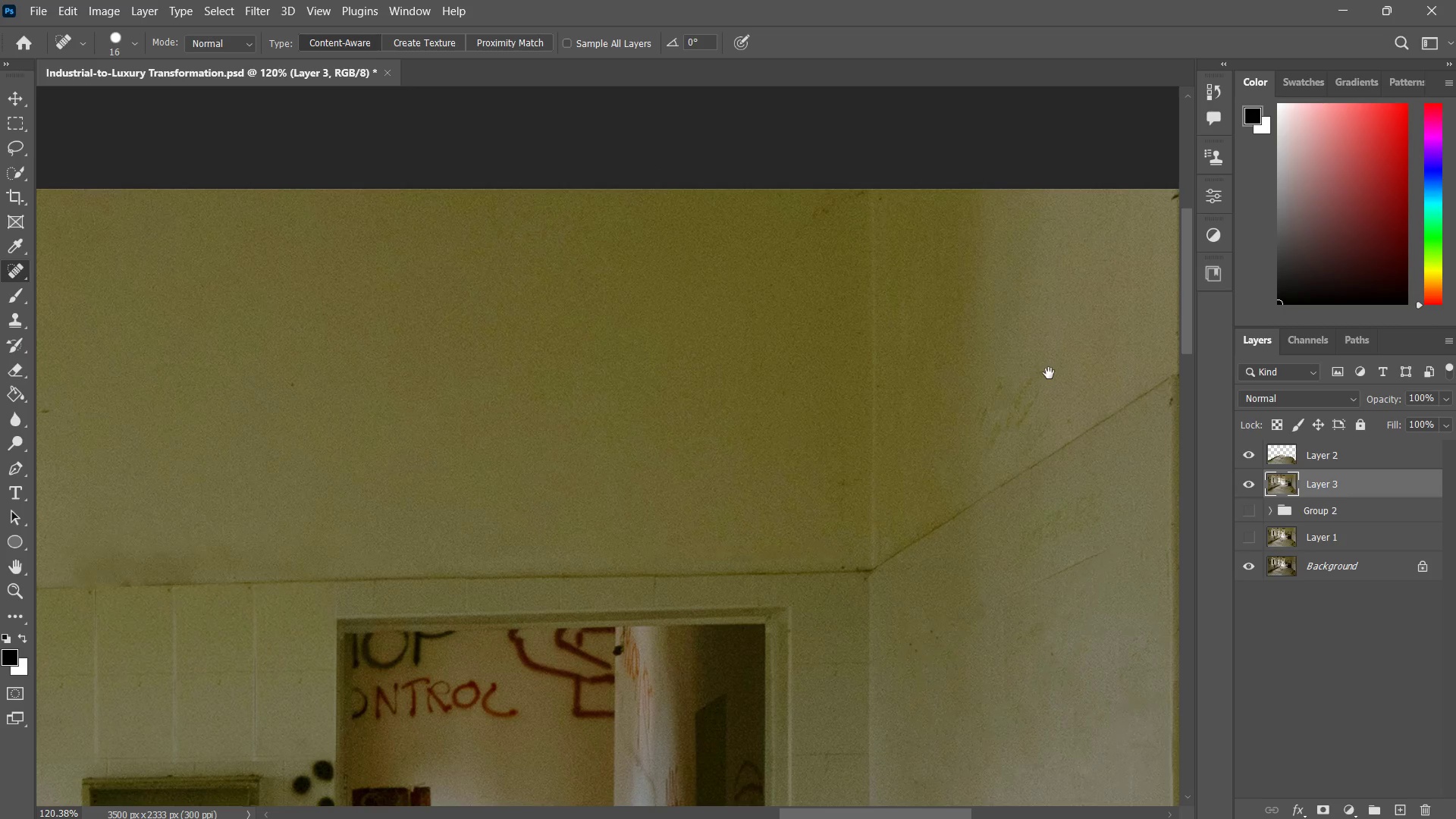 
left_click_drag(start_coordinate=[910, 274], to_coordinate=[852, 400])
 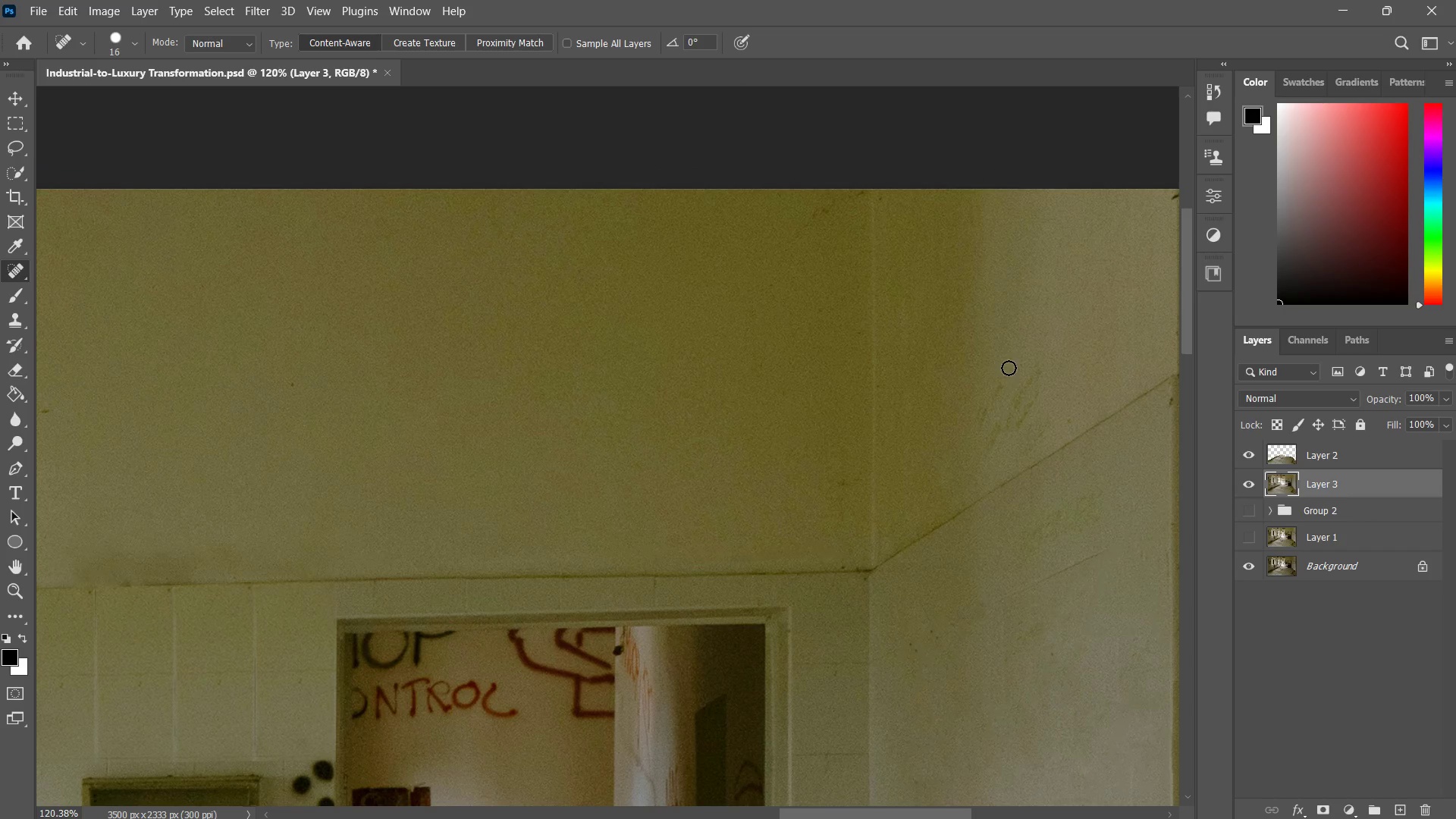 
left_click_drag(start_coordinate=[1012, 370], to_coordinate=[998, 411])
 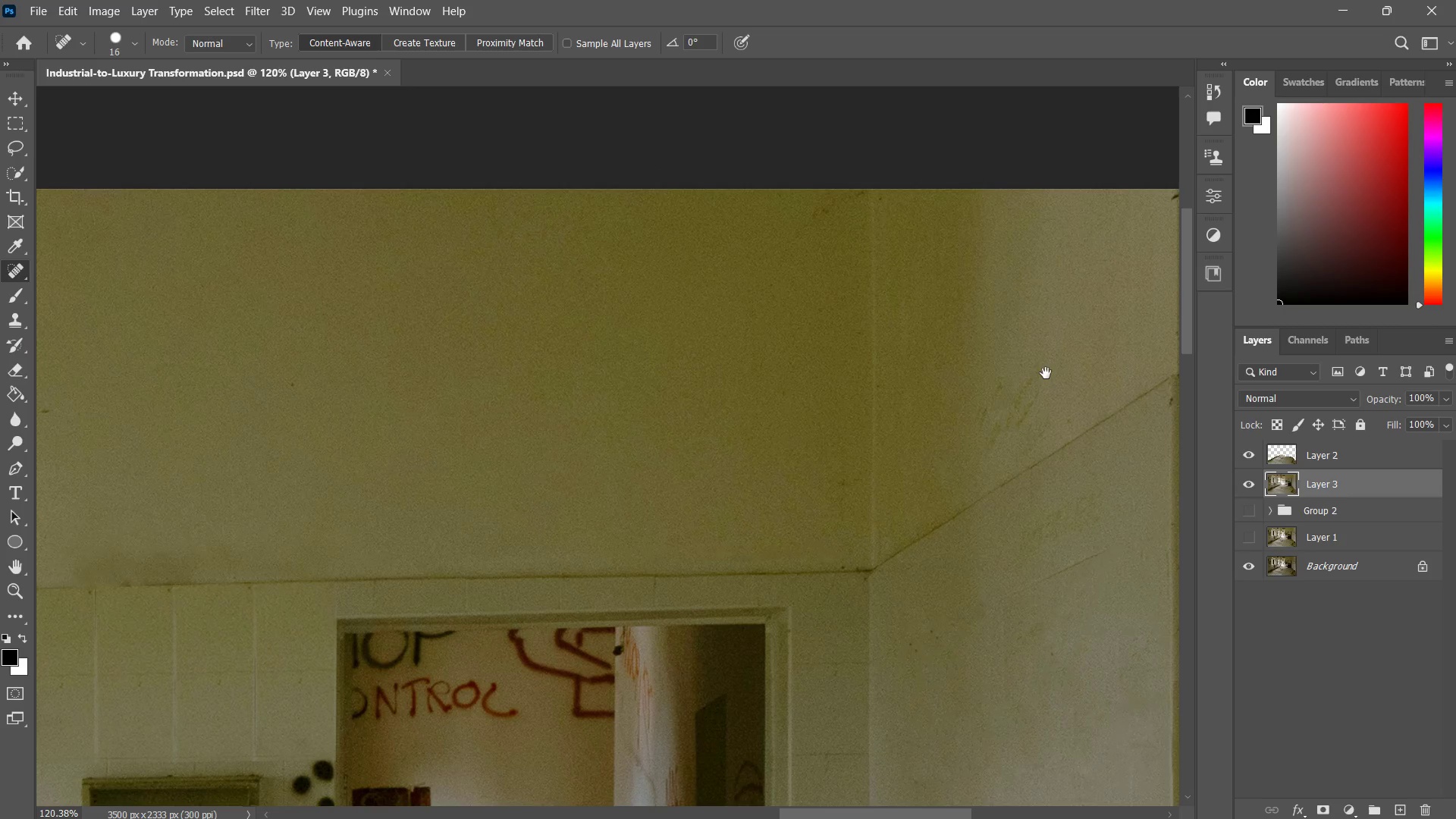 
hold_key(key=Space, duration=0.58)
 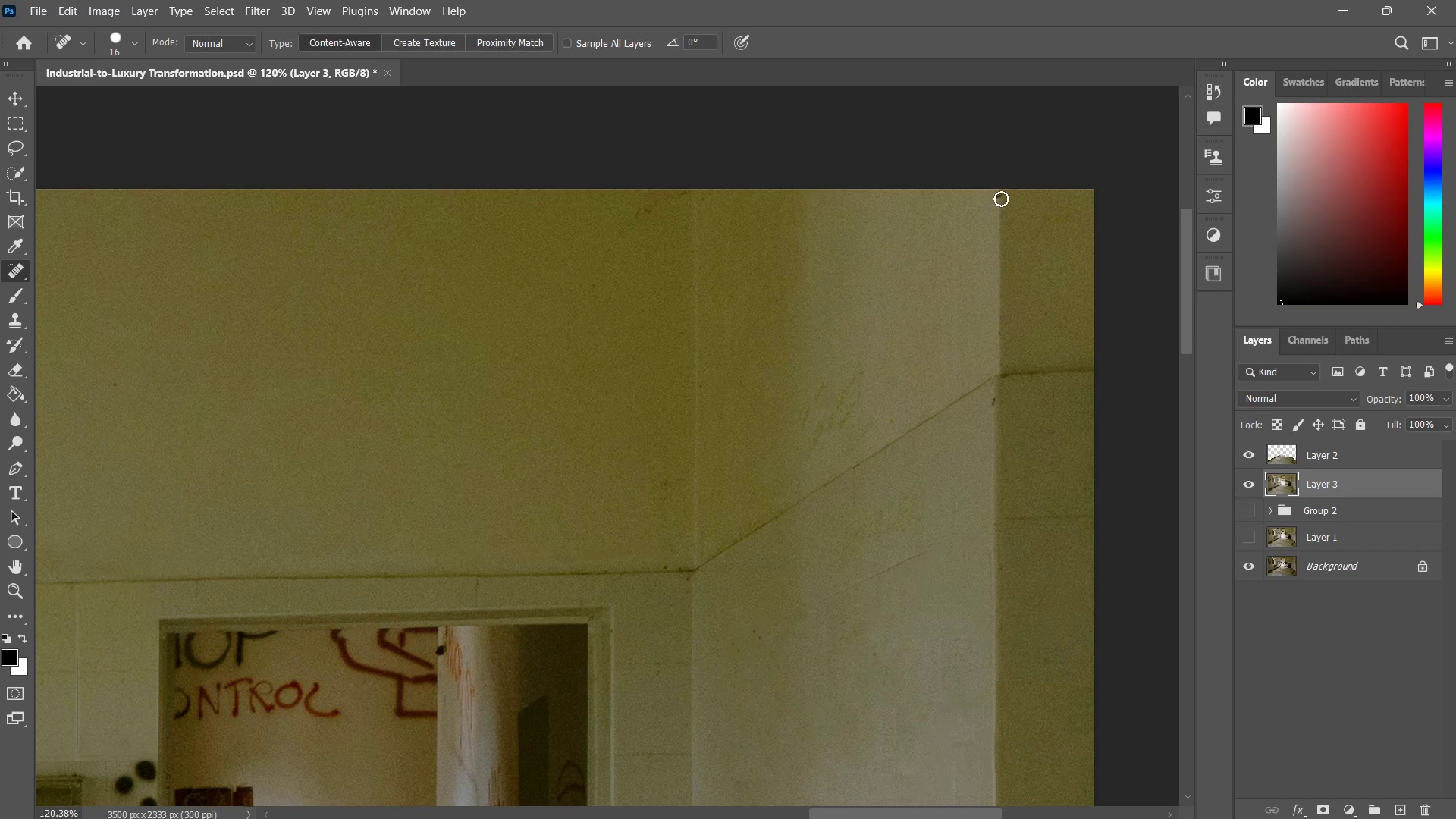 
left_click_drag(start_coordinate=[1049, 373], to_coordinate=[871, 373])
 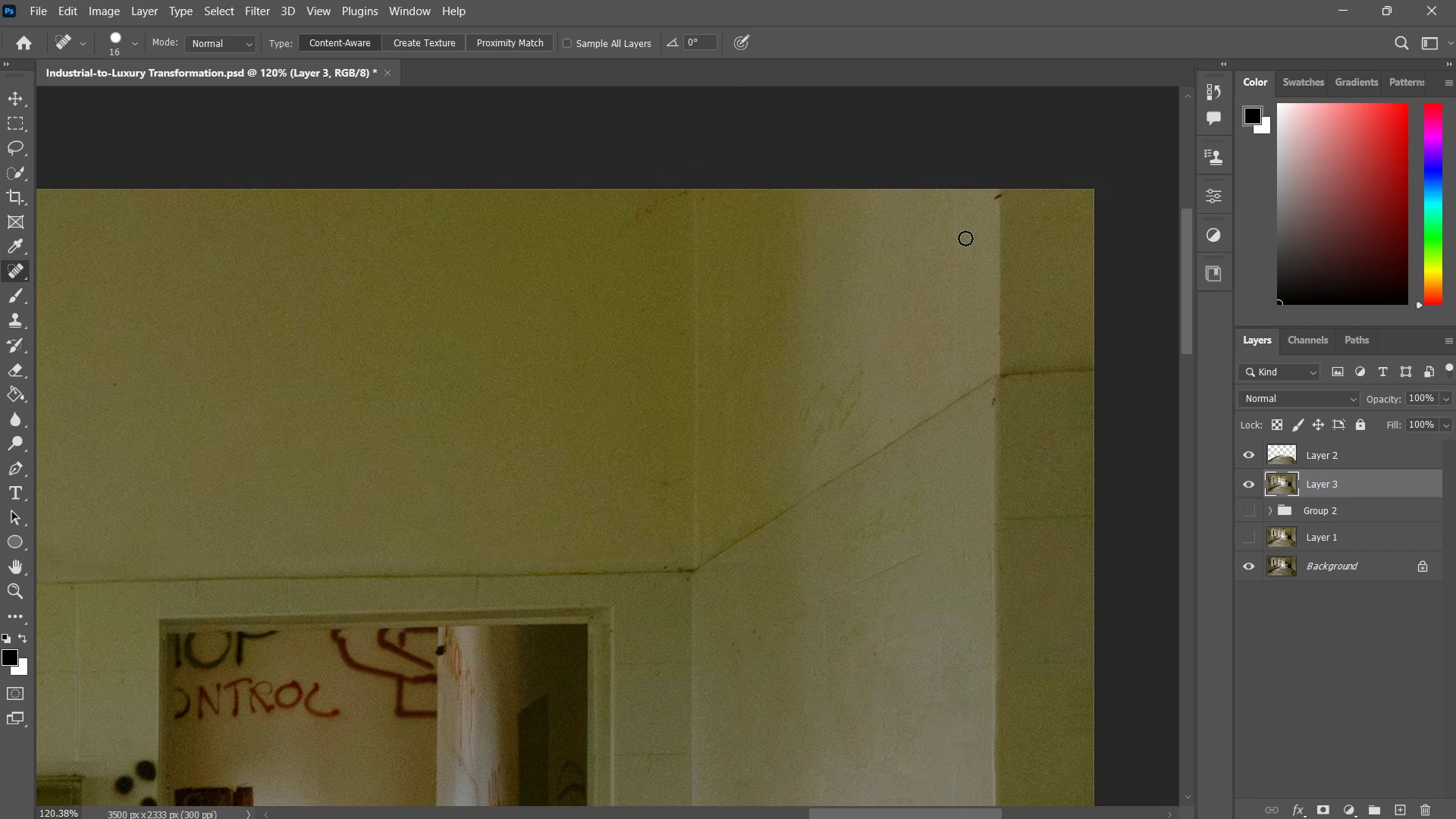 
hold_key(key=Space, duration=5.31)
 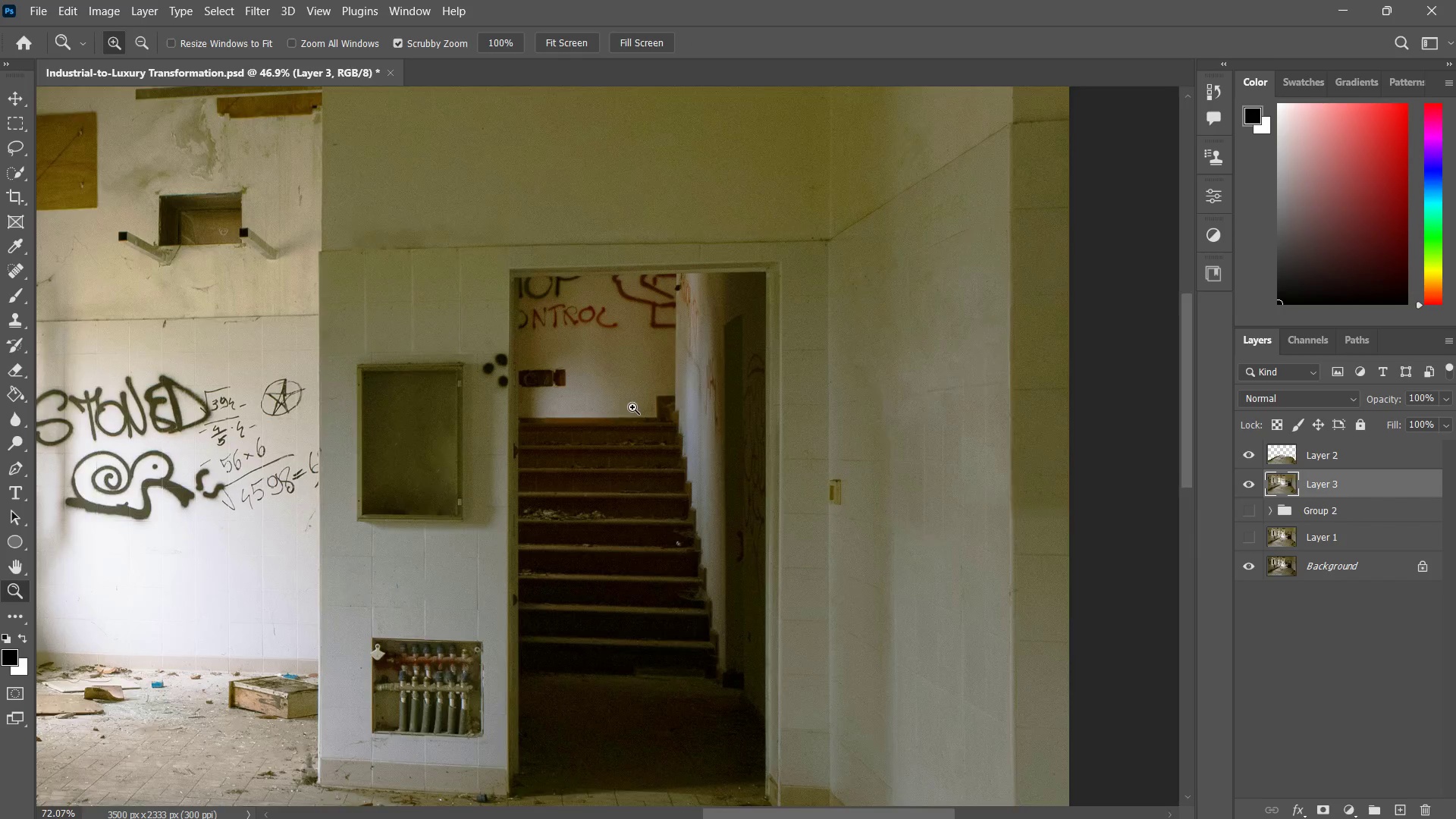 
left_click([1001, 199])
 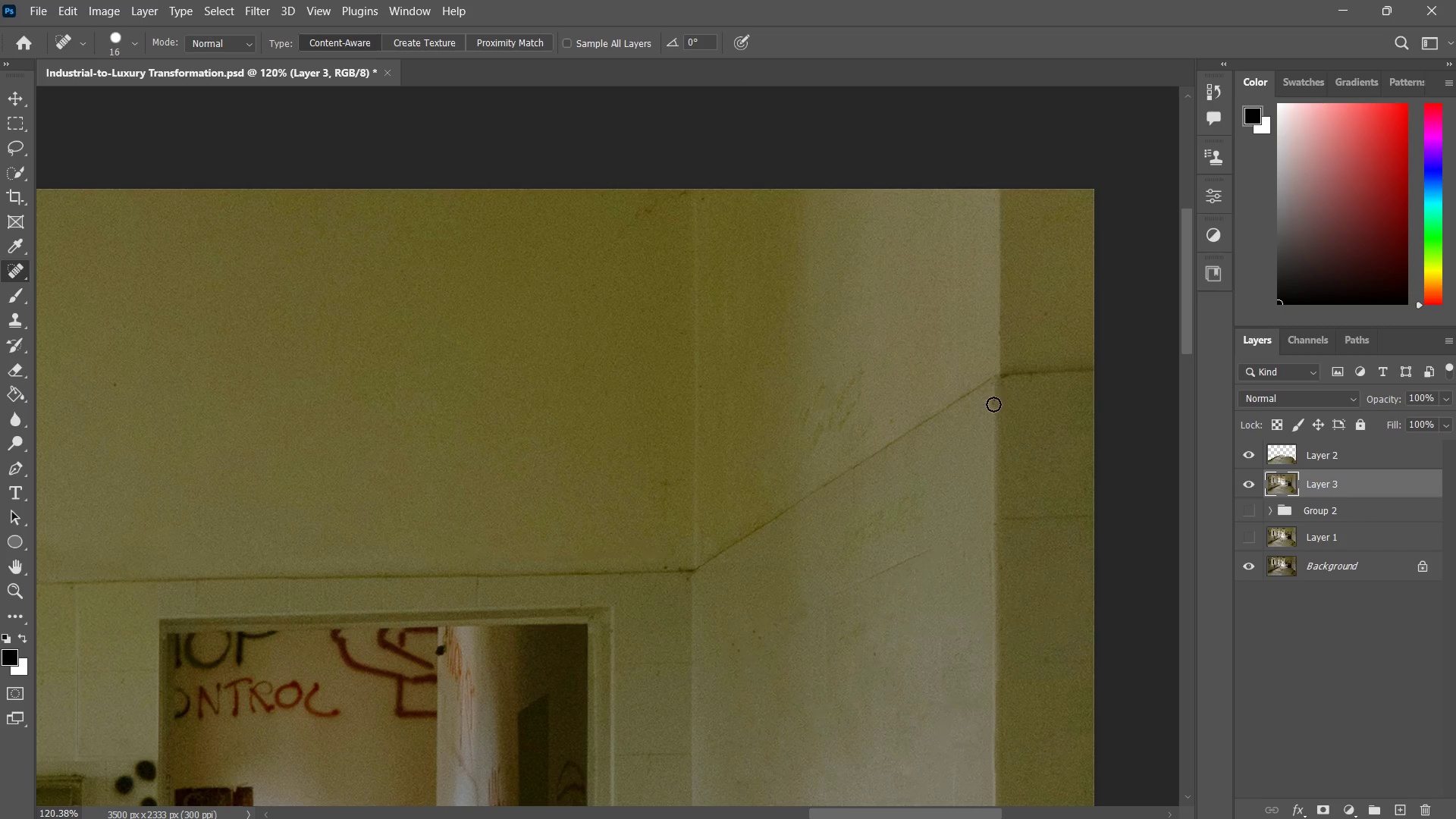 
left_click([996, 405])
 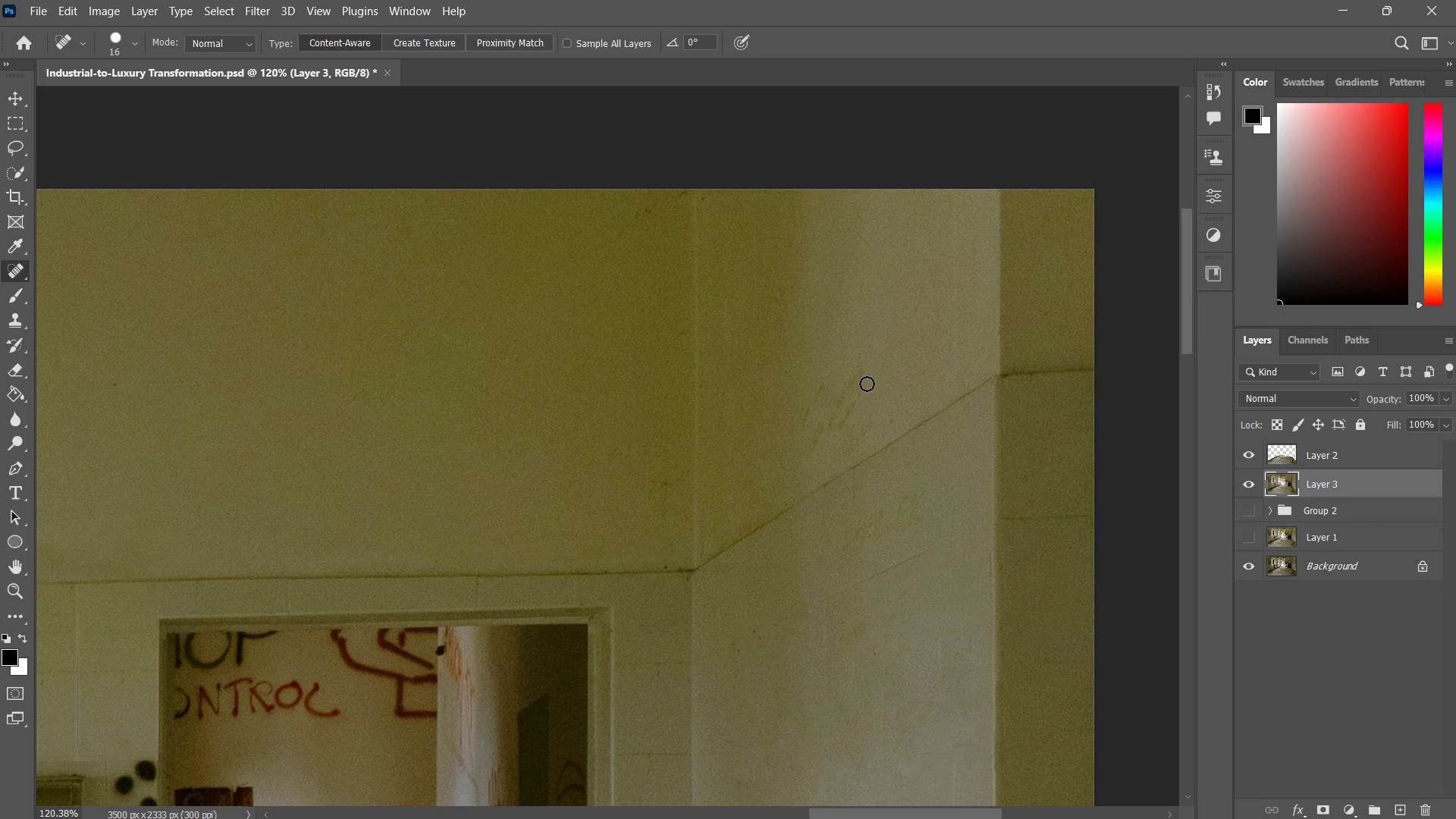 
left_click_drag(start_coordinate=[874, 378], to_coordinate=[827, 422])
 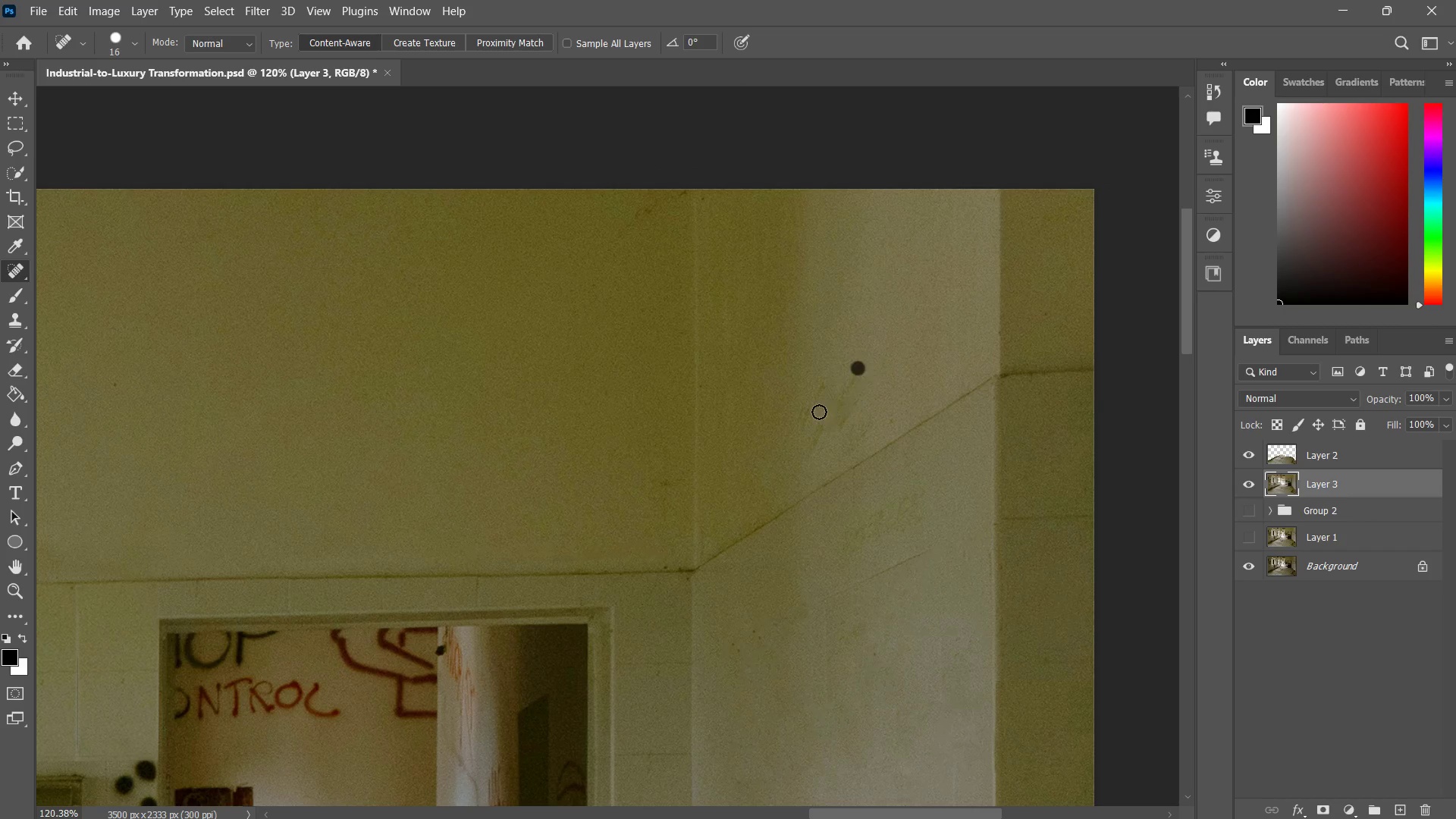 
left_click_drag(start_coordinate=[858, 369], to_coordinate=[811, 419])
 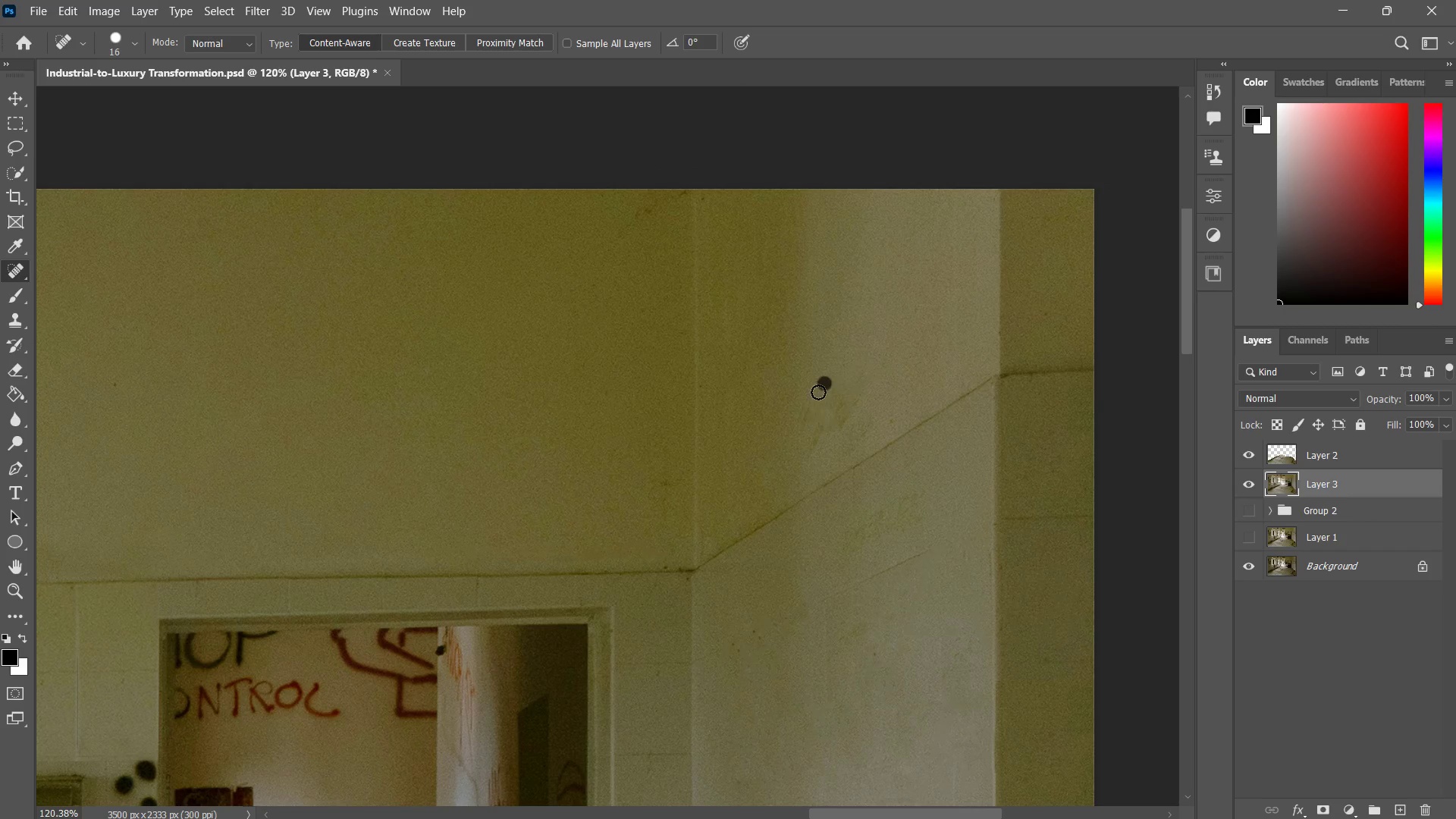 
left_click_drag(start_coordinate=[824, 384], to_coordinate=[795, 425])
 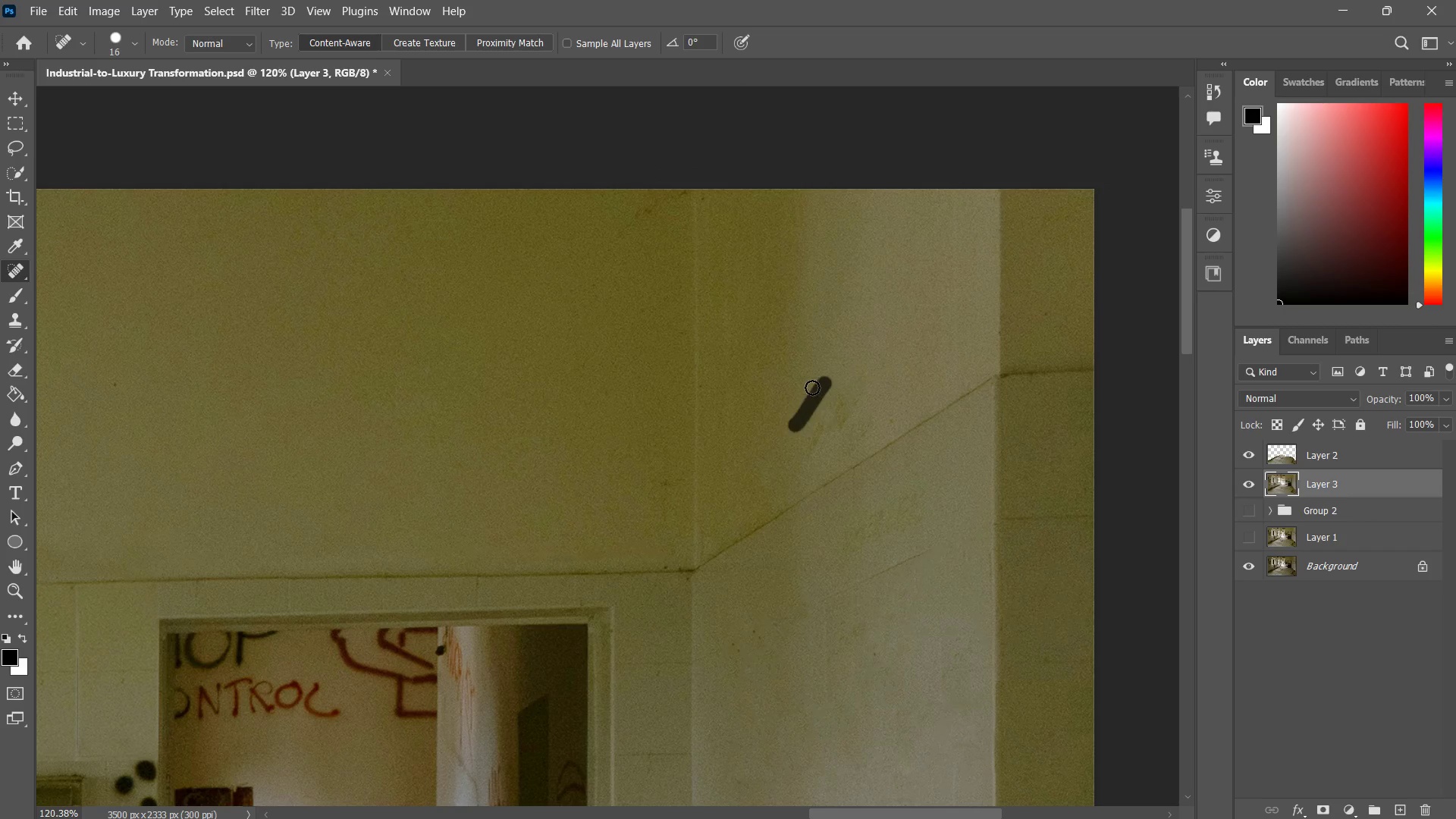 
left_click_drag(start_coordinate=[813, 387], to_coordinate=[792, 440])
 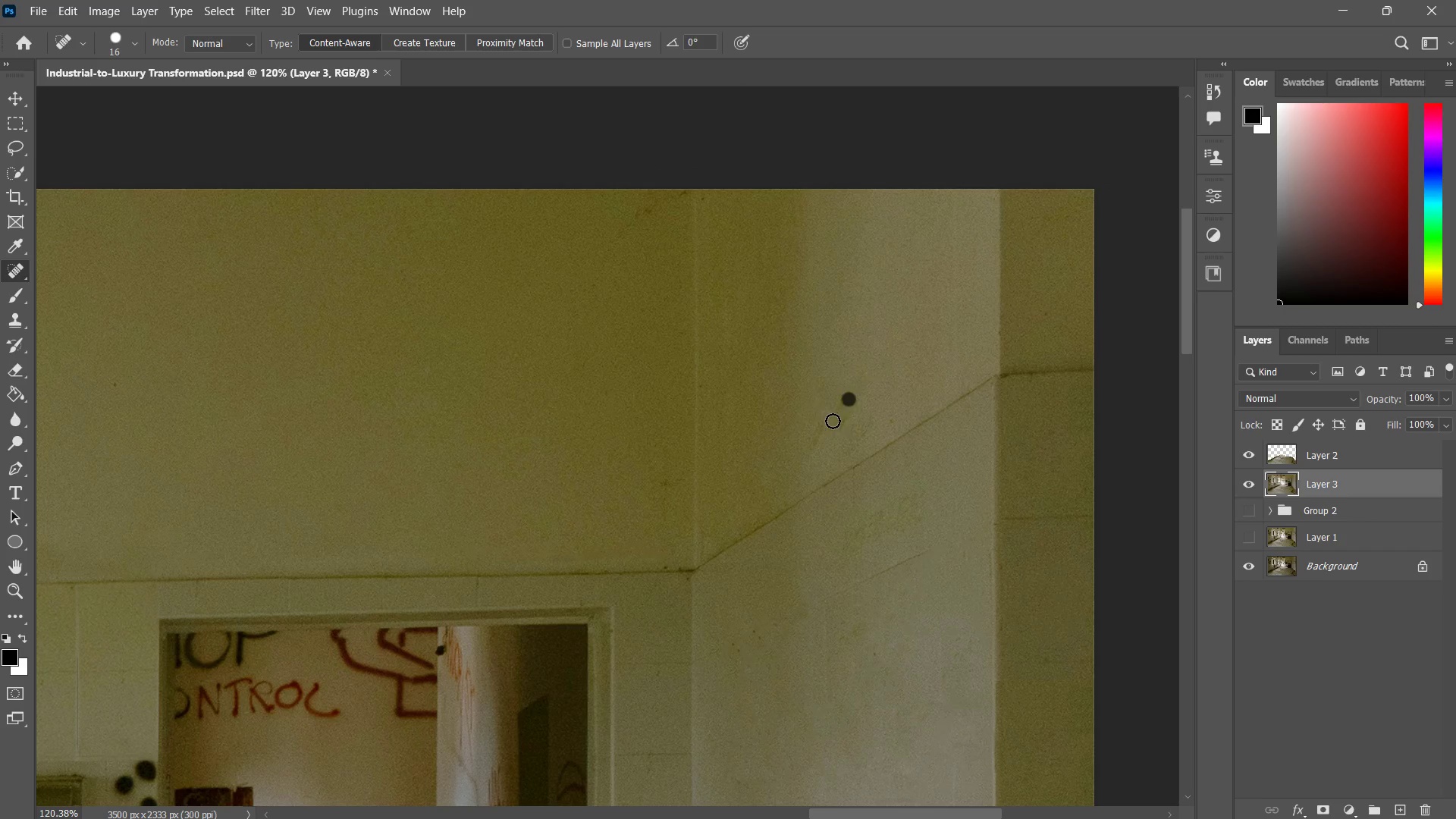 
left_click_drag(start_coordinate=[849, 400], to_coordinate=[822, 435])
 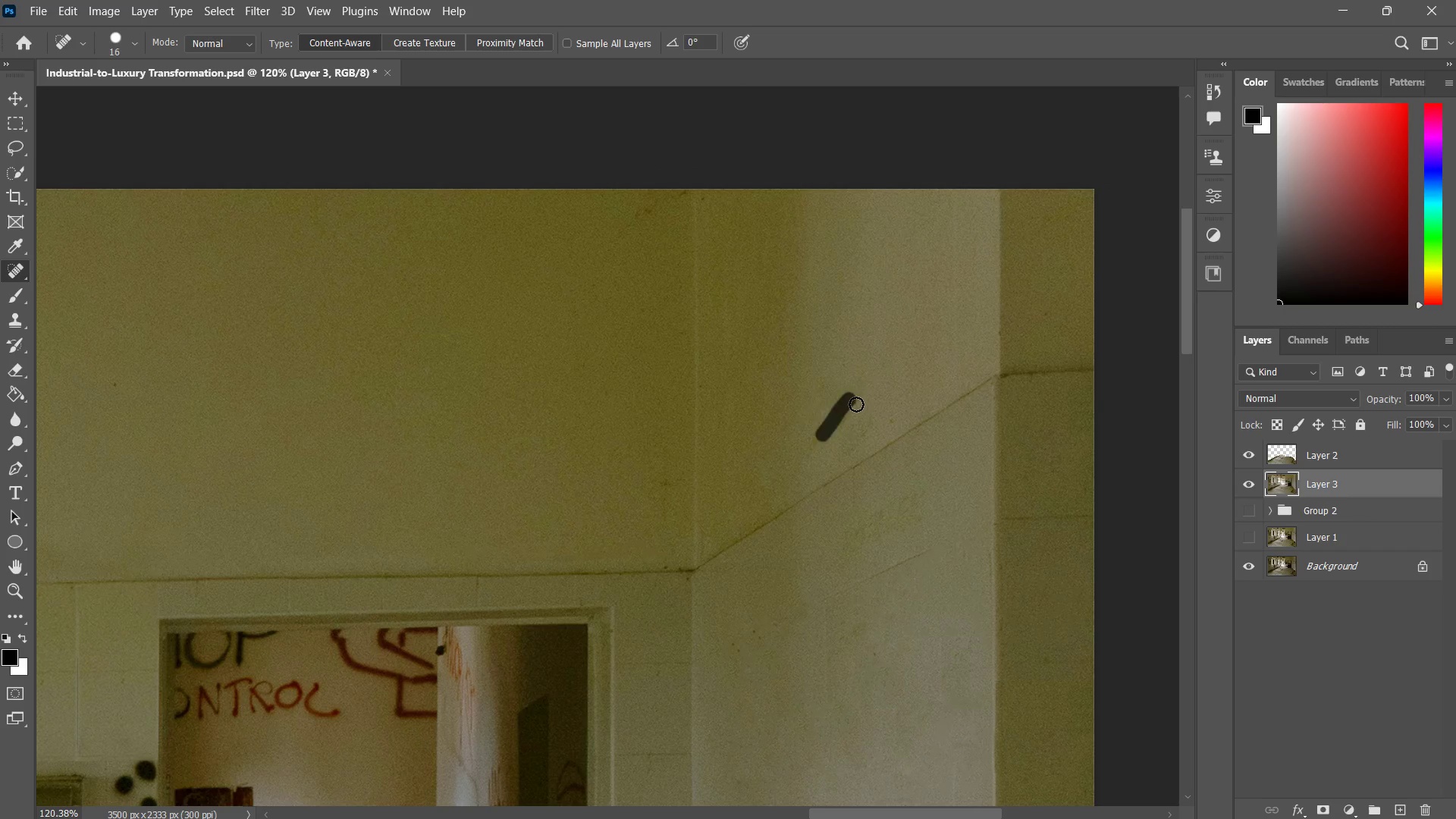 
left_click_drag(start_coordinate=[856, 404], to_coordinate=[821, 452])
 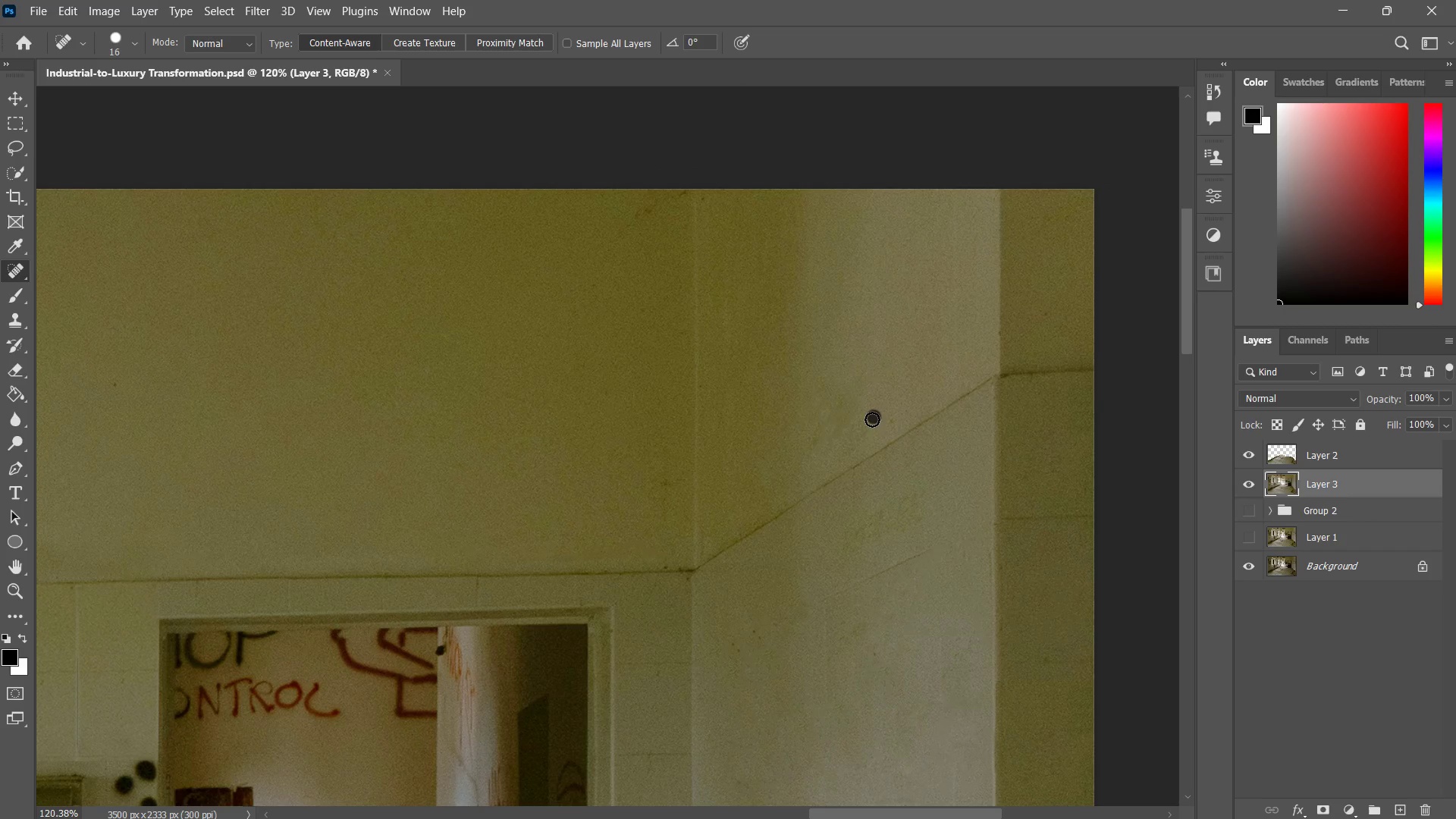 
left_click_drag(start_coordinate=[874, 417], to_coordinate=[874, 430])
 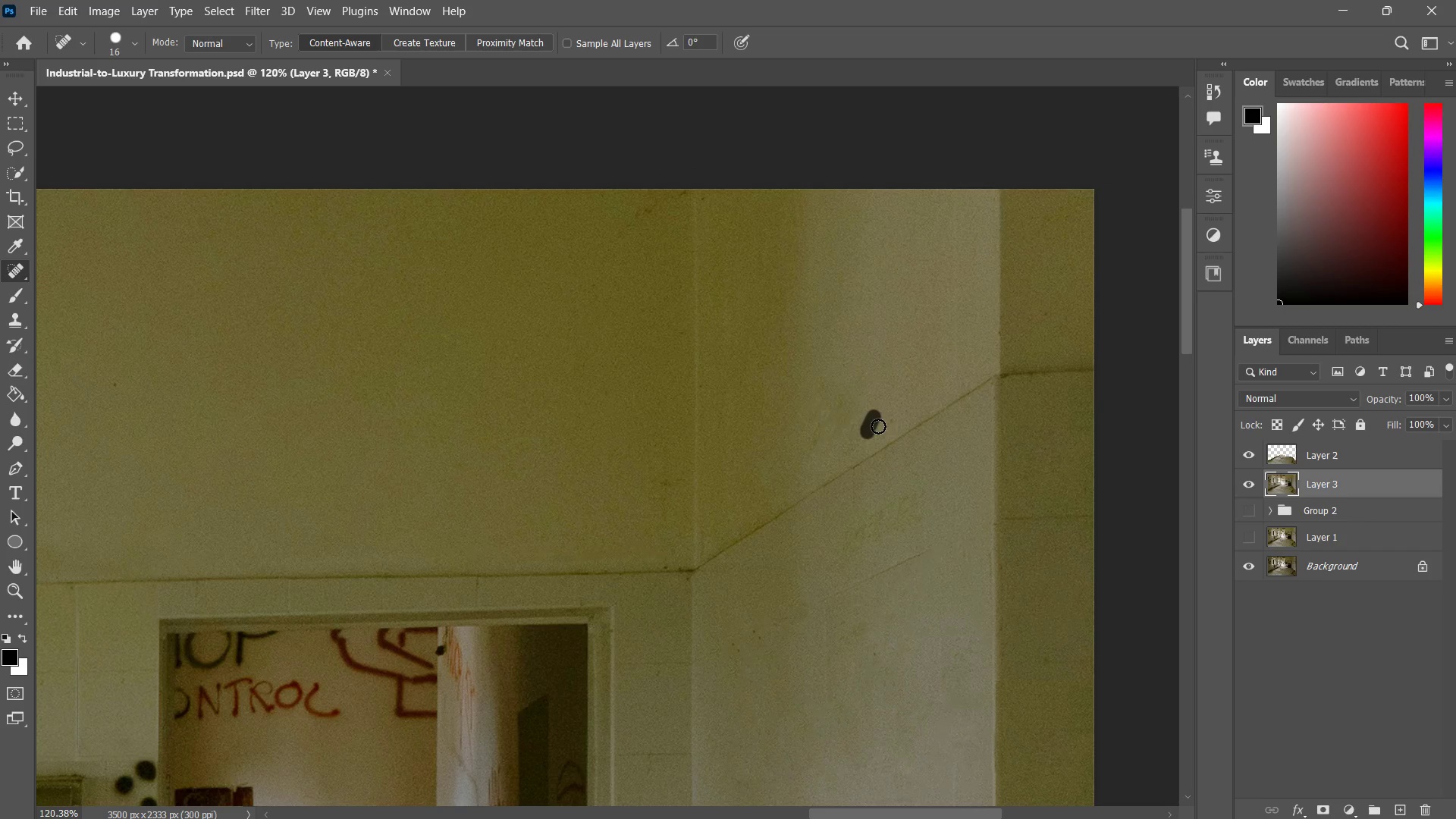 
left_click_drag(start_coordinate=[882, 425], to_coordinate=[855, 424])
 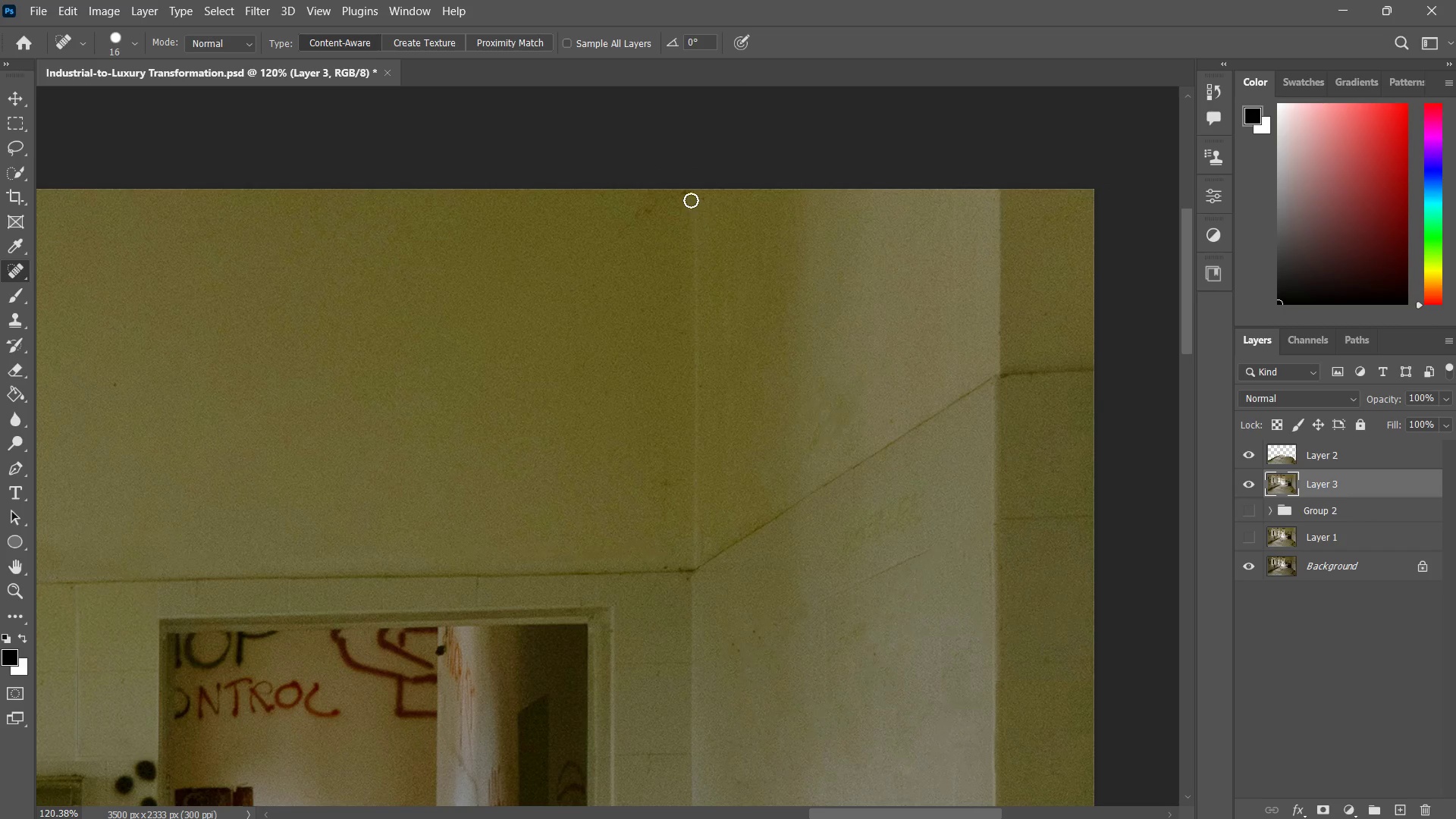 
left_click_drag(start_coordinate=[690, 199], to_coordinate=[639, 223])
 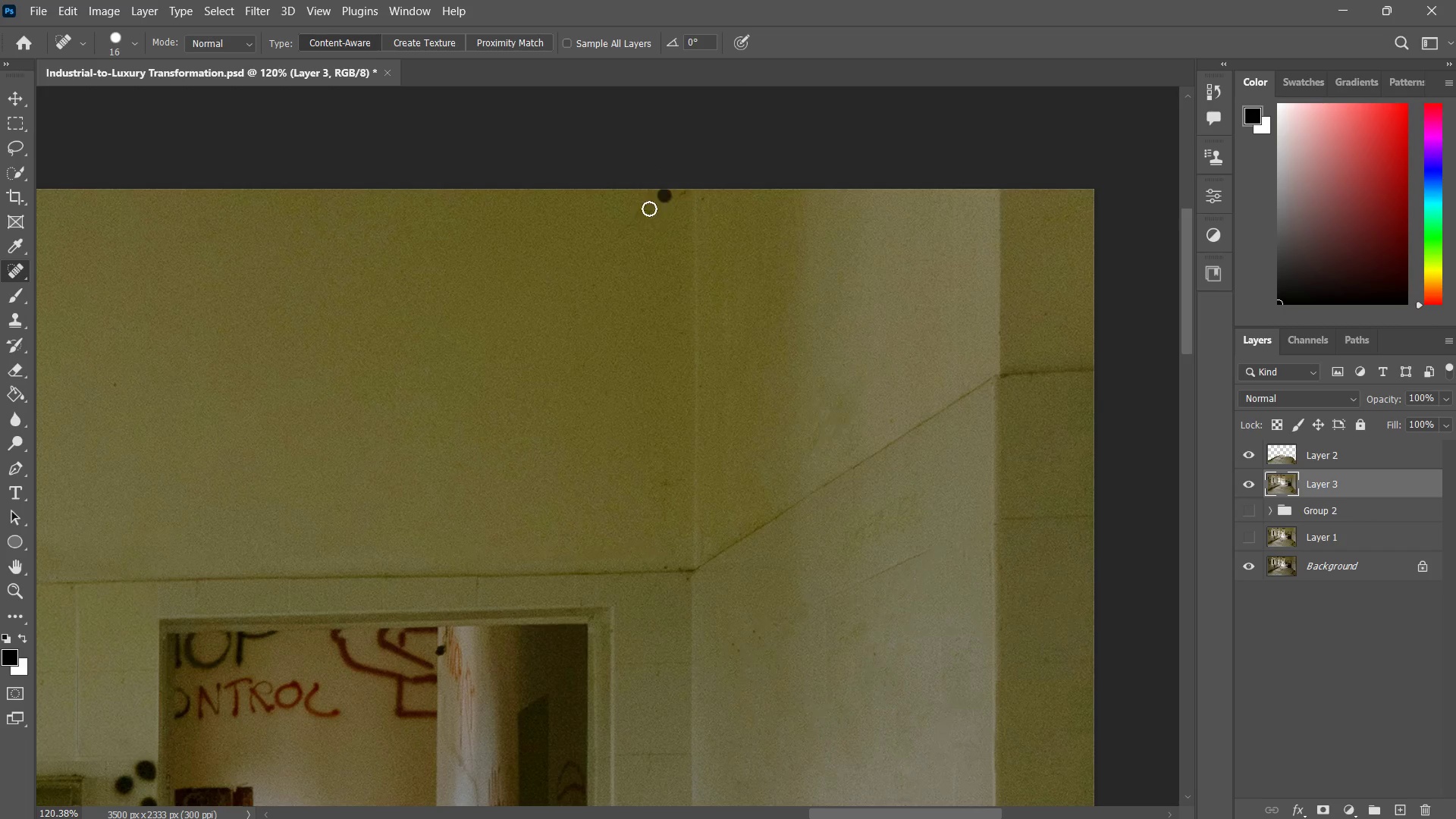 
left_click_drag(start_coordinate=[664, 196], to_coordinate=[614, 234])
 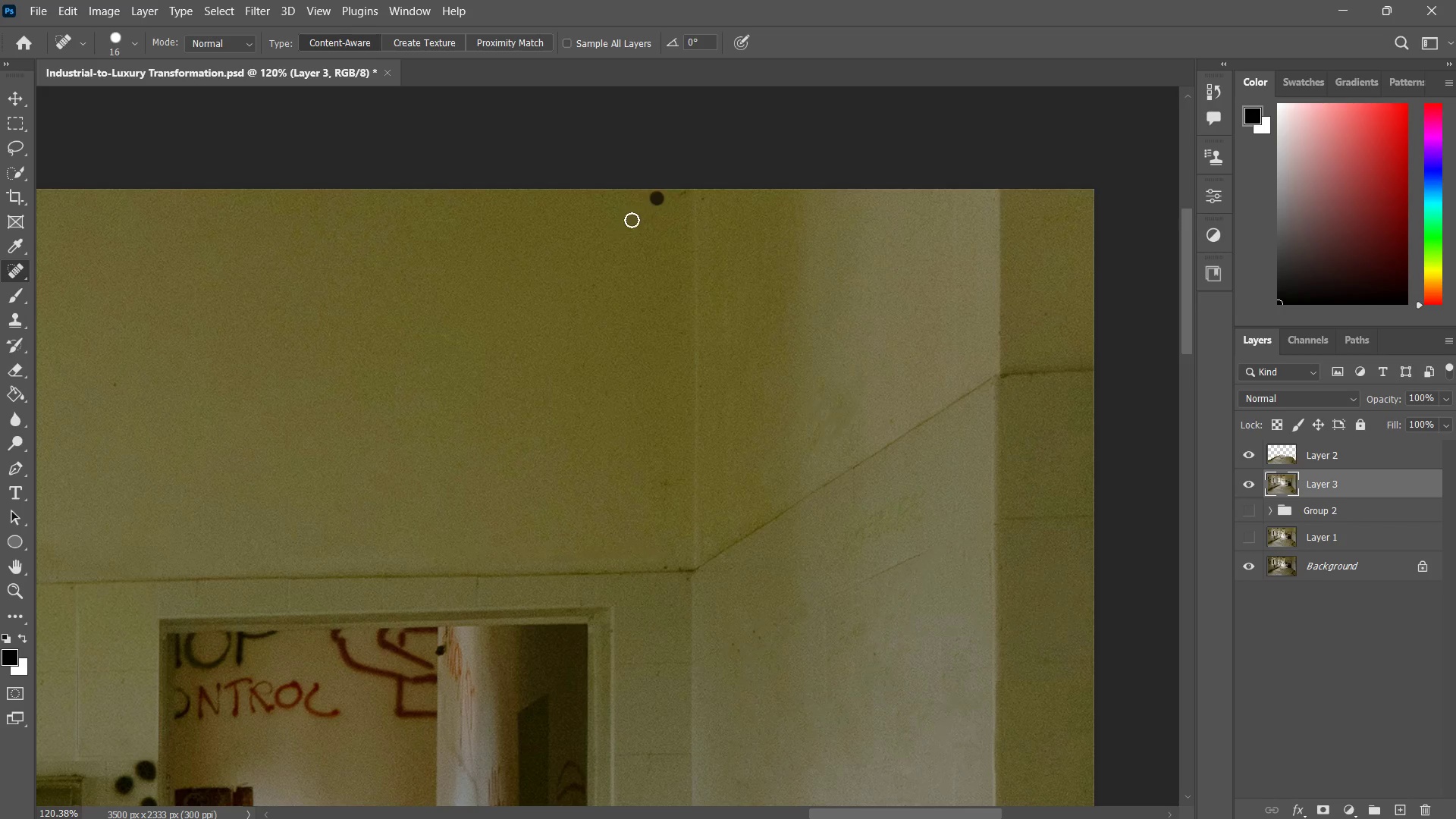 
left_click_drag(start_coordinate=[657, 199], to_coordinate=[604, 241])
 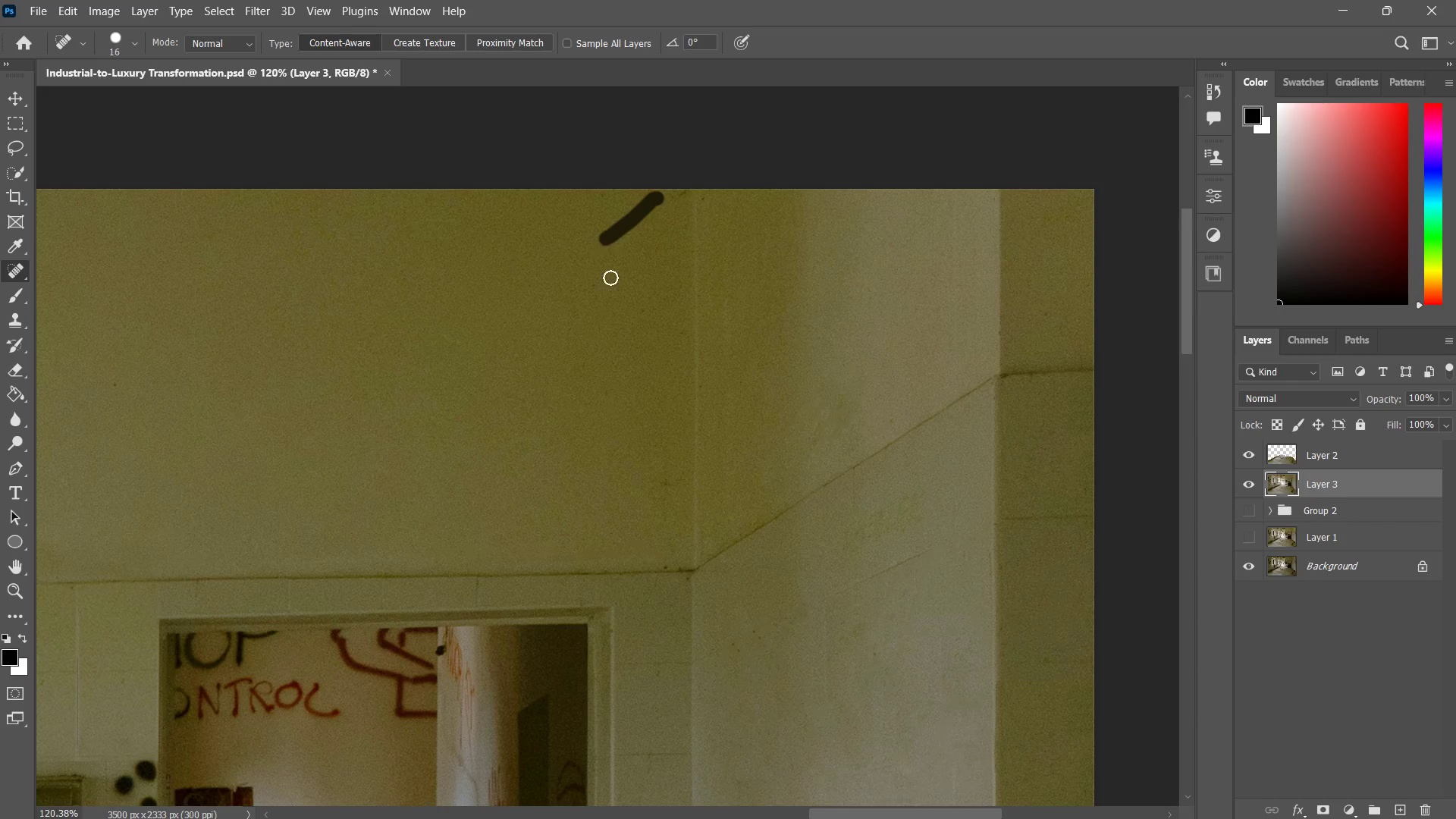 
type(zz z zv)
 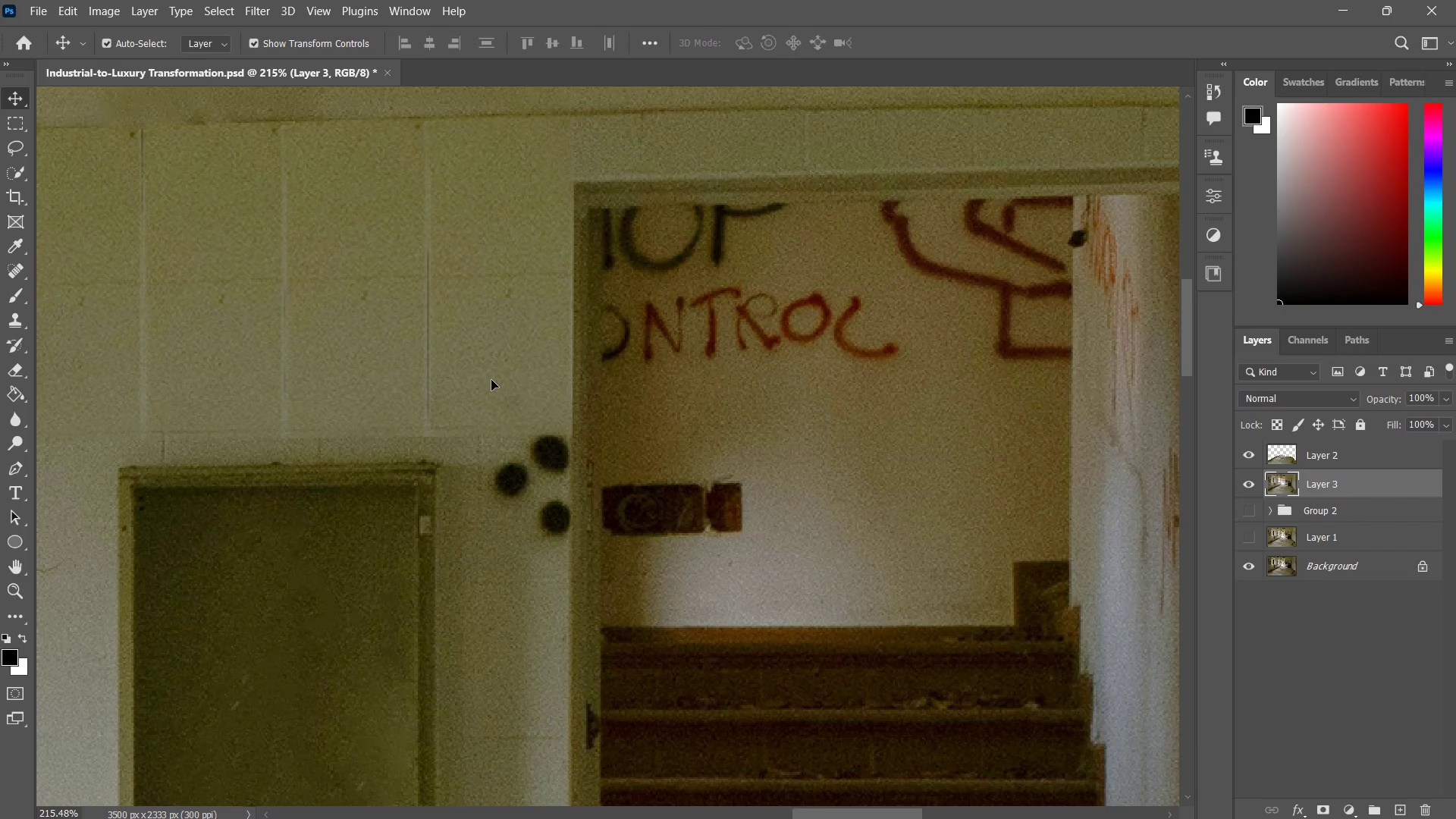 
left_click_drag(start_coordinate=[672, 392], to_coordinate=[615, 479])
 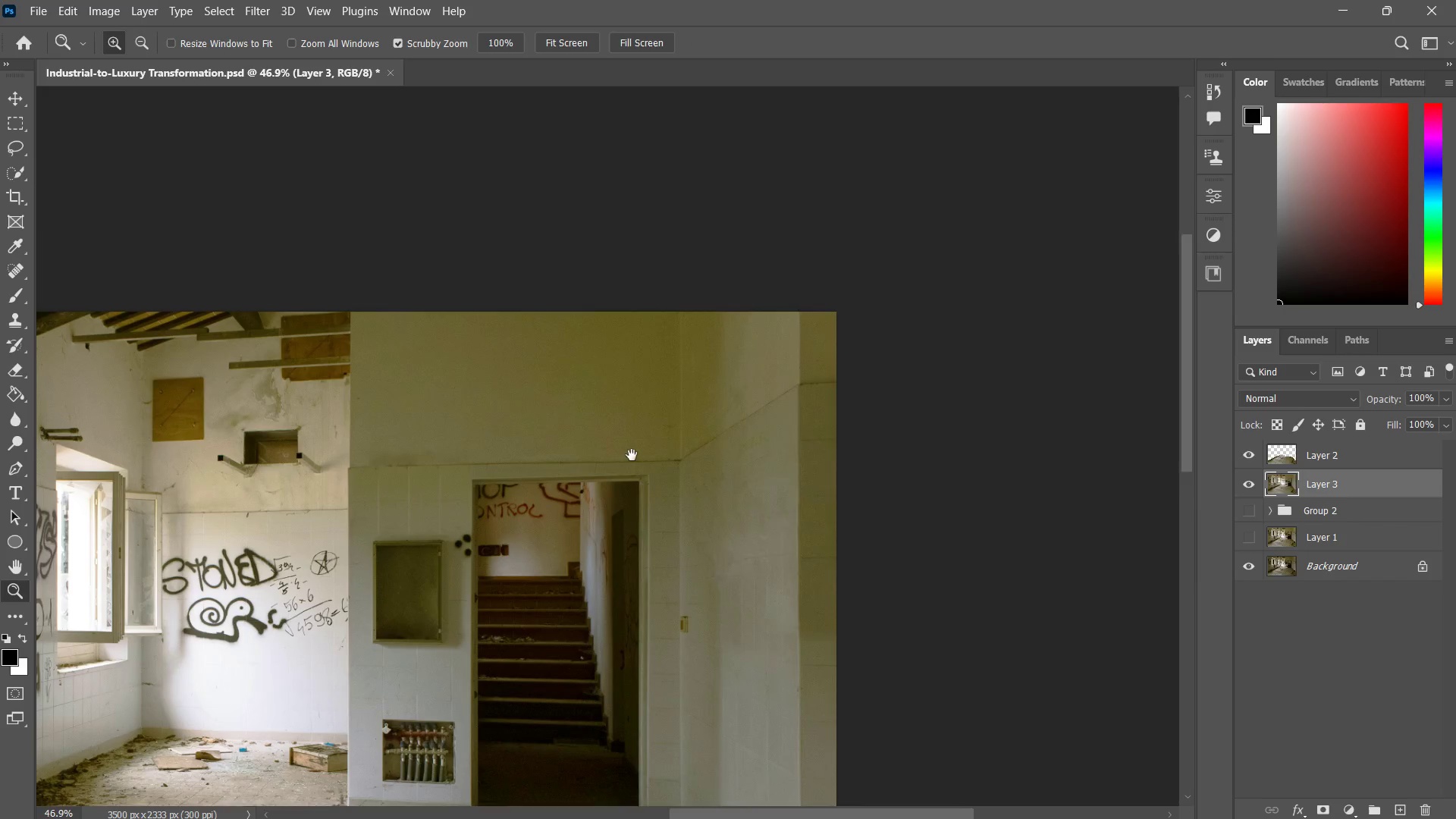 
left_click_drag(start_coordinate=[615, 479], to_coordinate=[646, 413])
 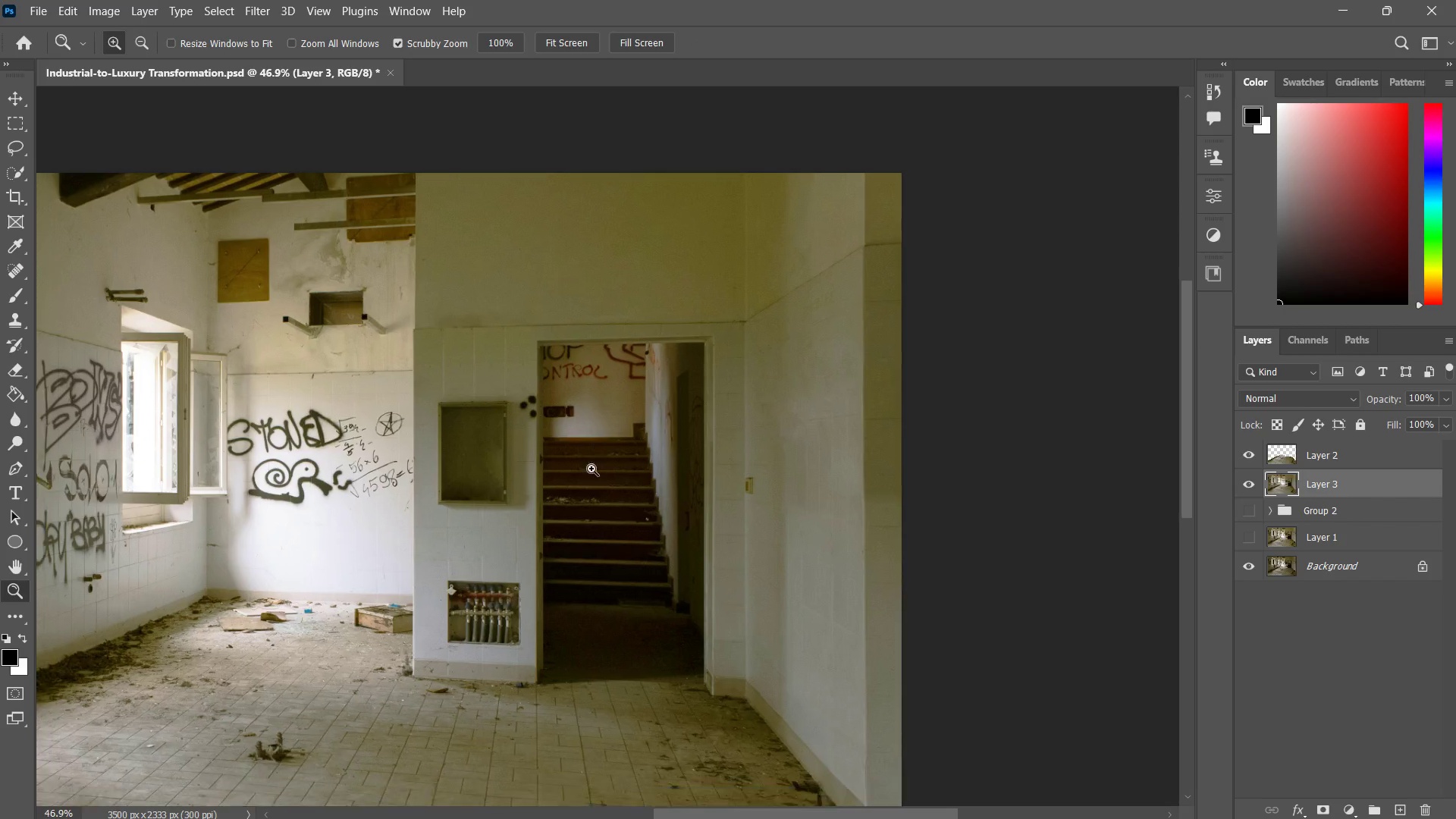 
left_click_drag(start_coordinate=[588, 475], to_coordinate=[637, 393])
 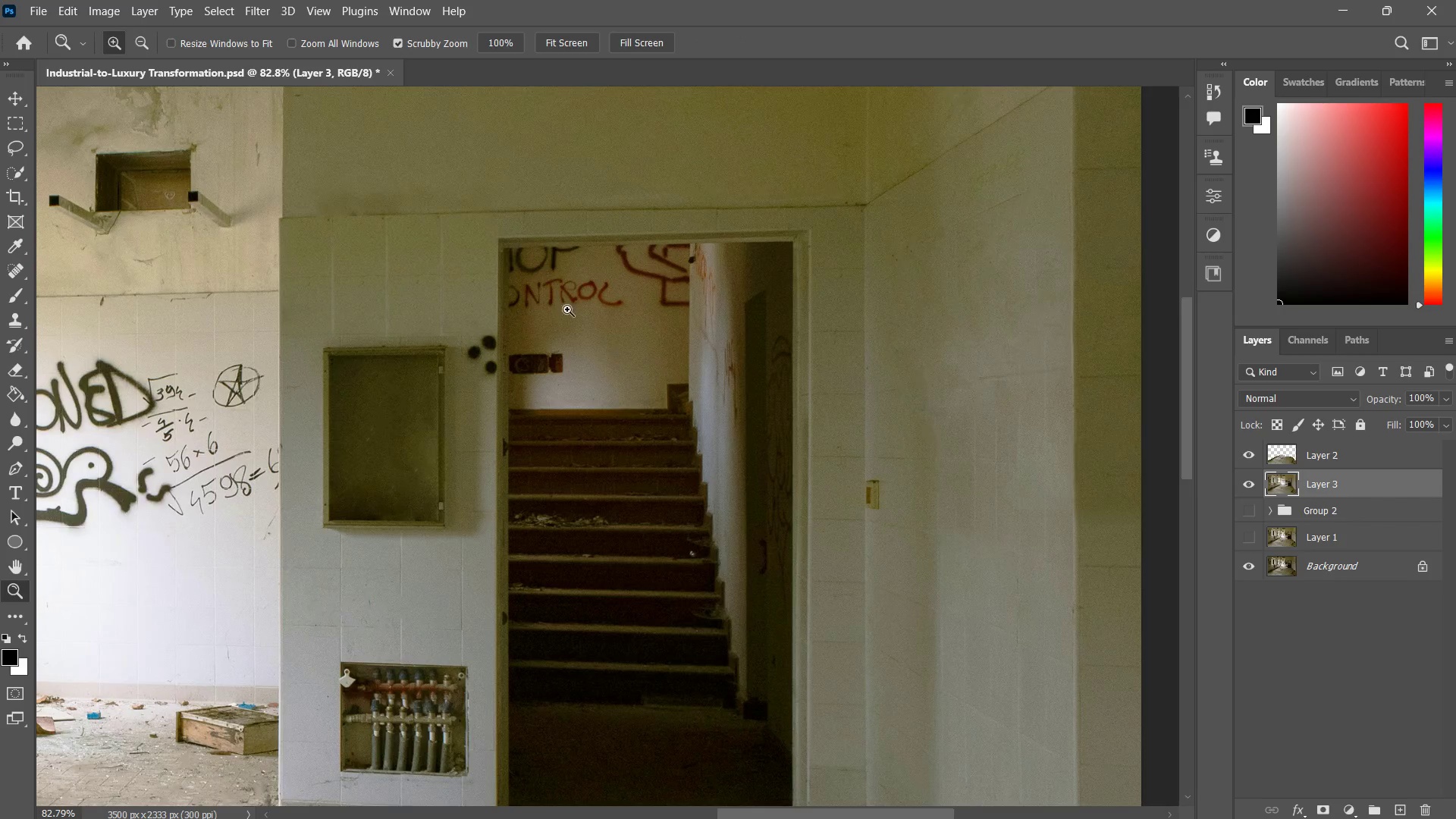 
left_click_drag(start_coordinate=[567, 309], to_coordinate=[611, 256])
 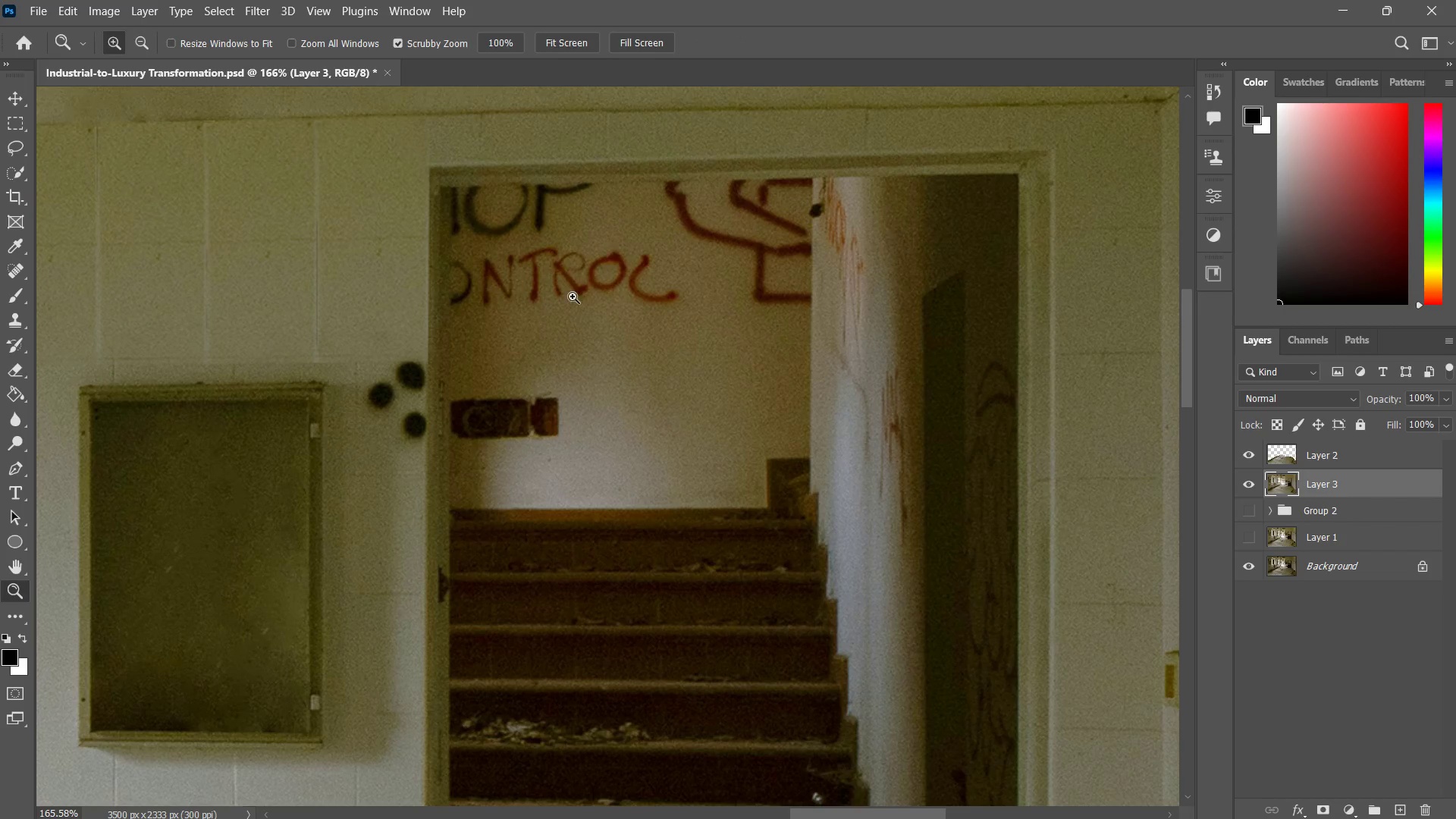 
left_click_drag(start_coordinate=[573, 297], to_coordinate=[581, 299])
 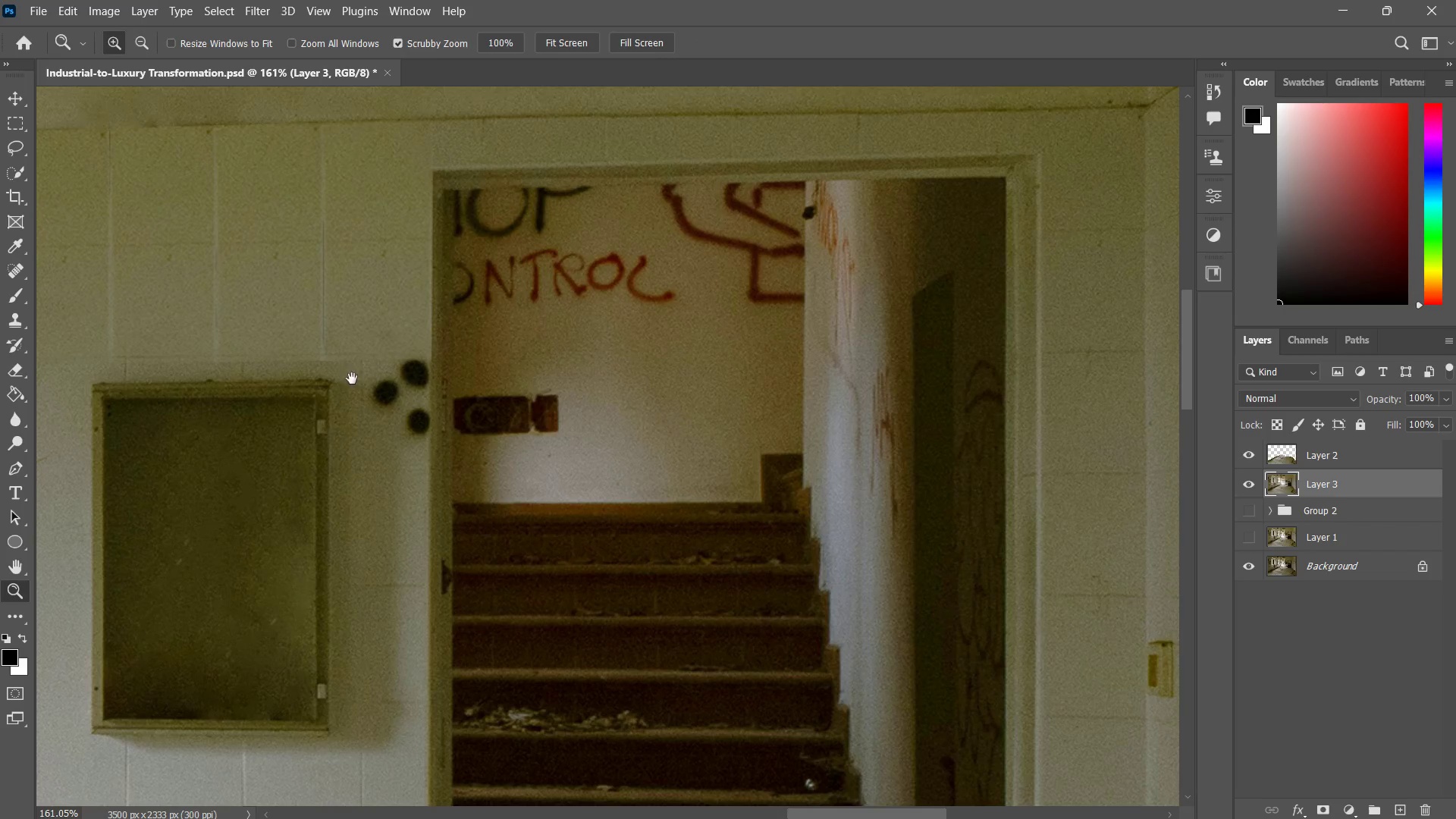 
left_click_drag(start_coordinate=[343, 366], to_coordinate=[368, 364])
 